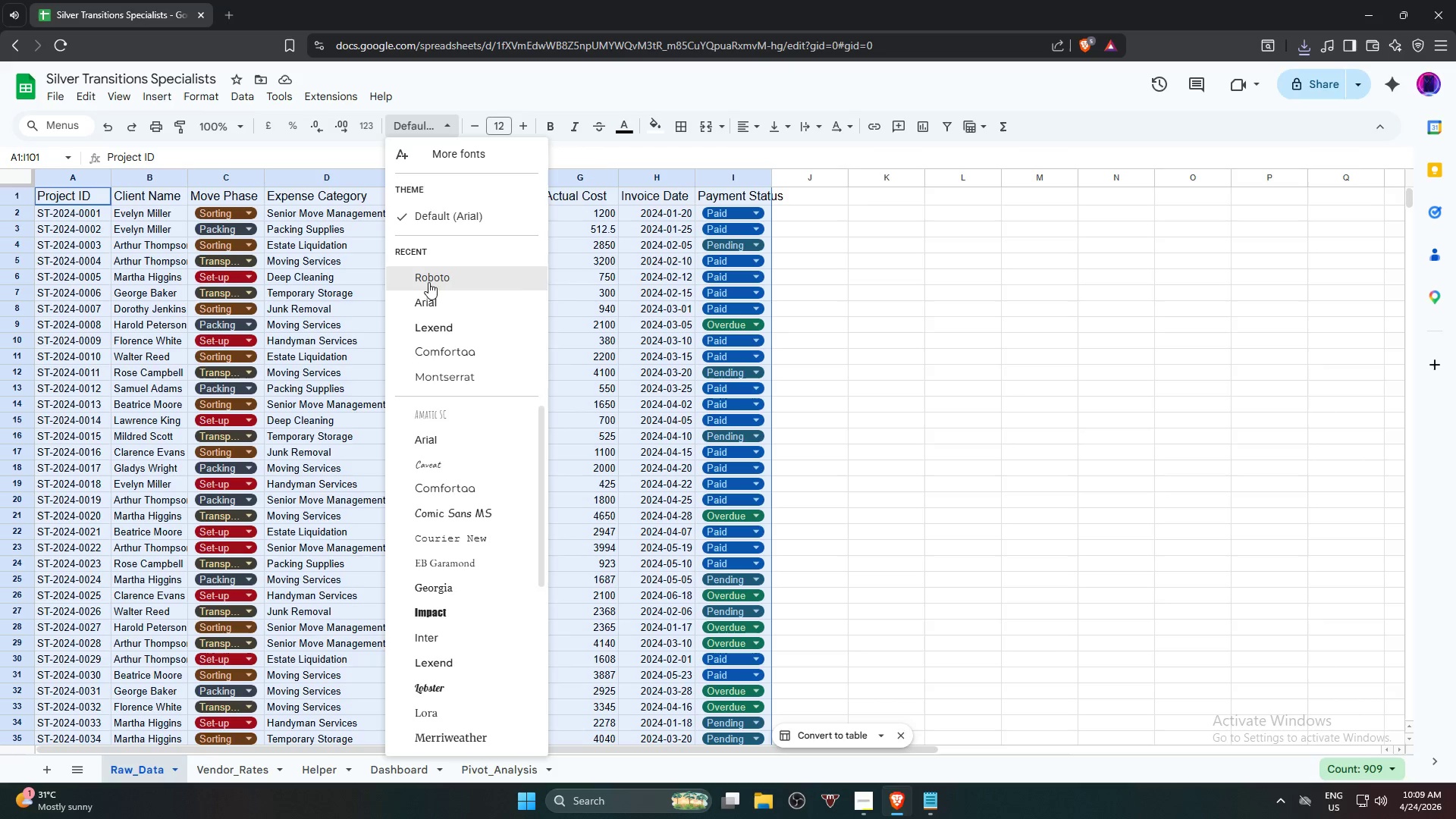 
left_click([439, 308])
 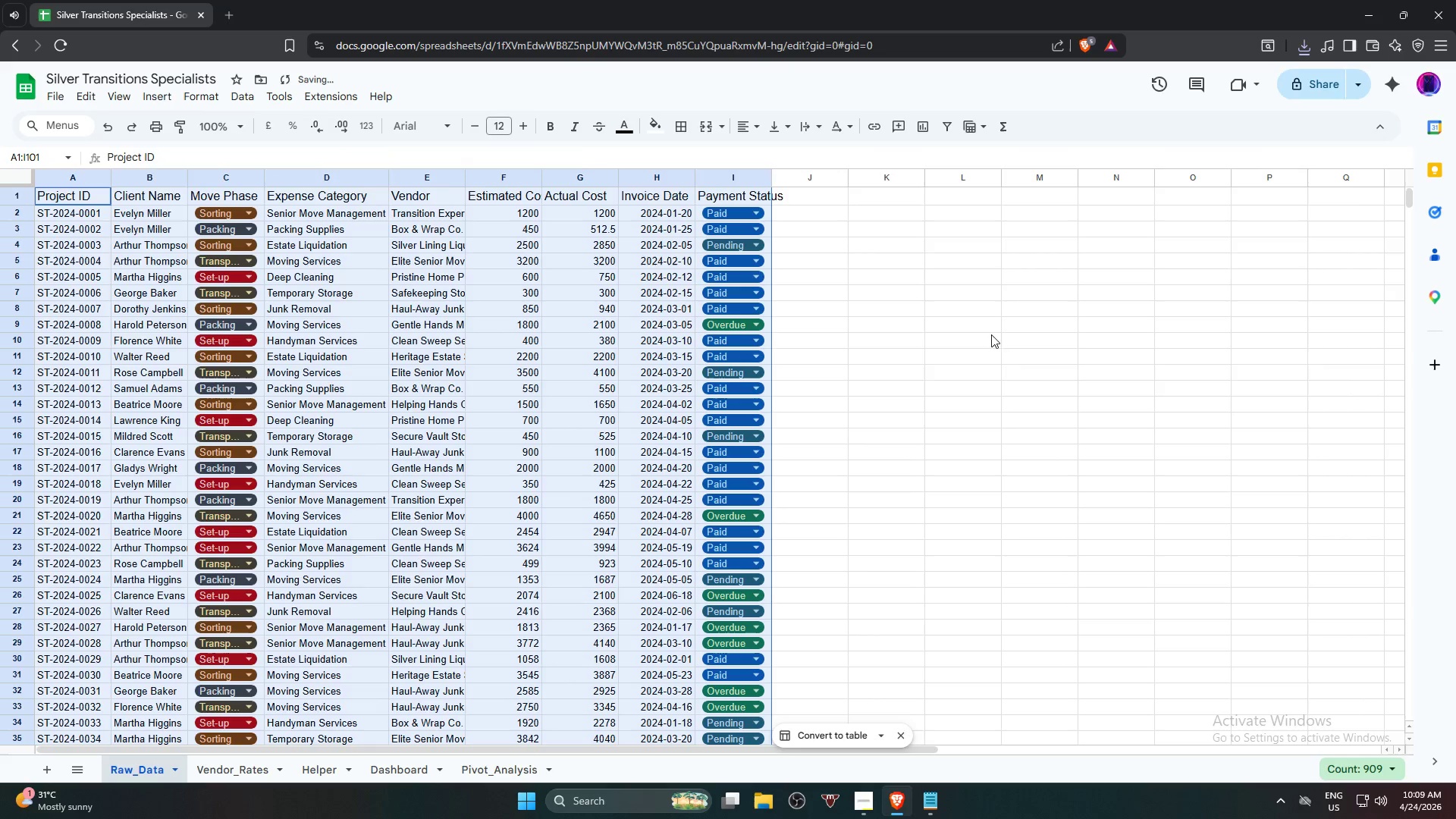 
left_click([996, 336])
 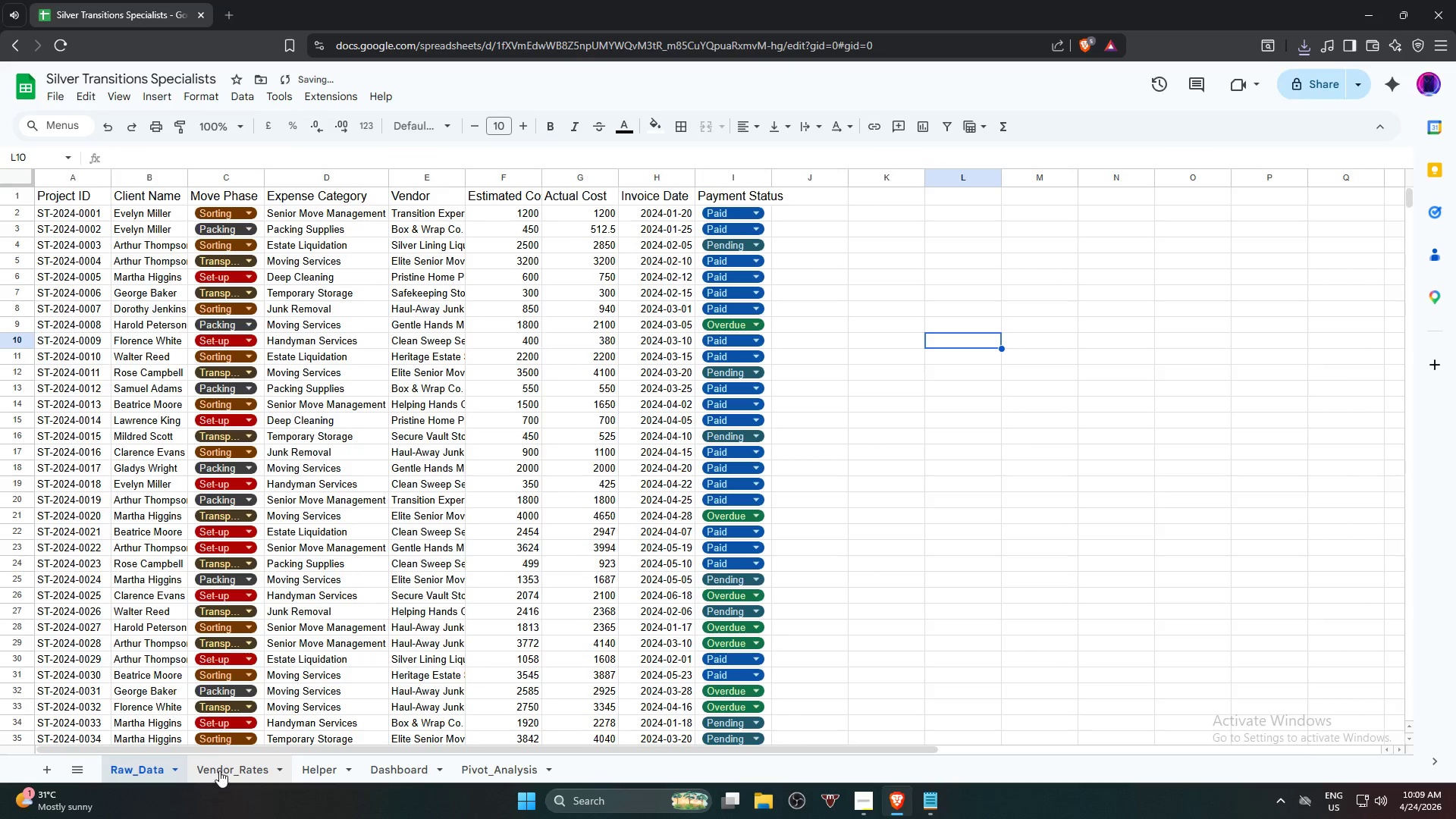 
left_click([219, 770])
 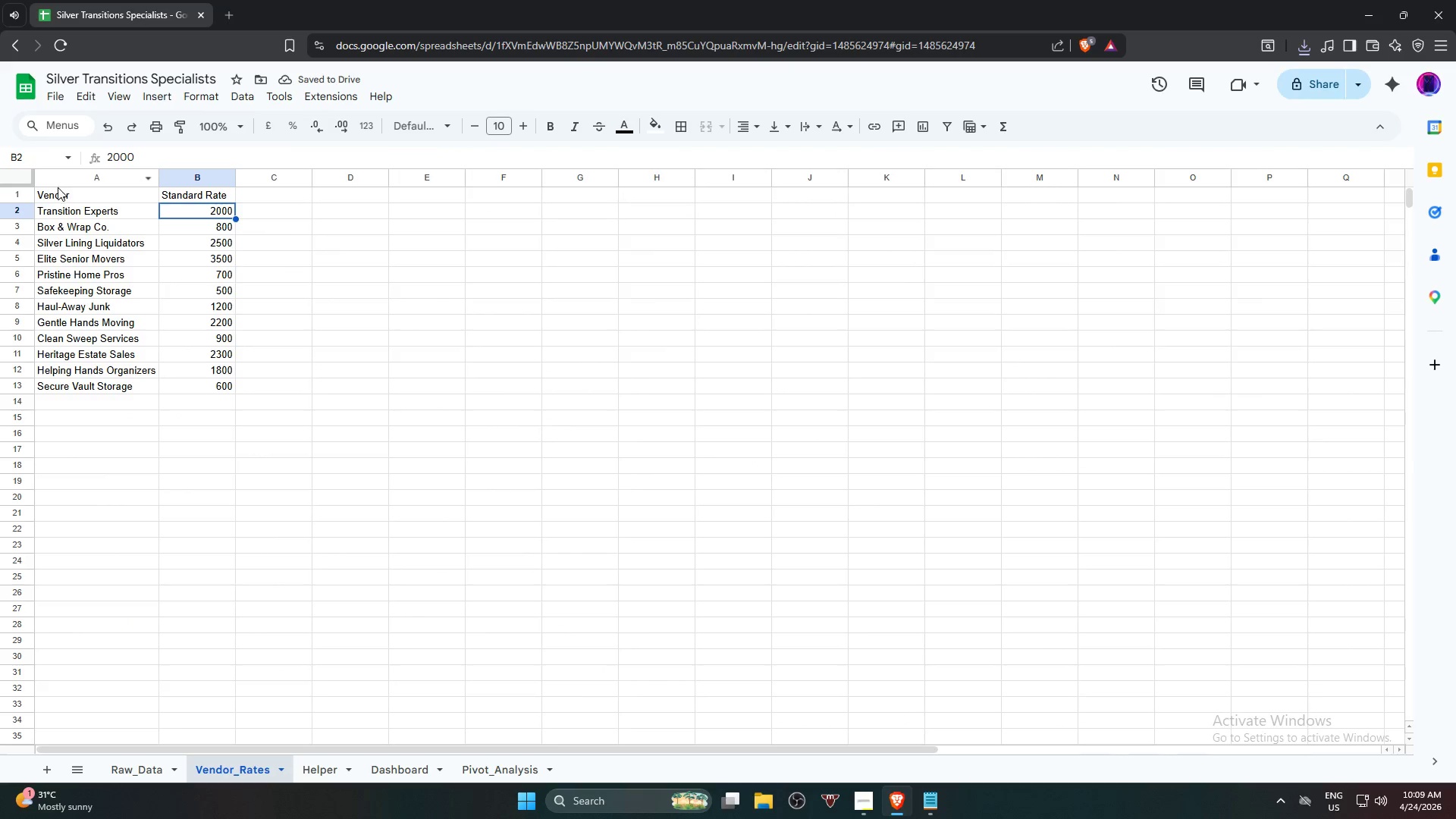 
left_click([61, 194])
 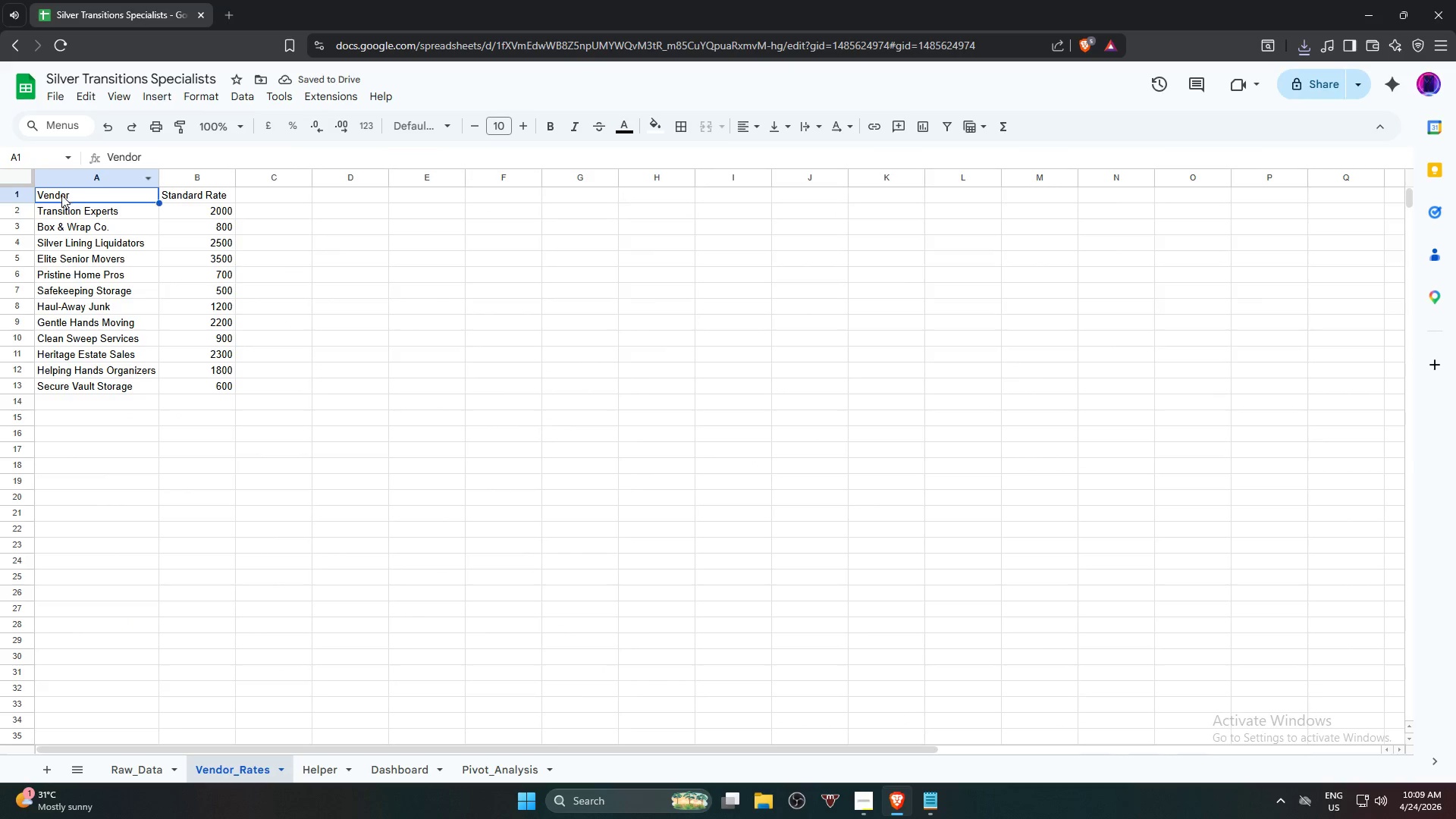 
hold_key(key=ShiftLeft, duration=0.83)
left_click([206, 200])
 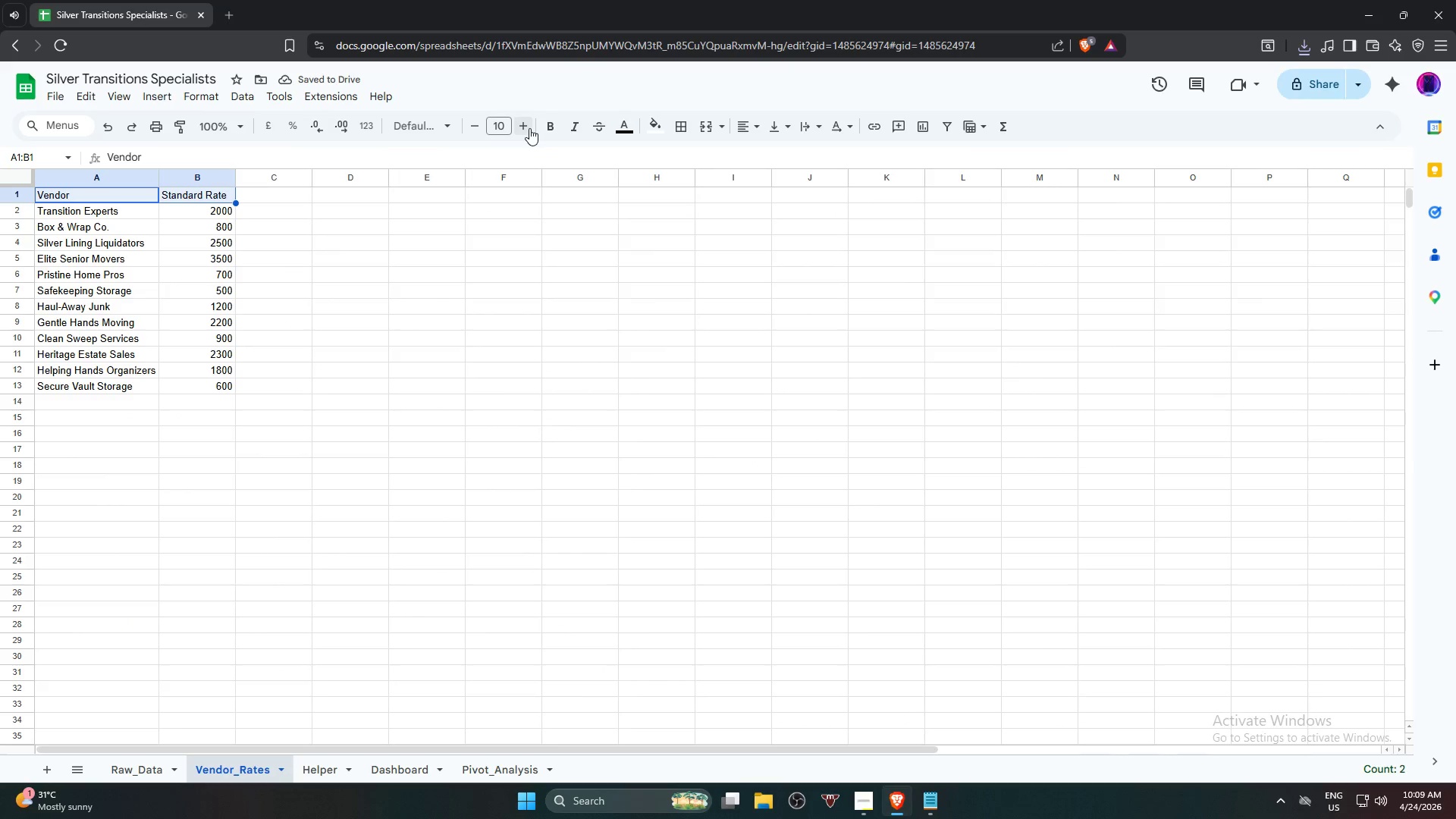 
double_click([529, 128])
 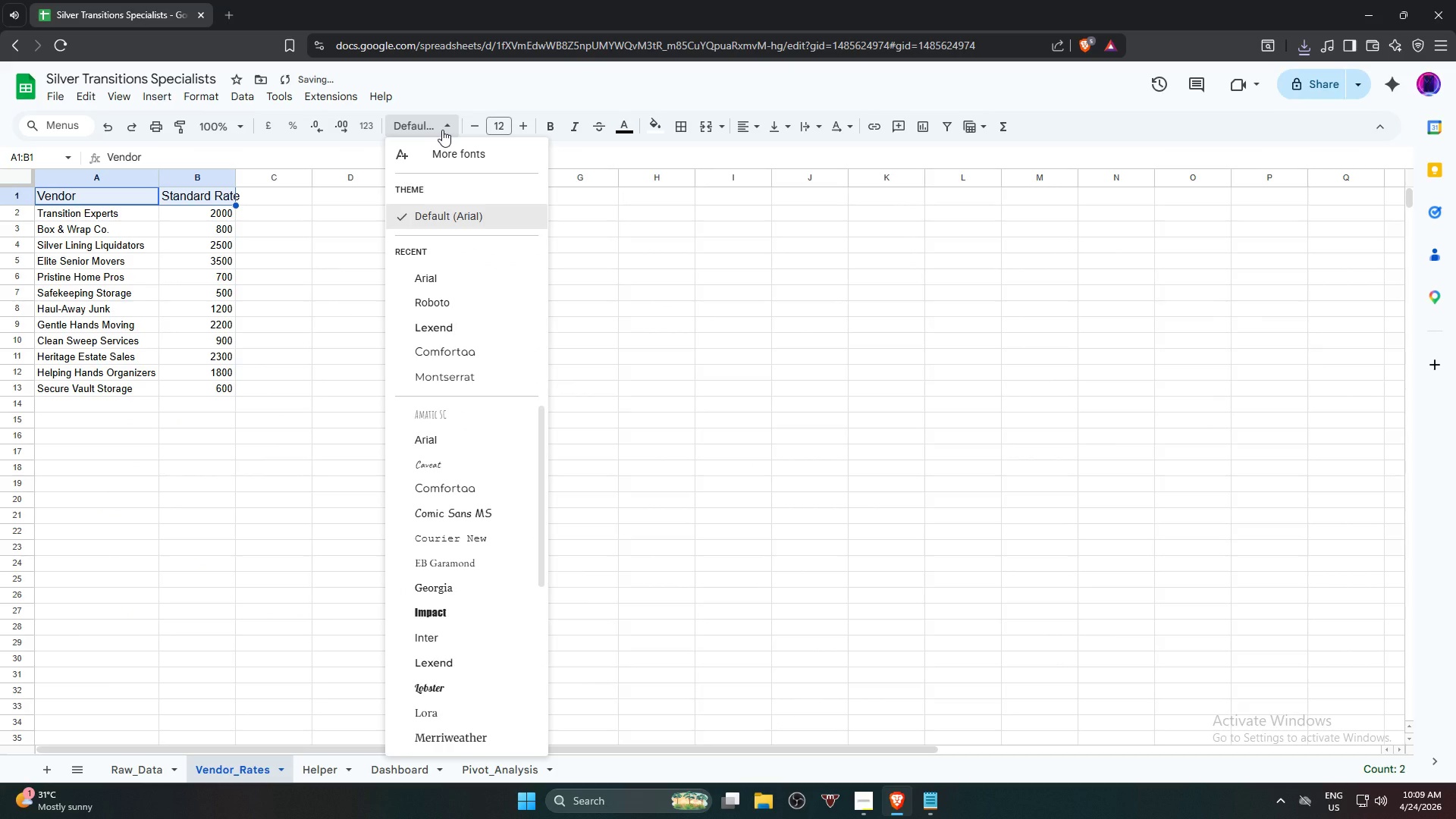 
left_click([442, 130])
 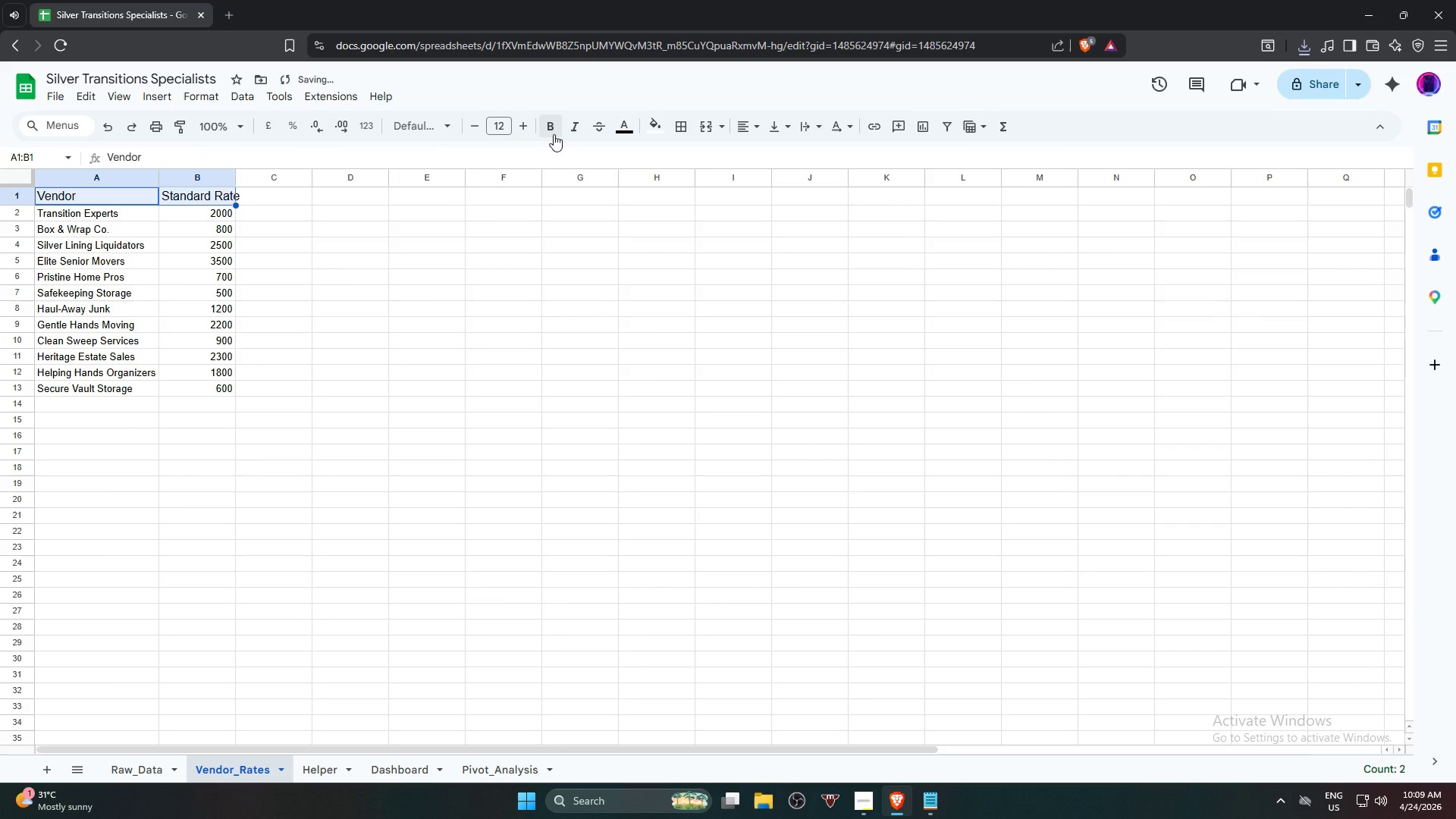 
double_click([554, 134])
 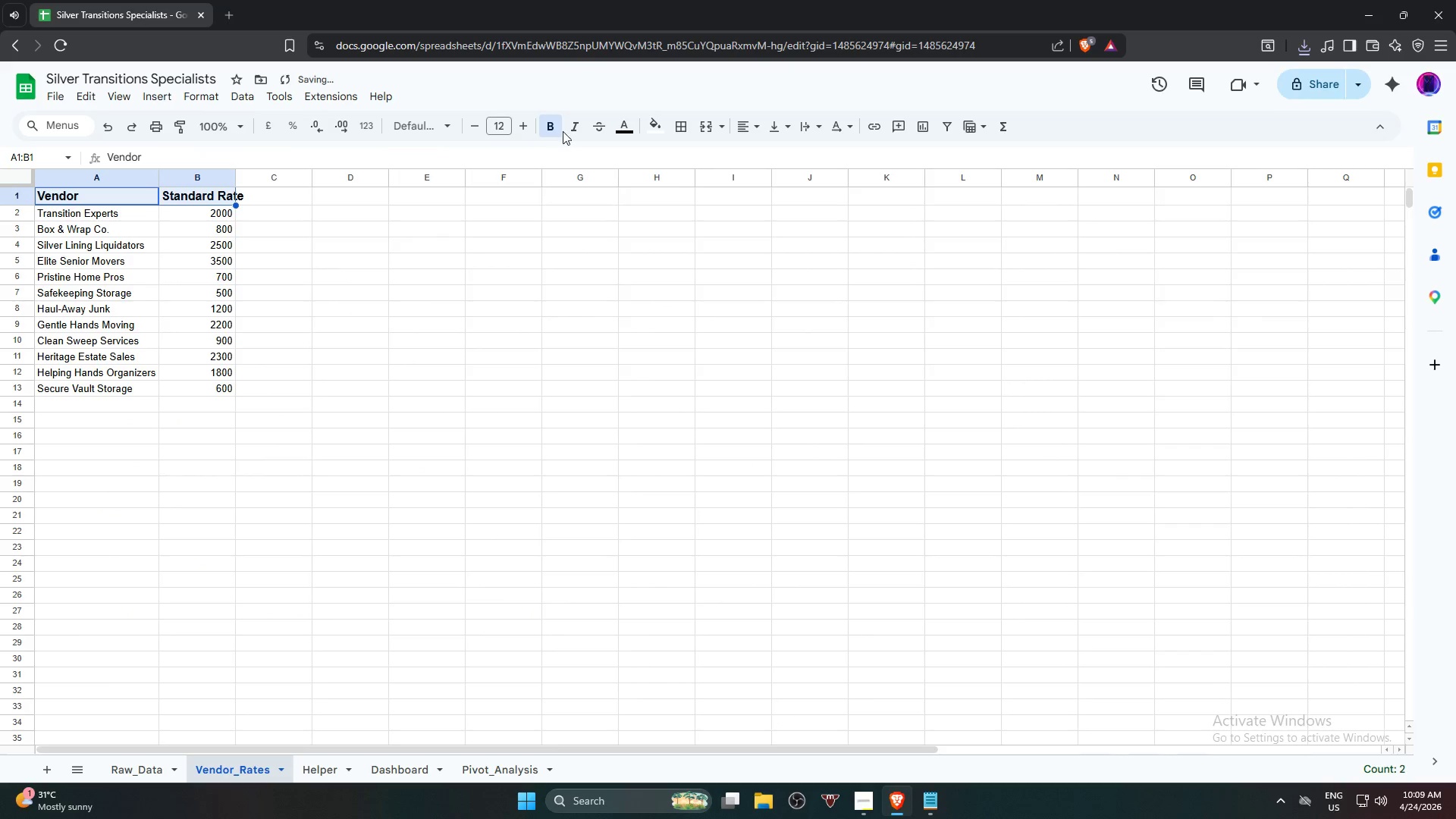 
triple_click([564, 130])
 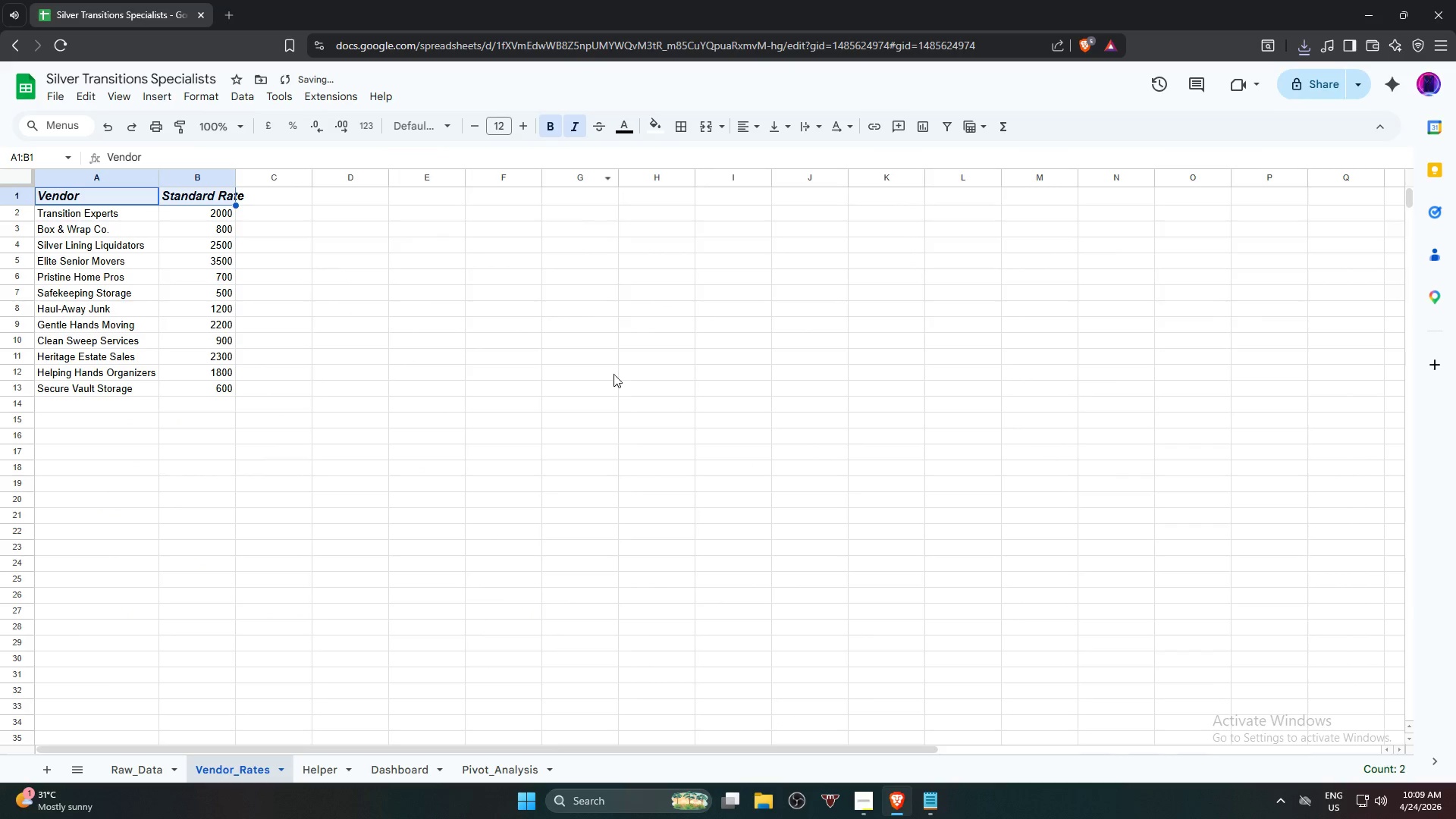 
left_click([657, 432])
 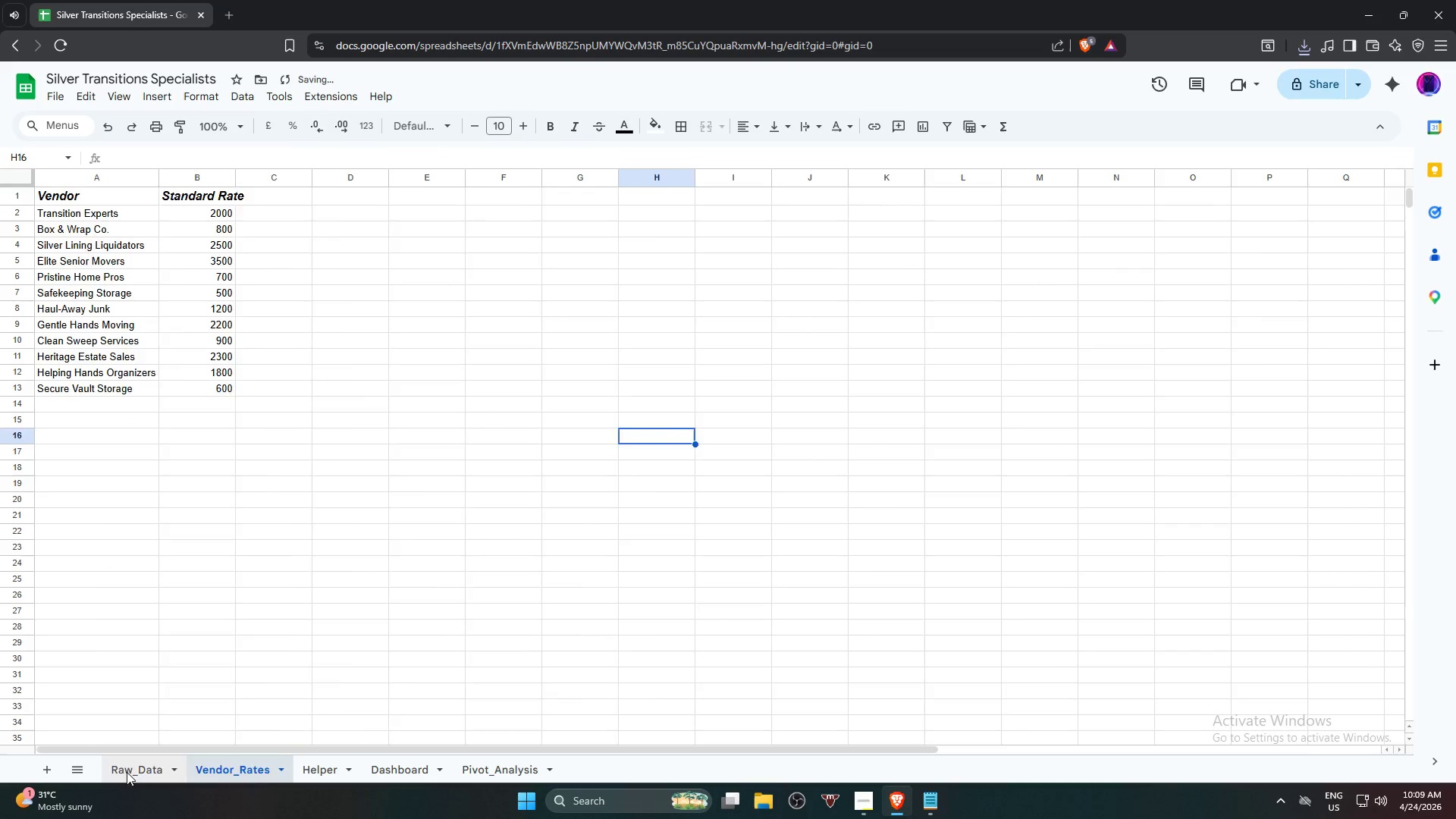 
scroll: coordinate [287, 433], scroll_direction: up, amount: 6.0
 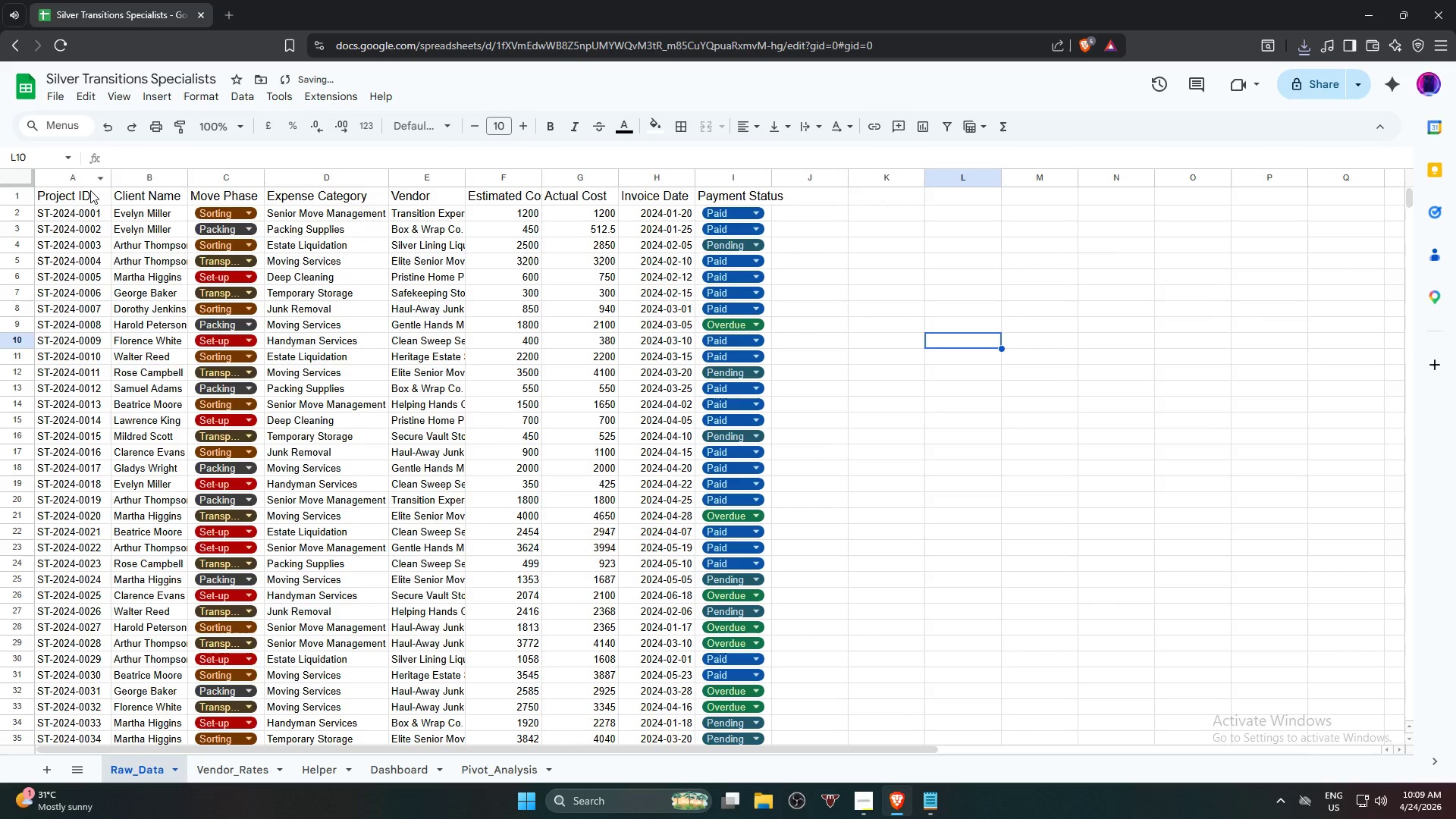 
left_click([89, 190])
 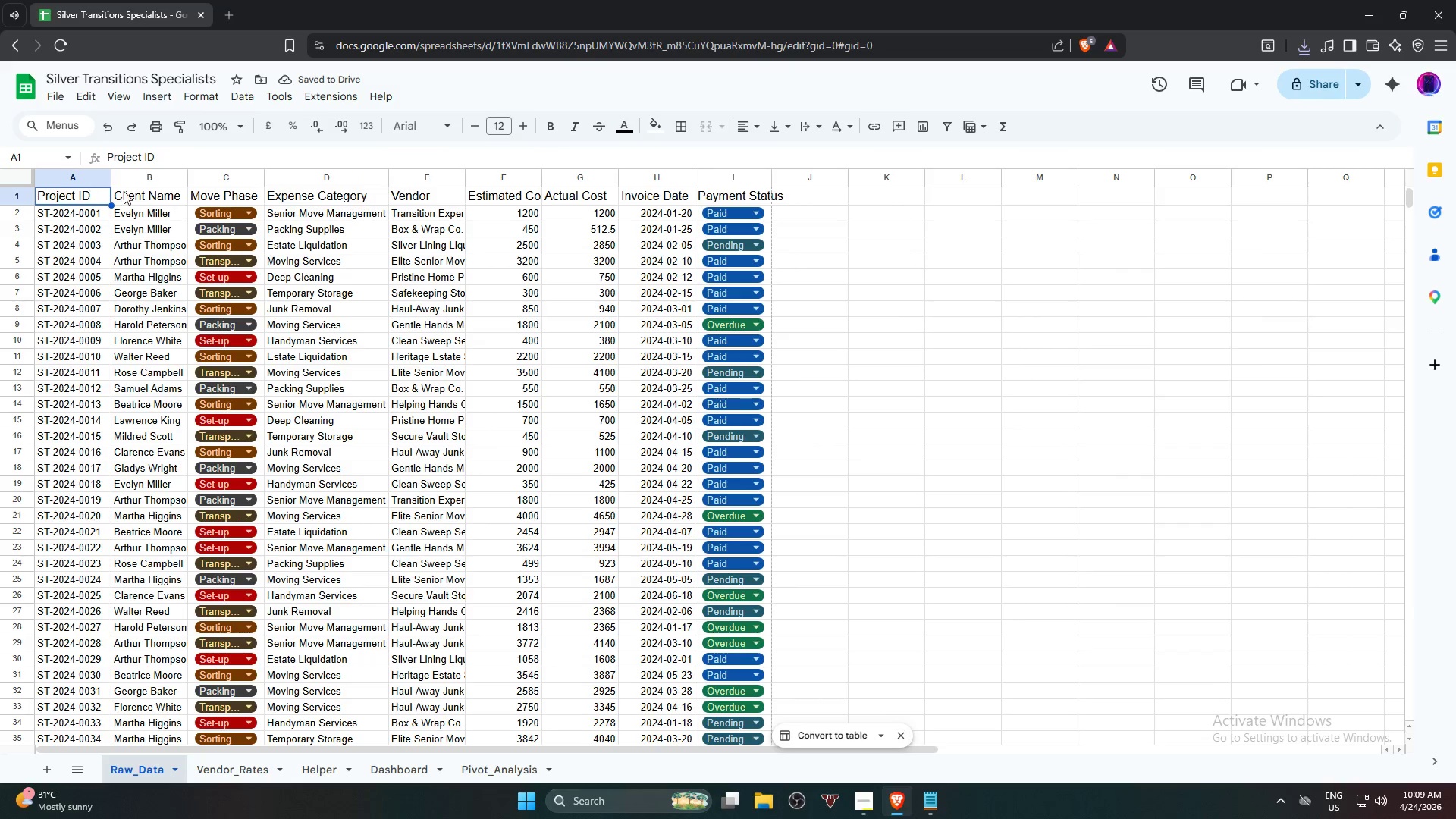 
hold_key(key=ShiftLeft, duration=0.81)
 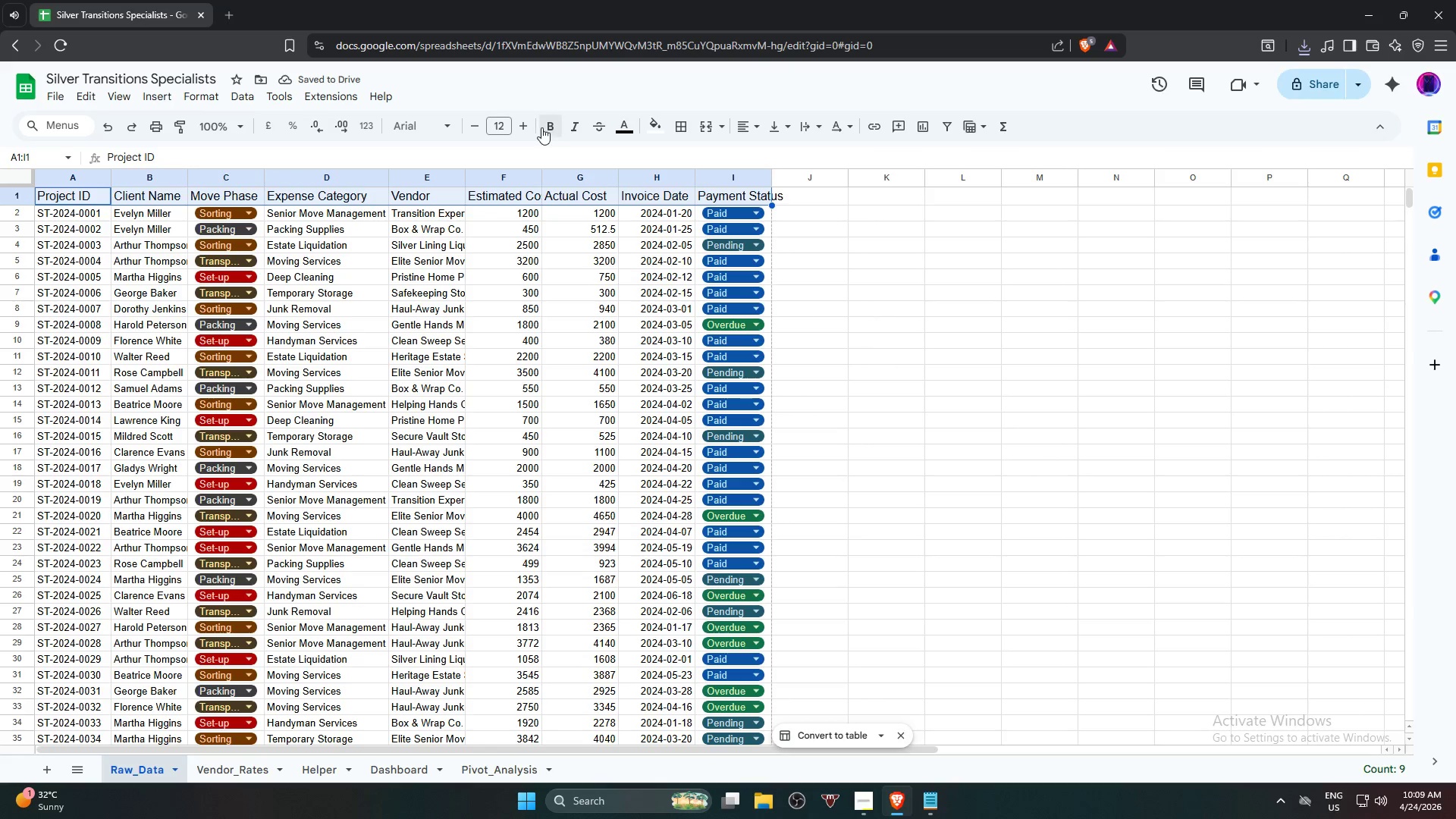 
left_click([542, 127])
 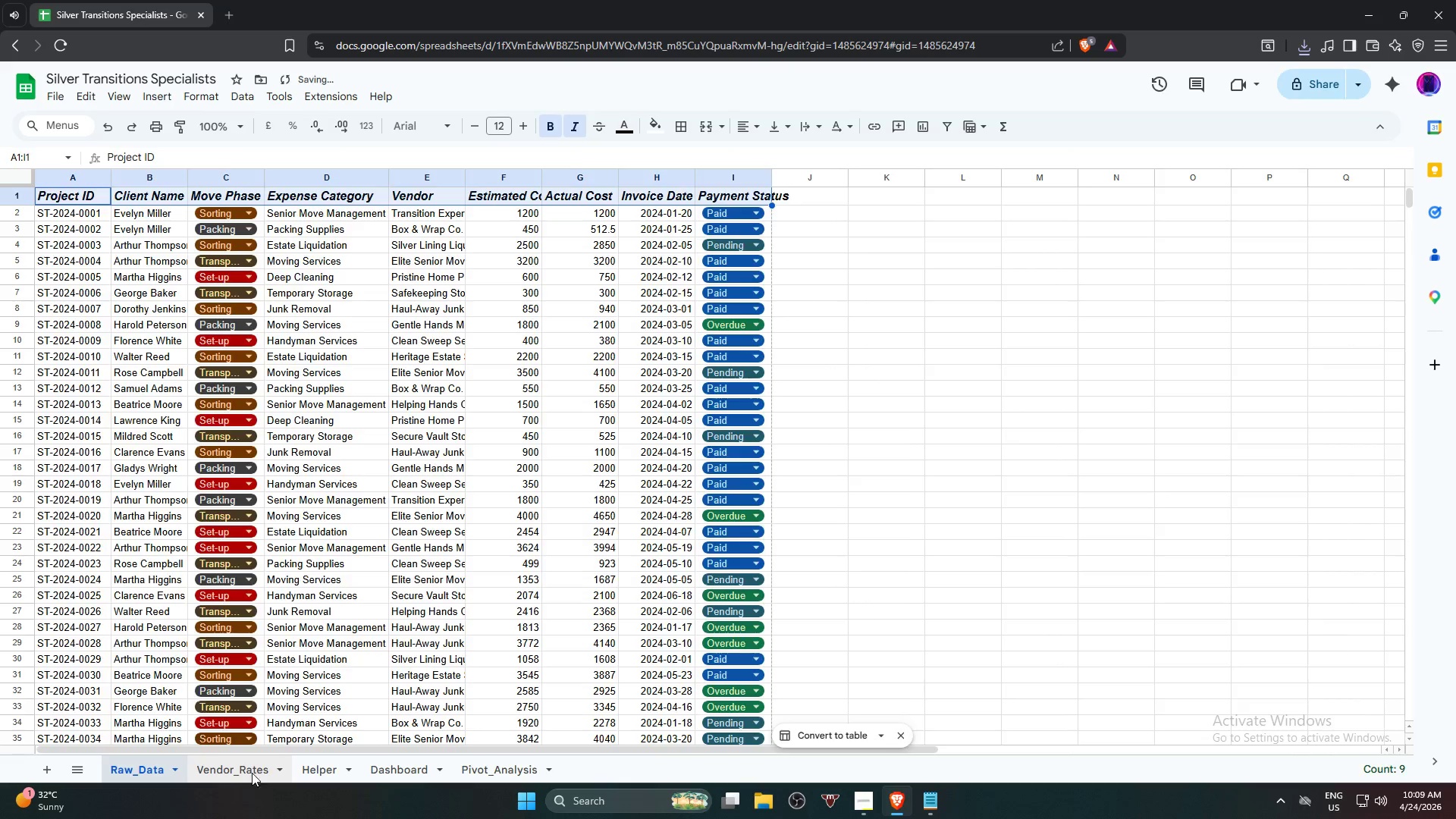 
double_click([312, 765])
 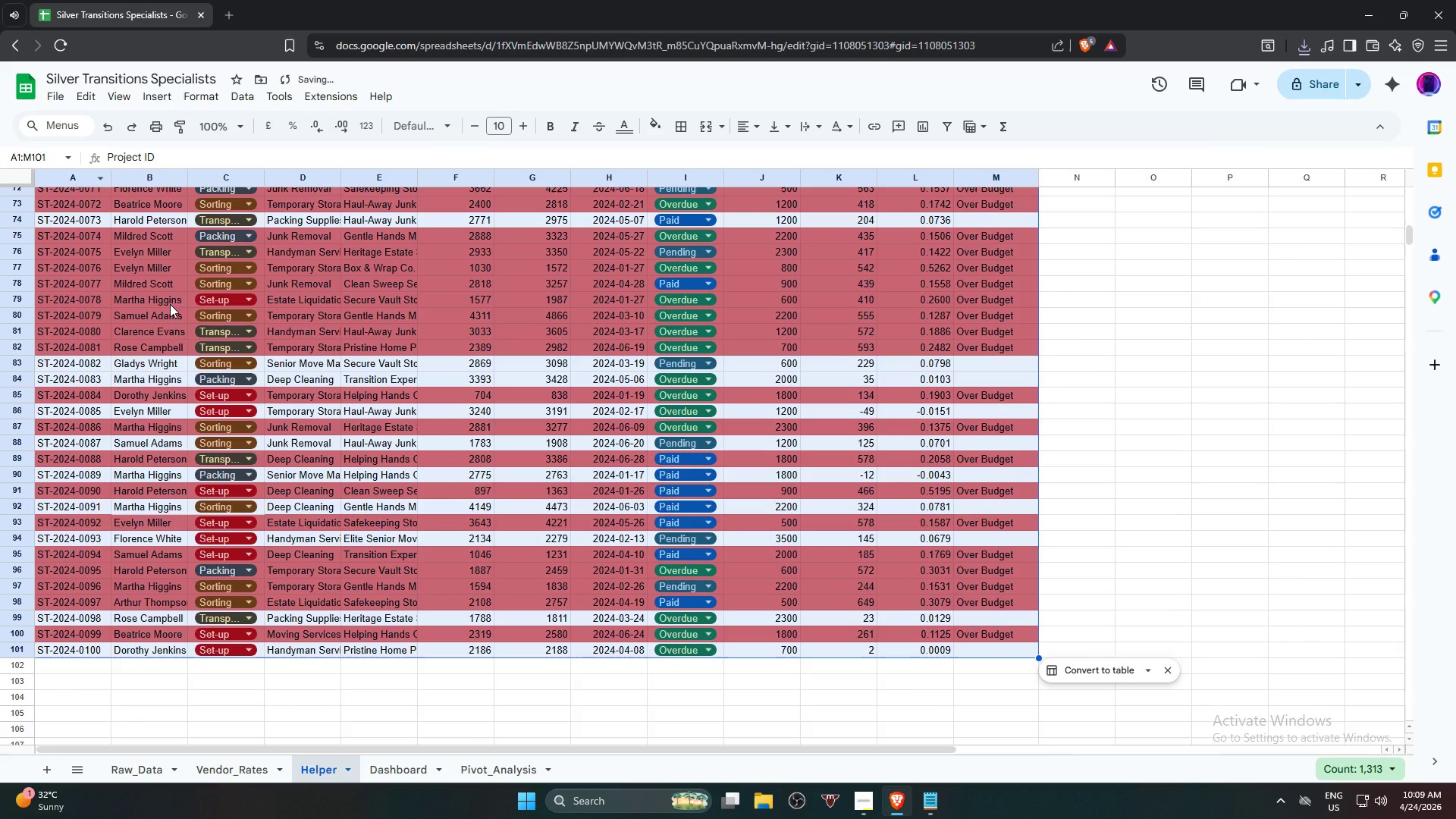 
scroll: coordinate [186, 328], scroll_direction: up, amount: 24.0
 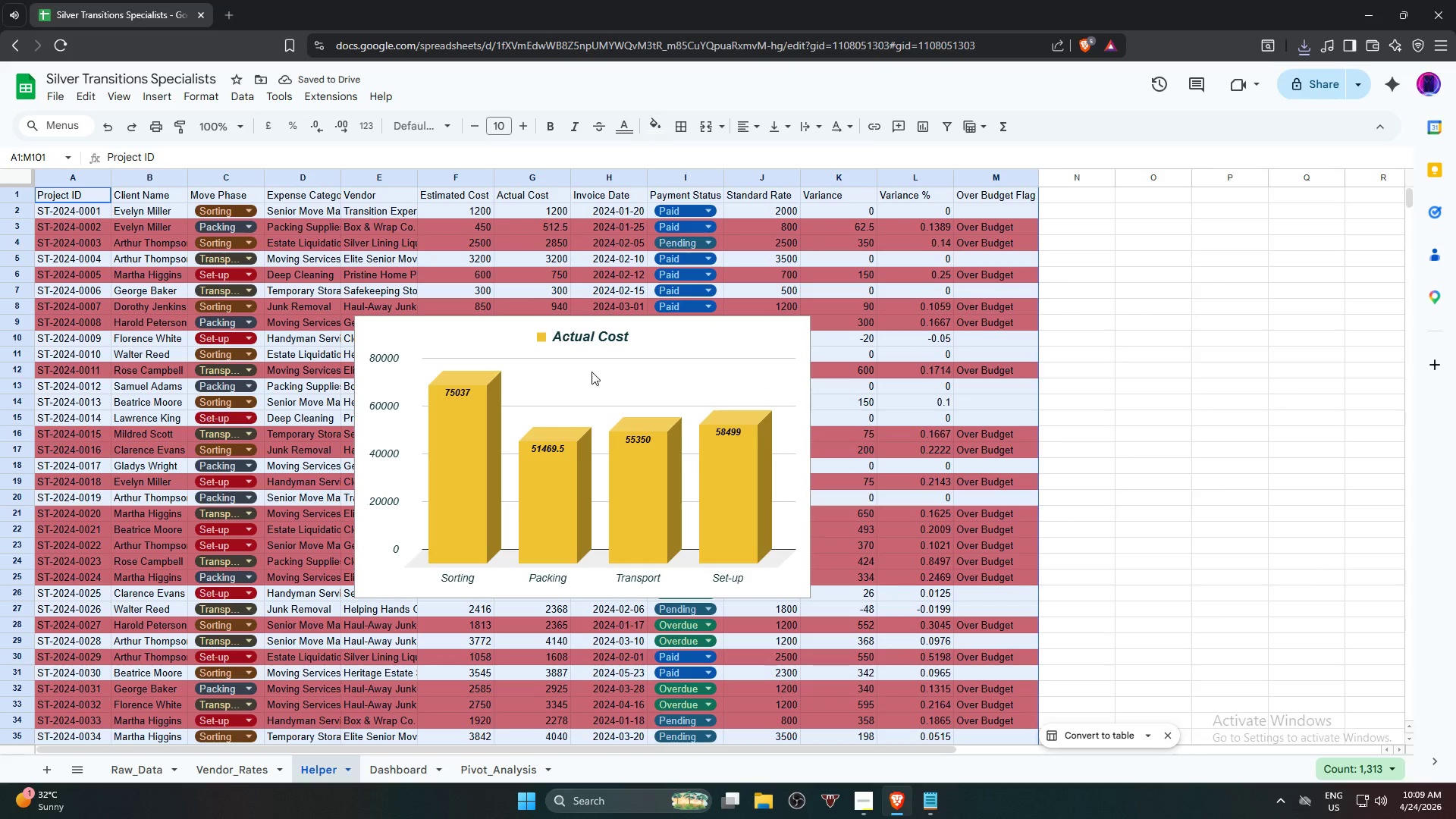 
left_click([614, 366])
 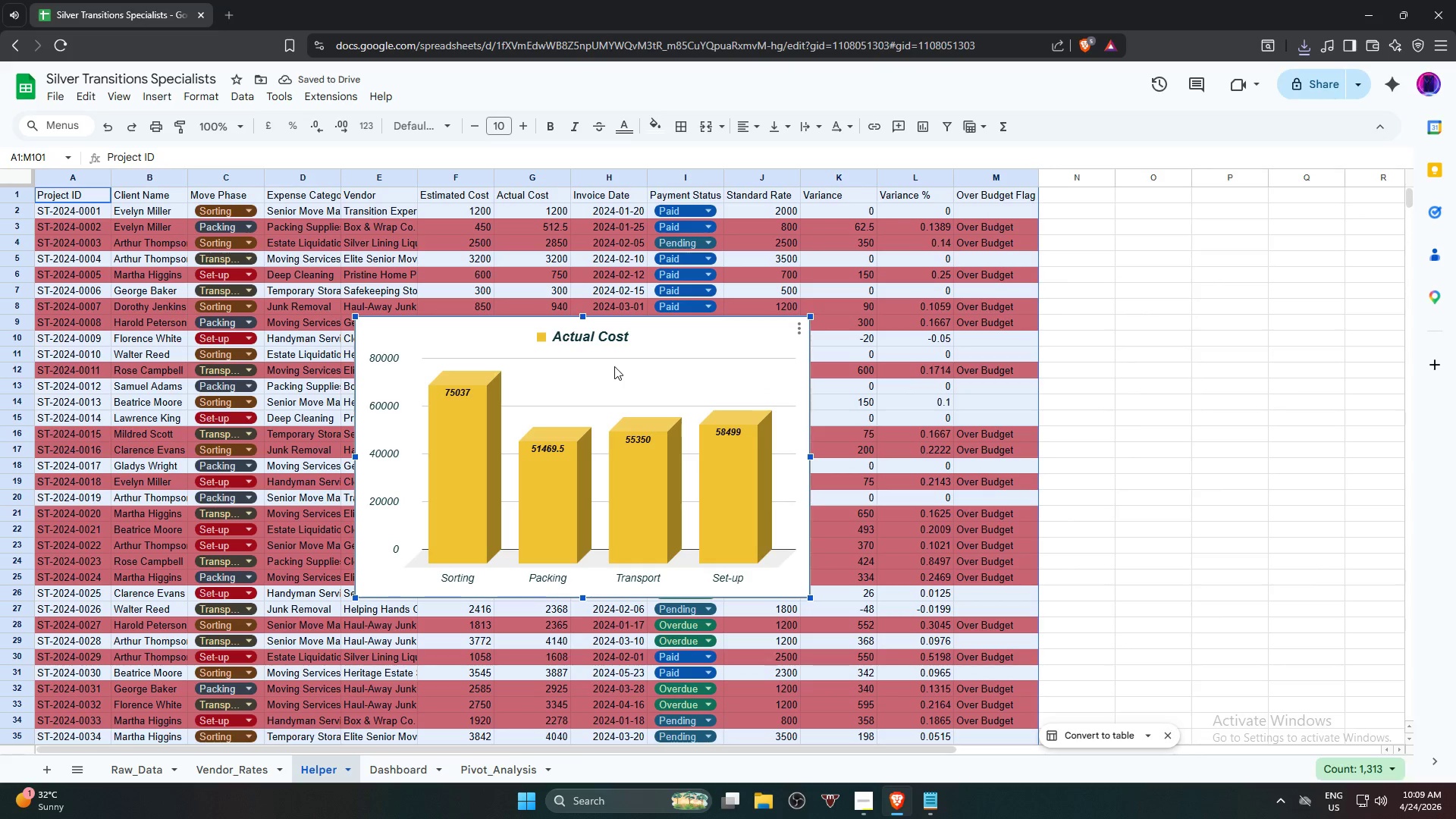 
key(Delete)
 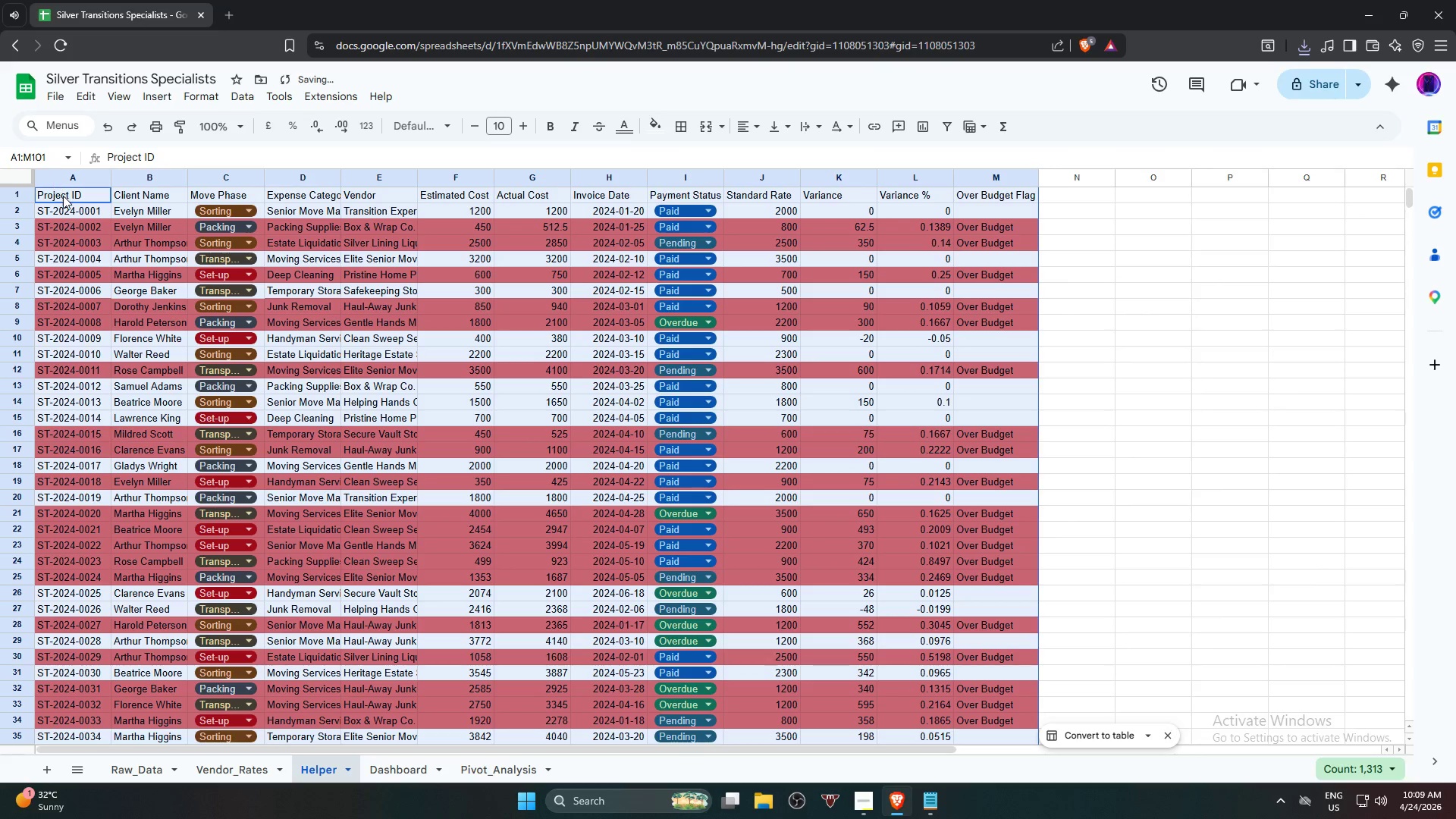 
left_click([67, 199])
 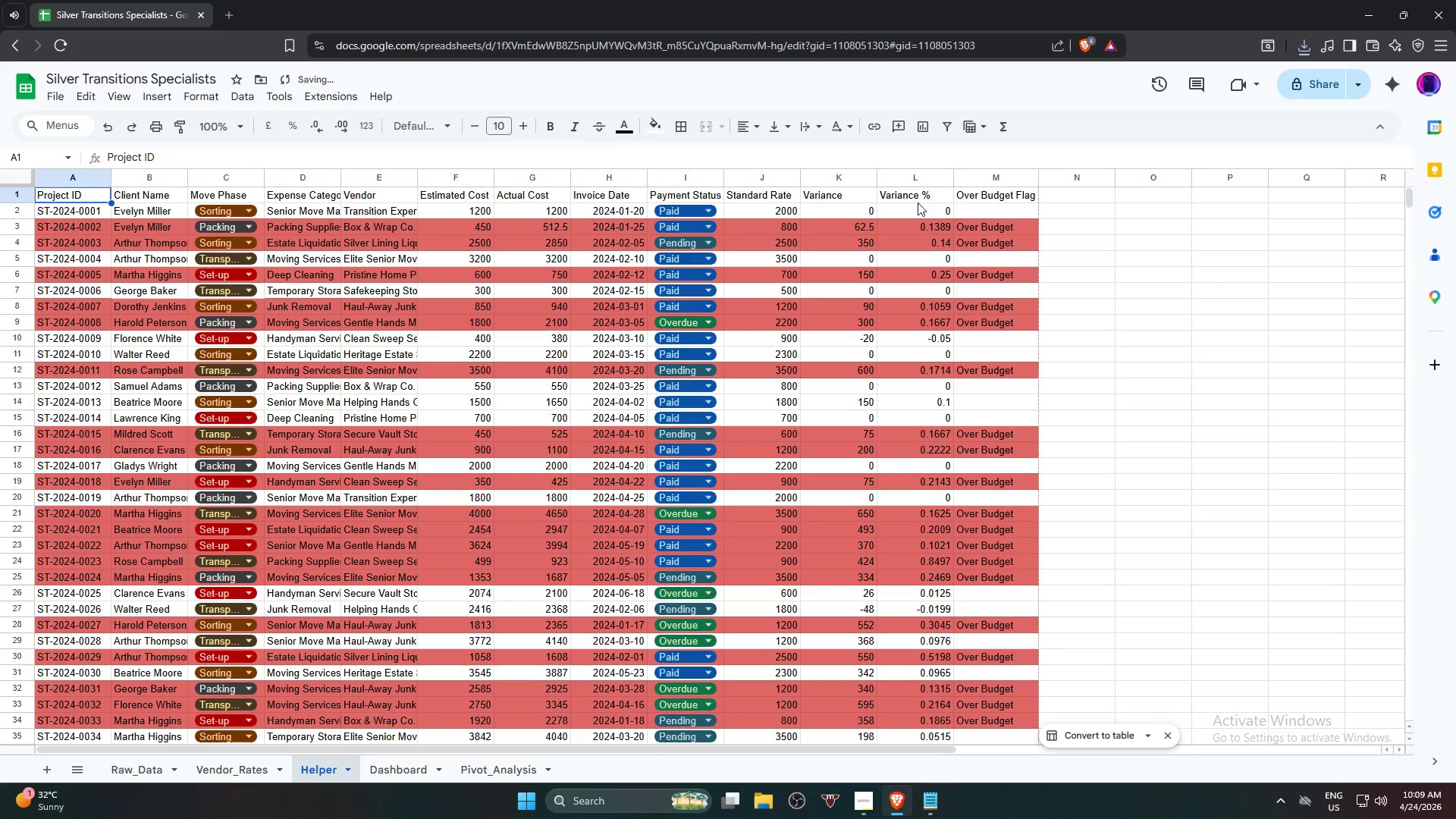 
hold_key(key=ShiftLeft, duration=0.67)
left_click([974, 196])
 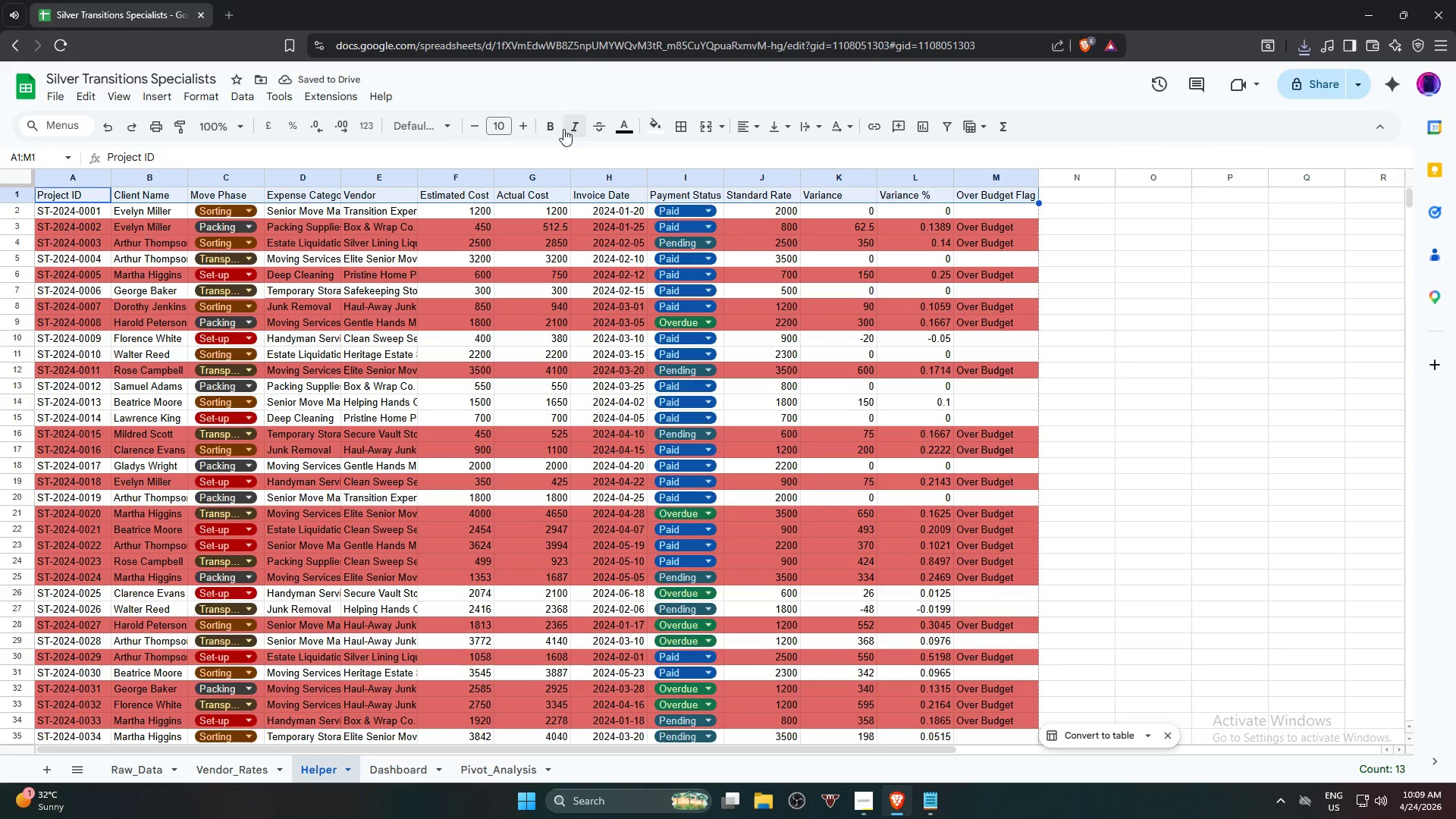 
left_click([554, 129])
 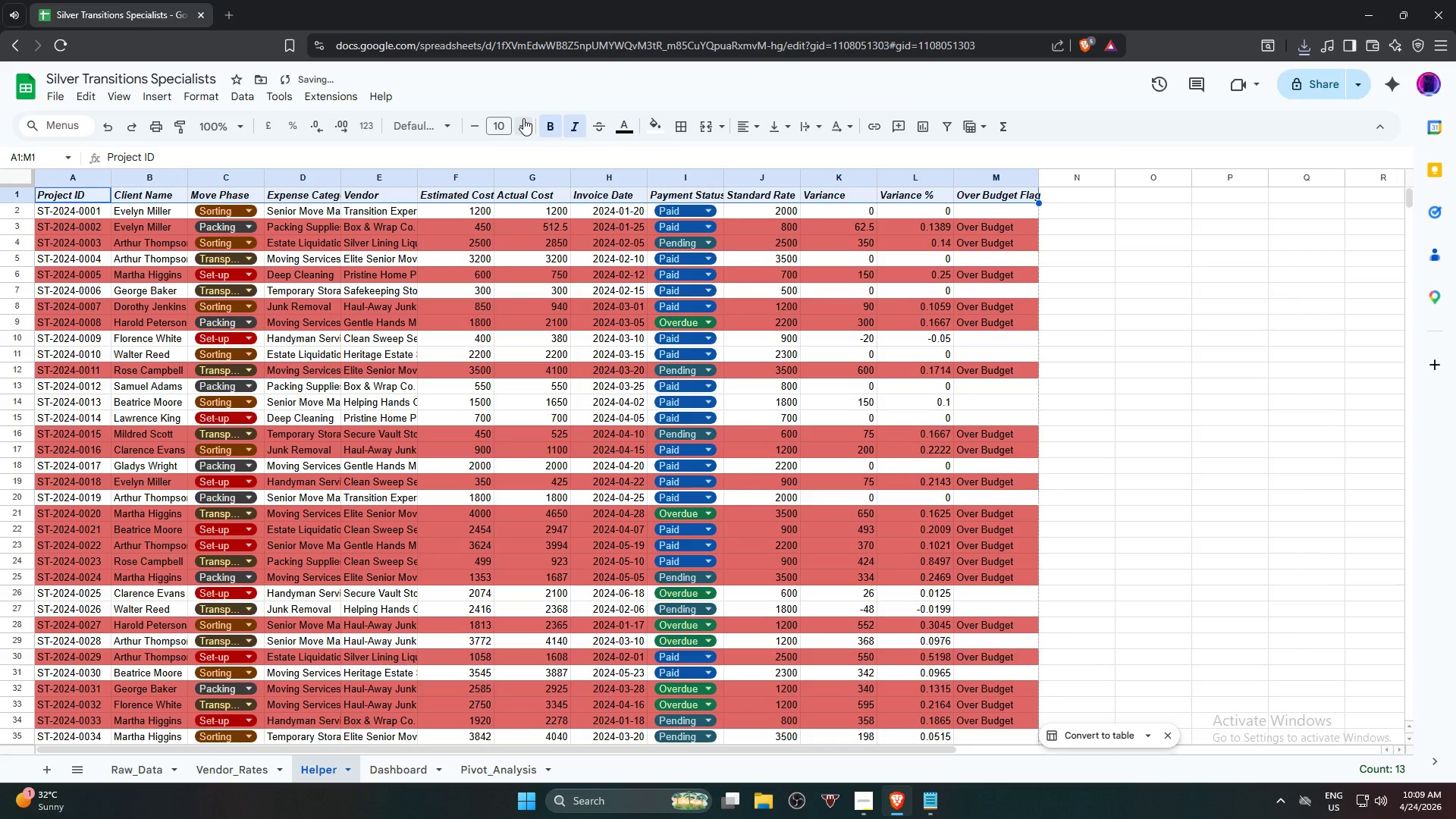 
double_click([523, 118])
 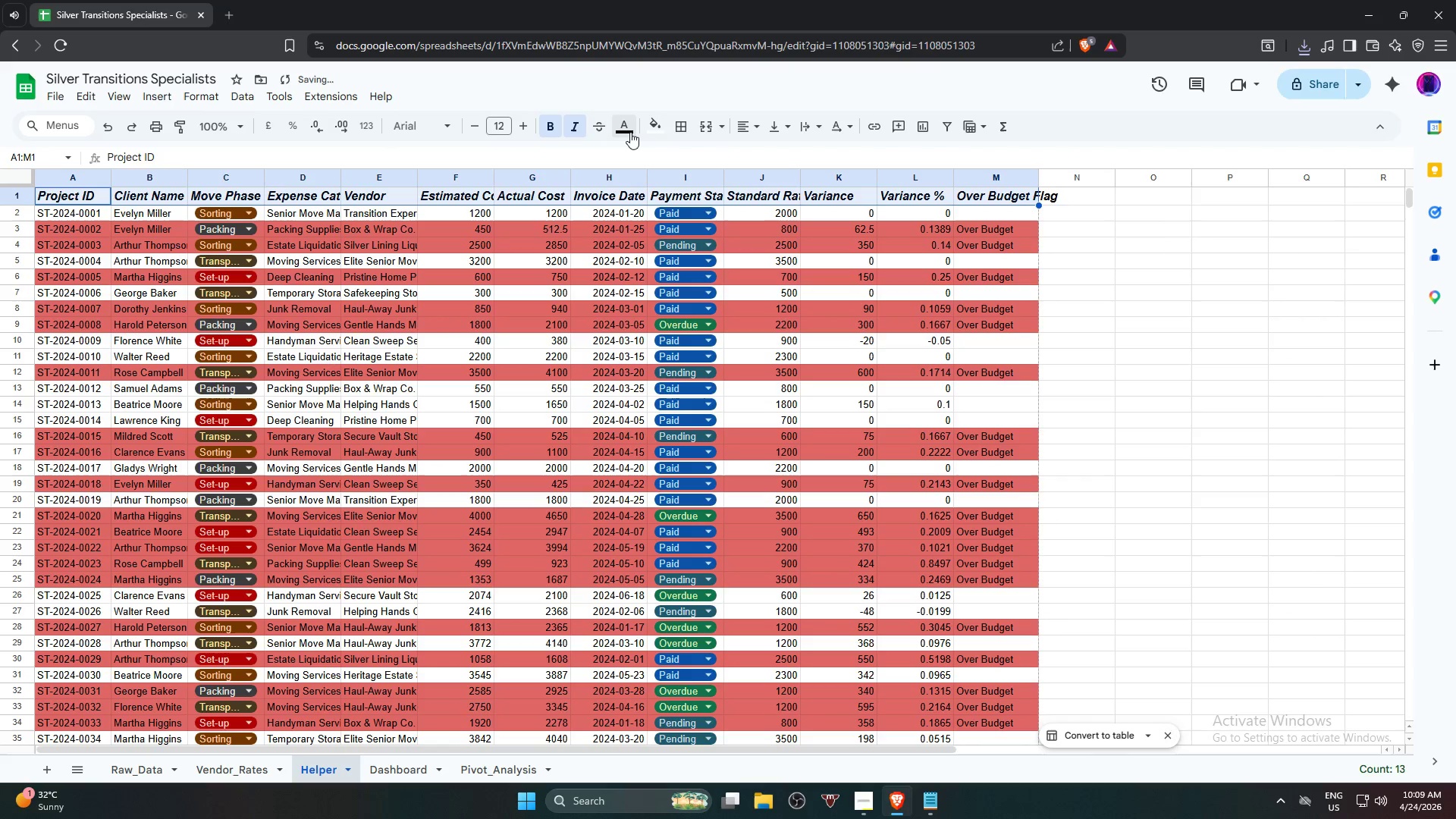 
left_click([1141, 306])
 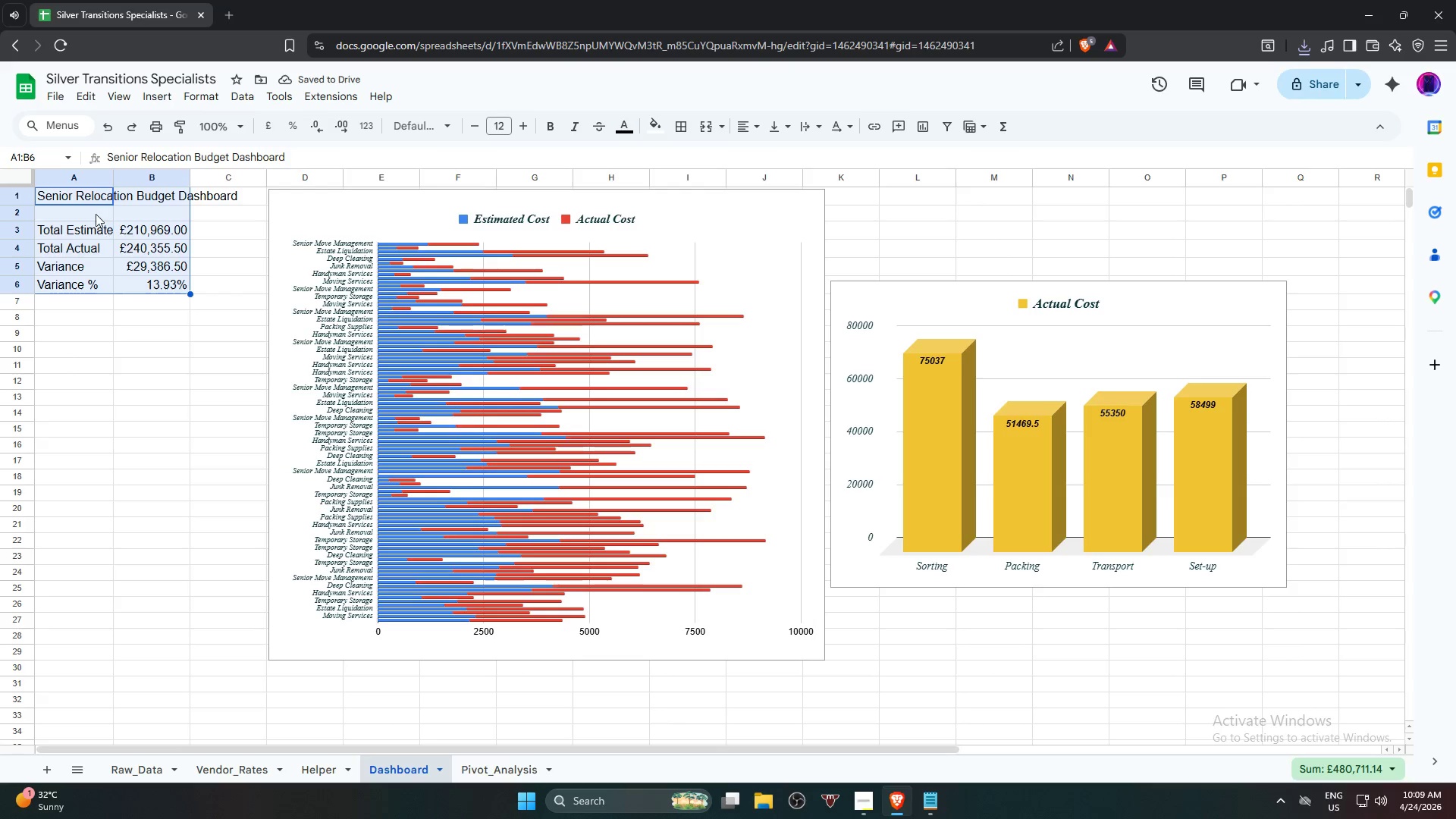 
left_click([83, 196])
 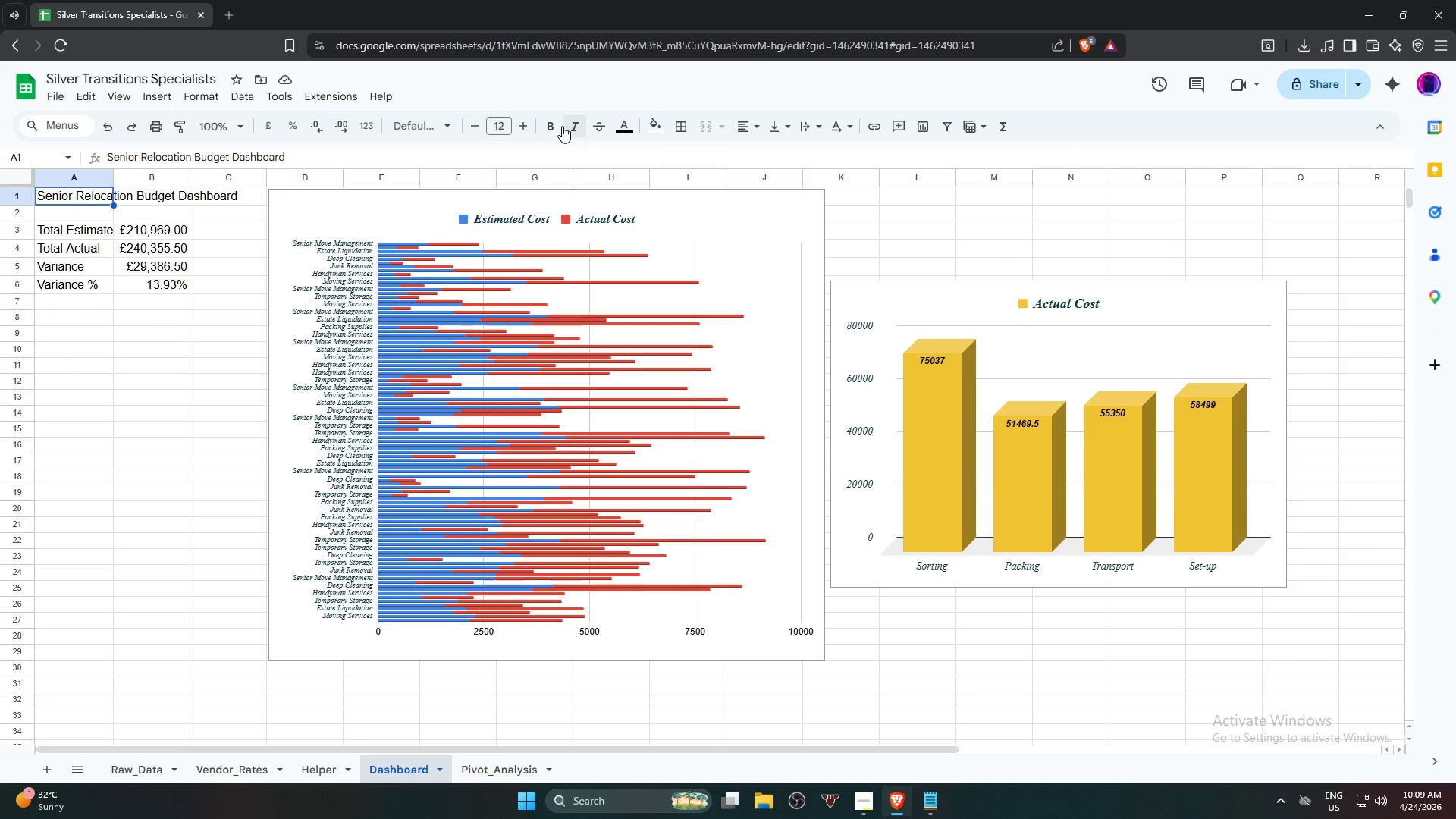 
left_click([544, 123])
 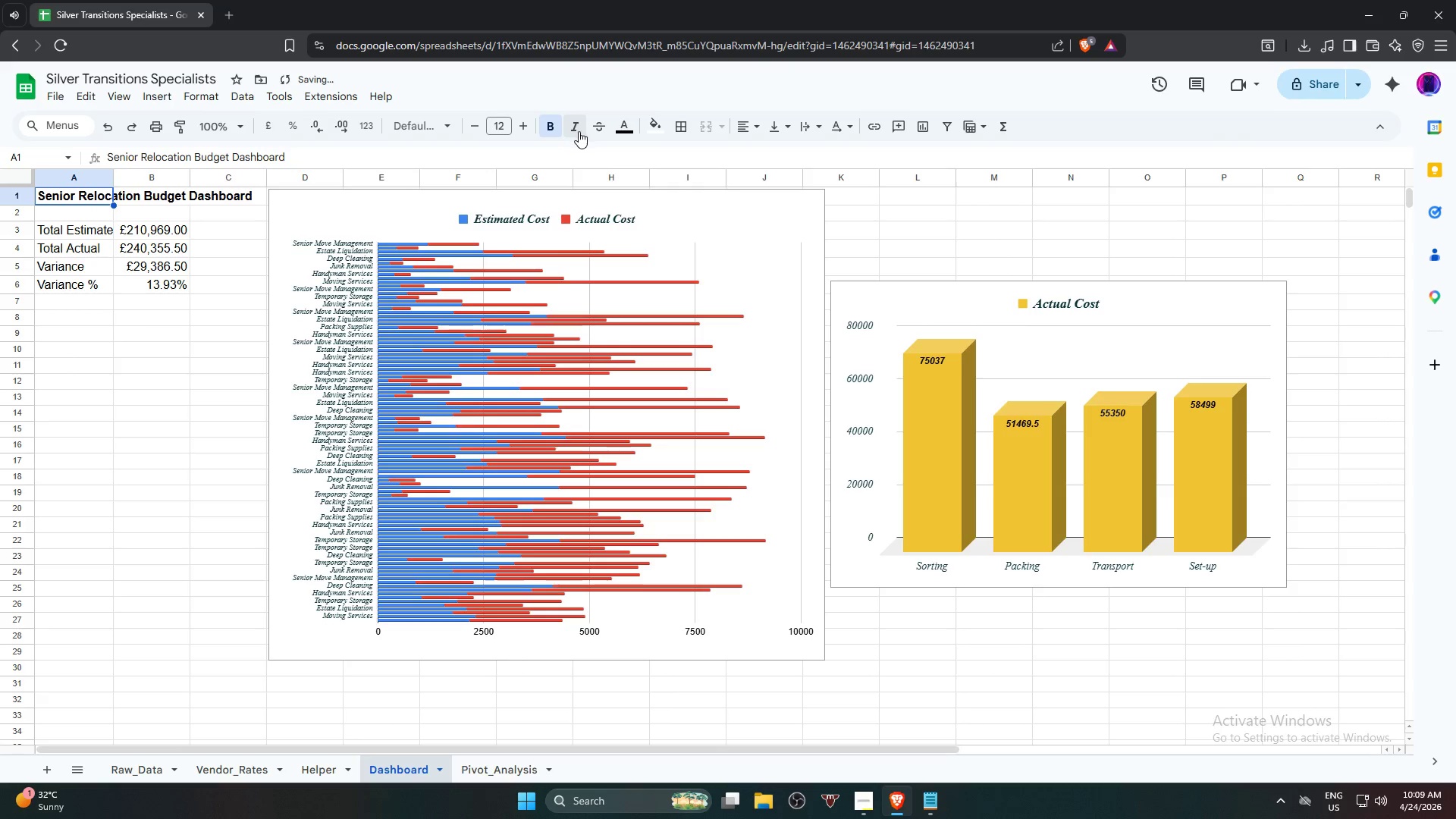 
left_click([579, 131])
 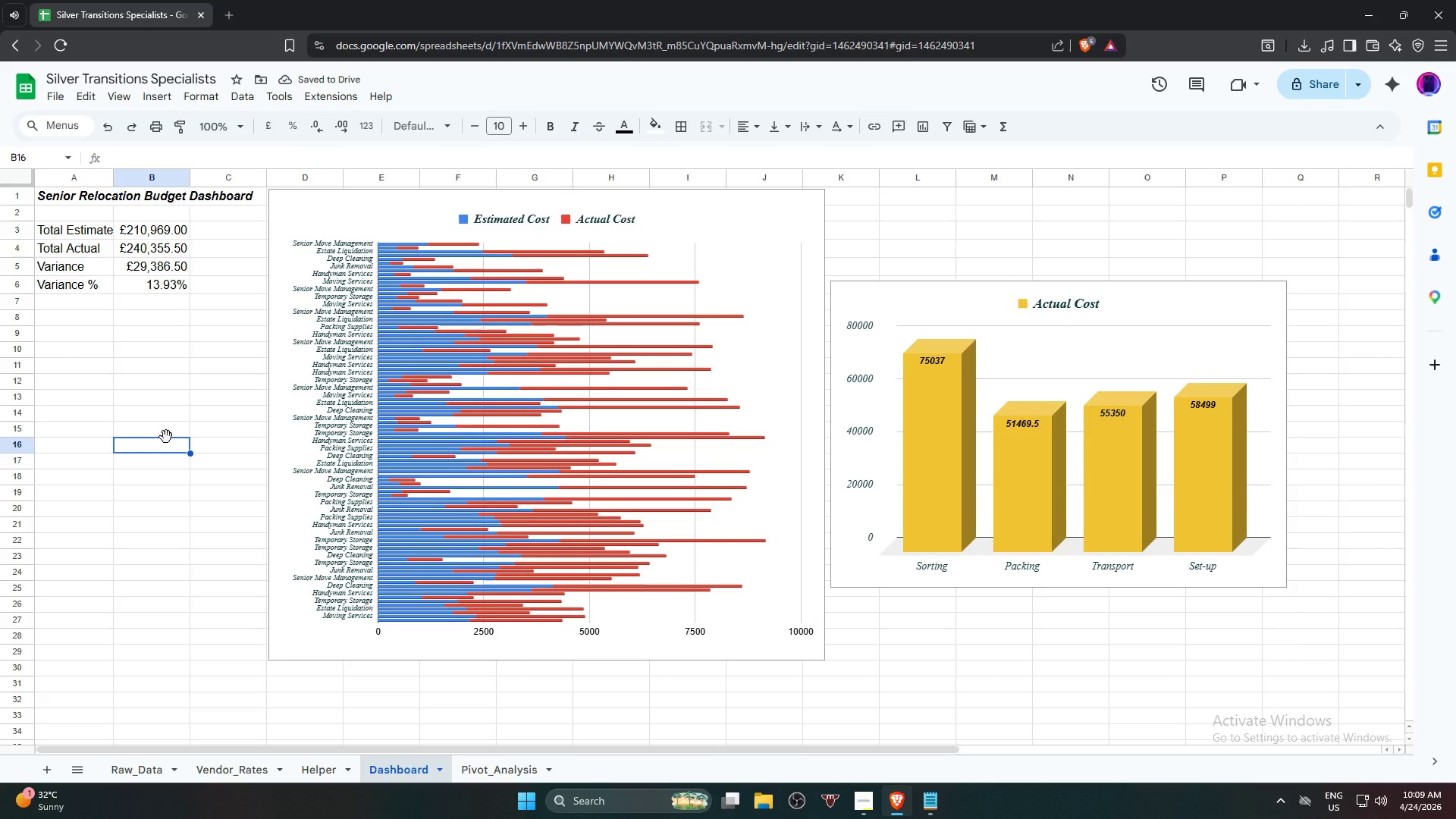 
left_click([486, 773])
 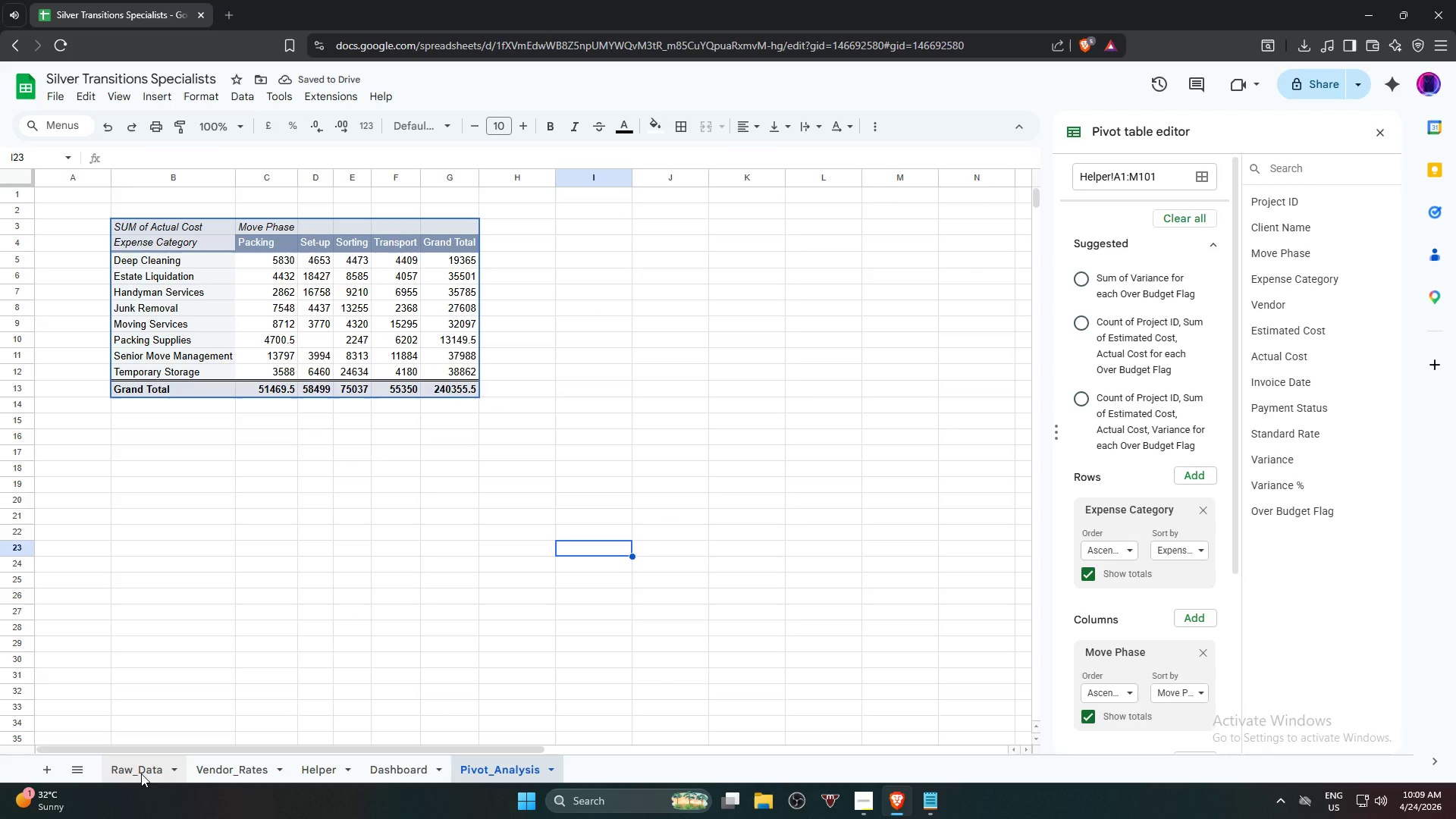 
left_click([141, 774])
 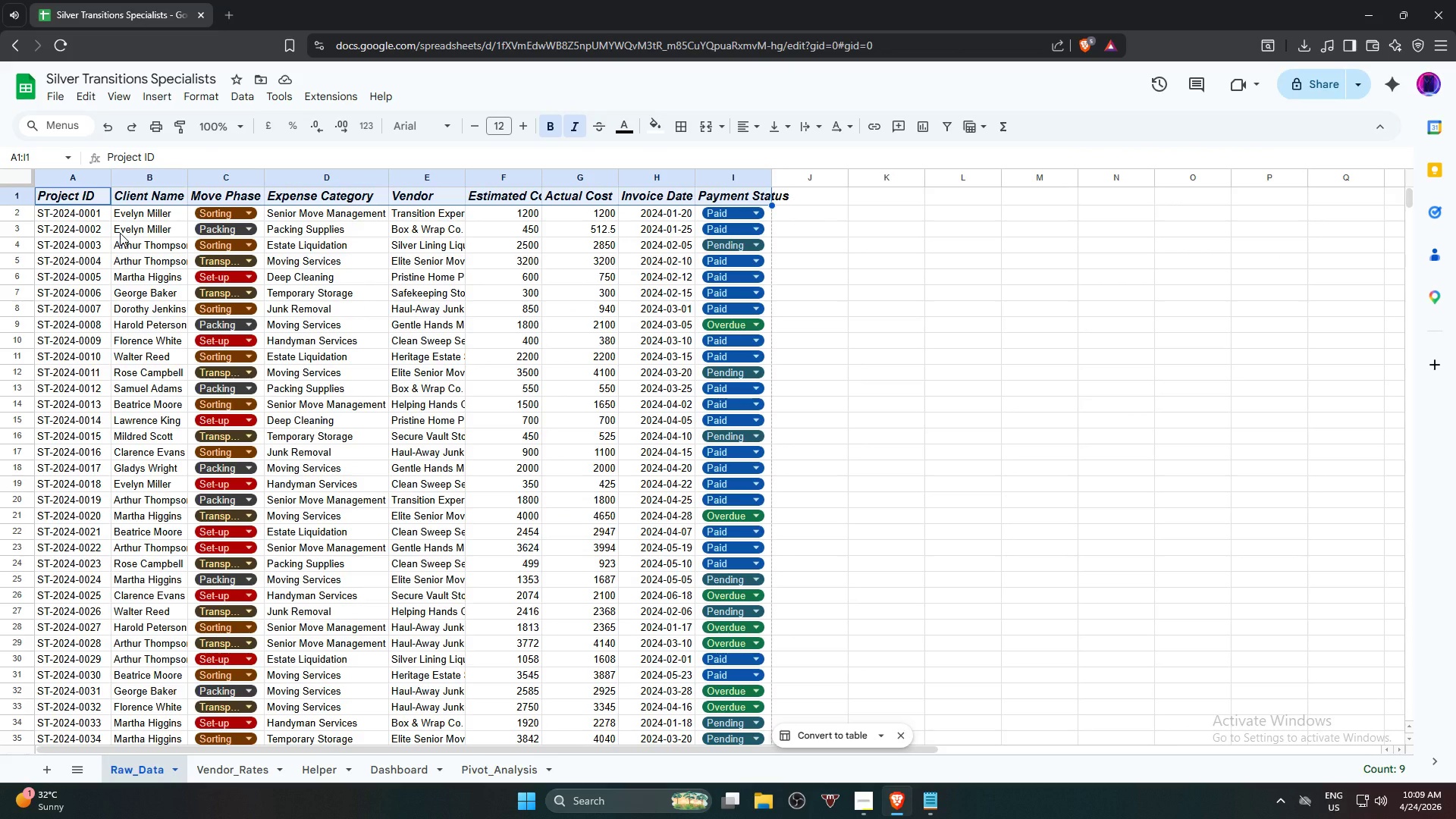 
key(Control+A)
 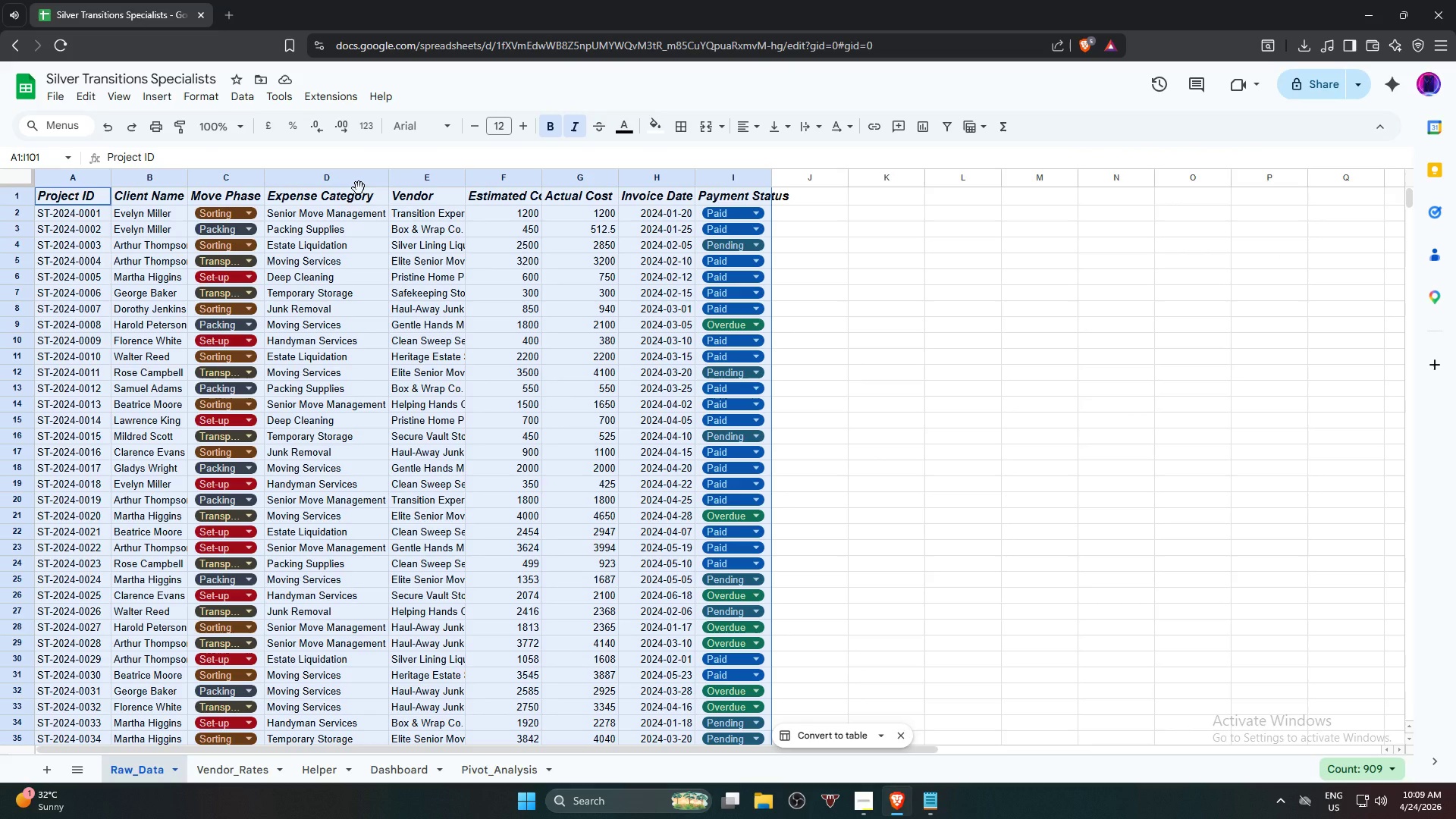 
key(Alt+Control+T)
 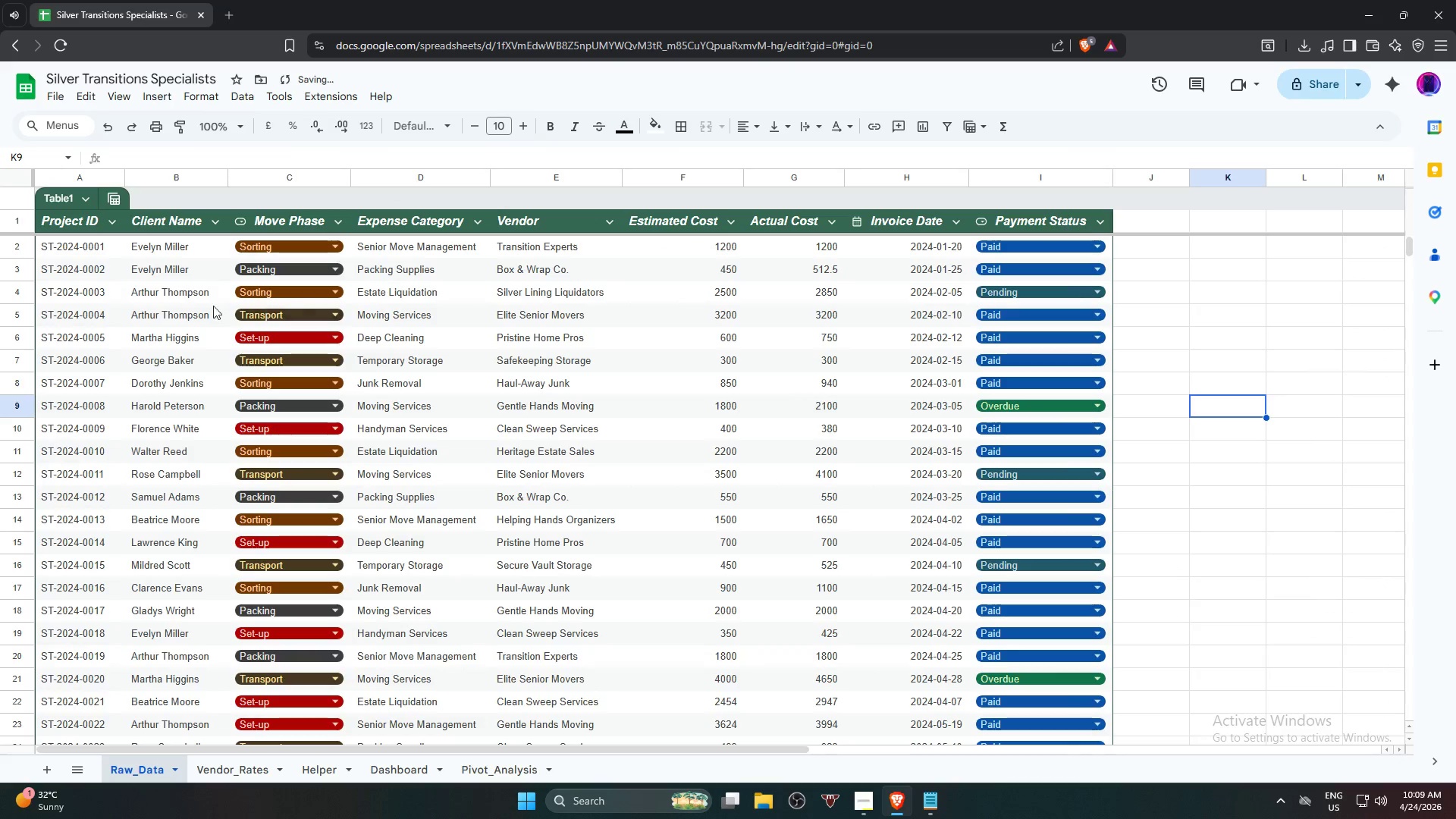 
left_click([104, 255])
 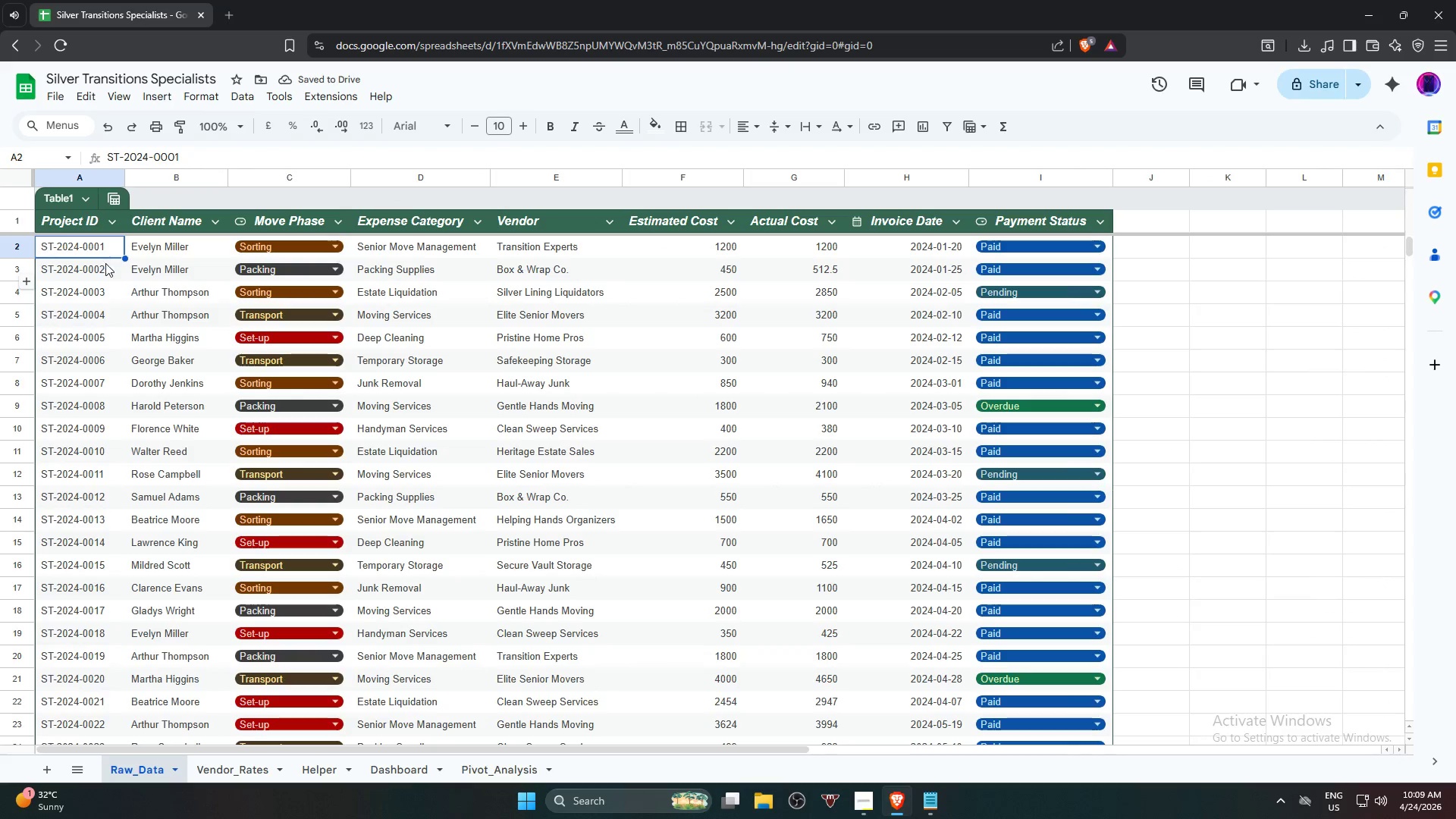 
hold_key(key=ShiftLeft, duration=1.64)
 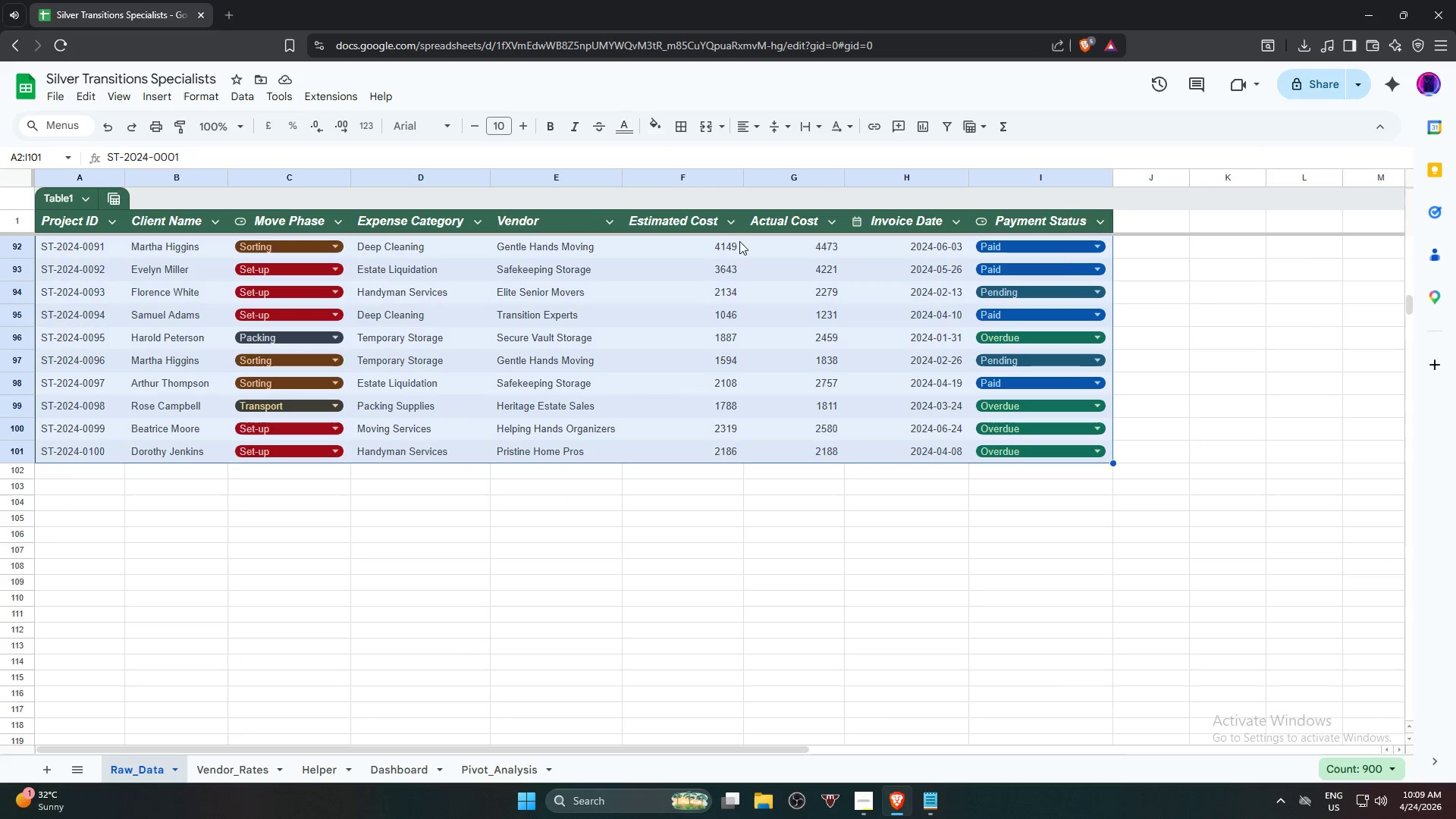 
scroll: coordinate [898, 525], scroll_direction: down, amount: 27.0
 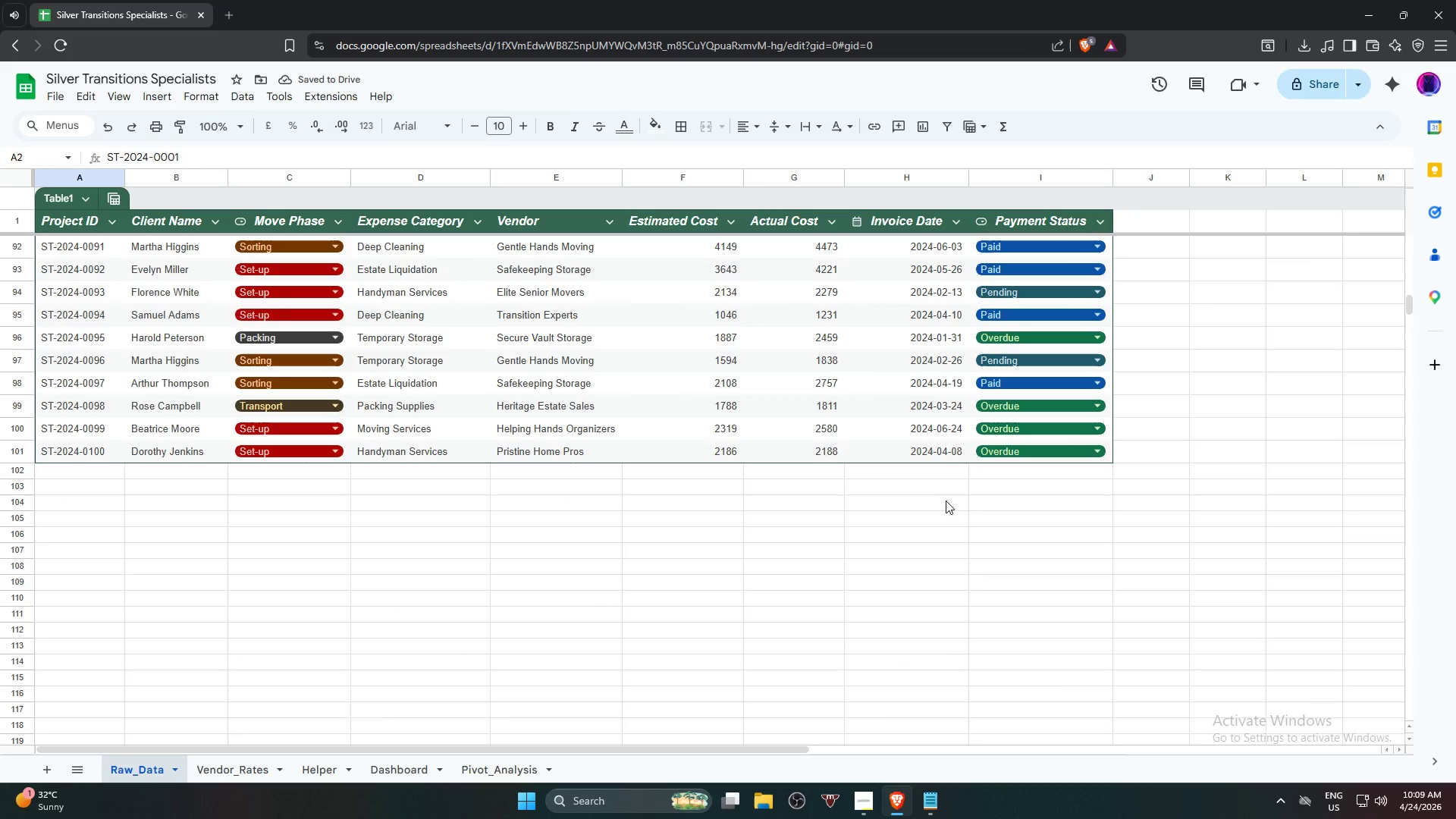 
left_click([973, 457])
 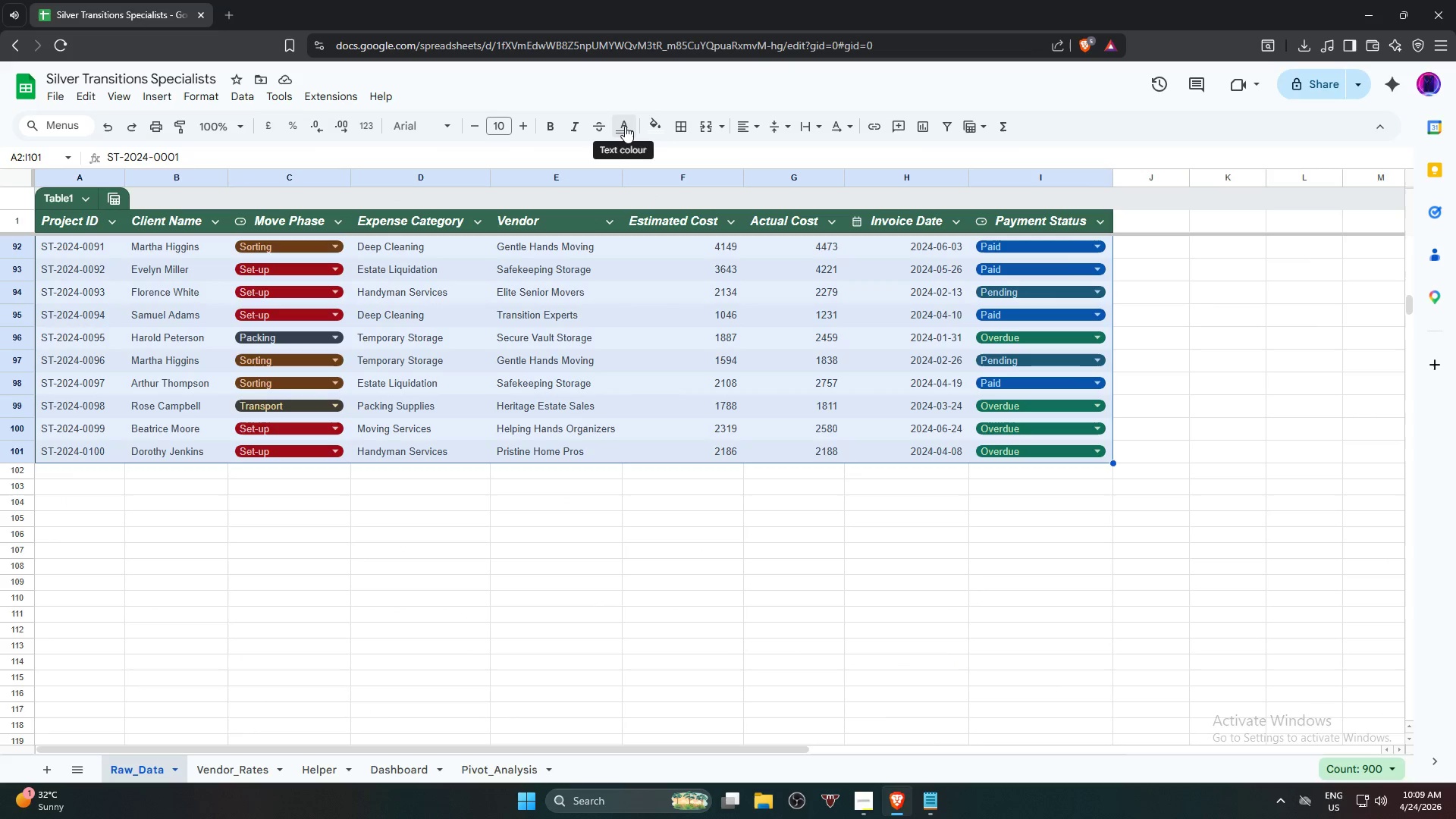 
left_click([625, 126])
 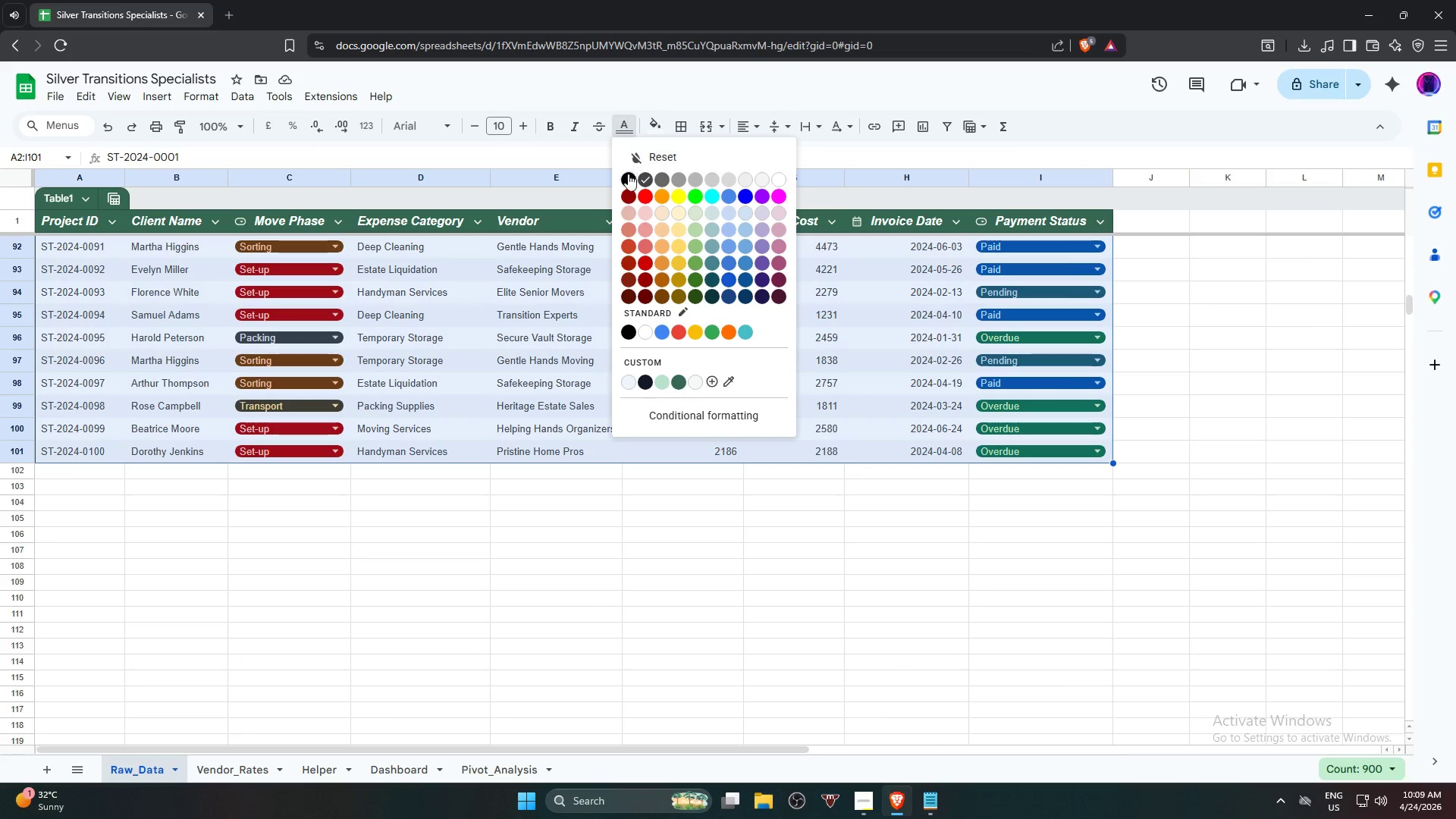 
left_click([628, 177])
 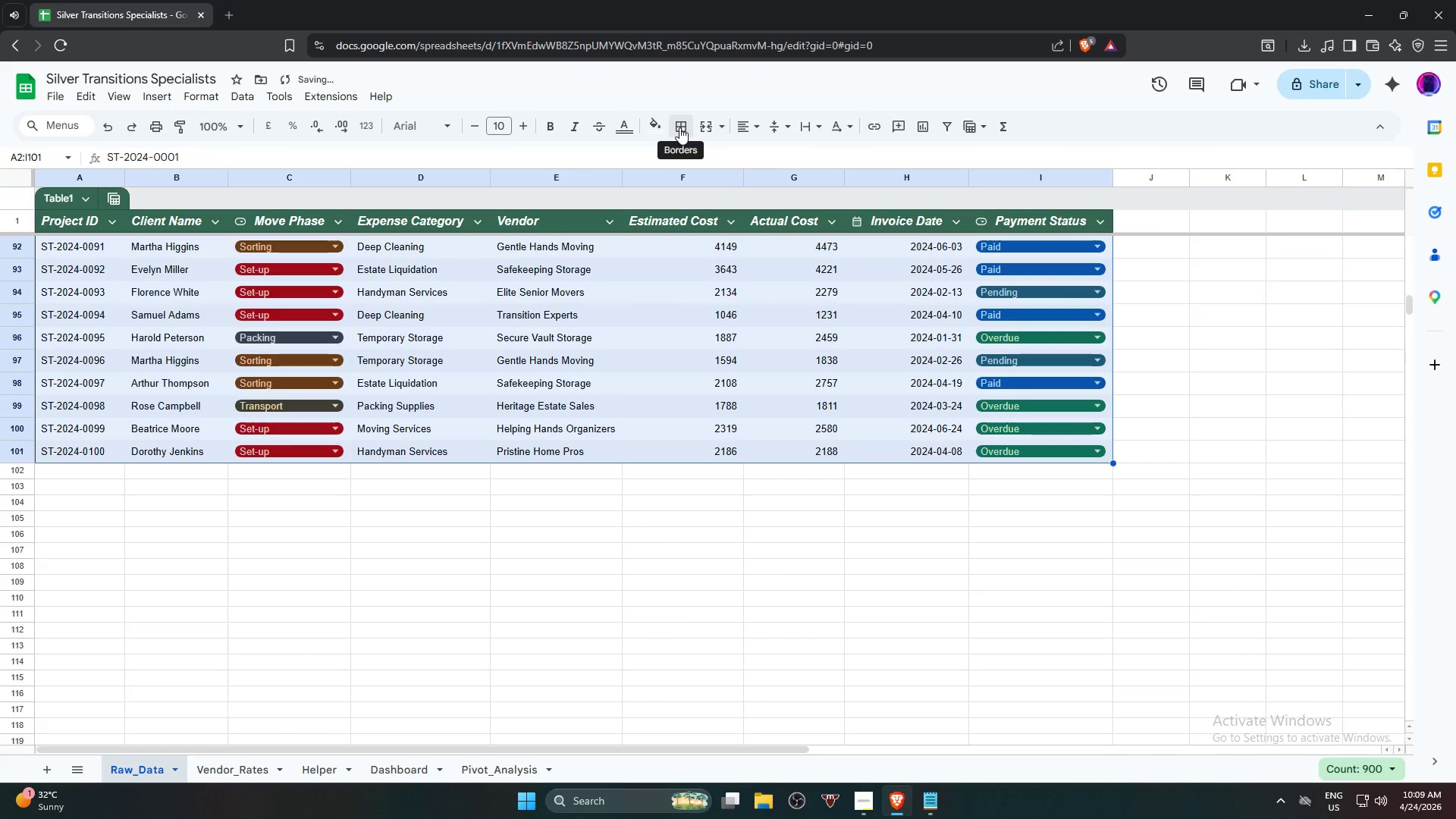 
left_click([679, 127])
 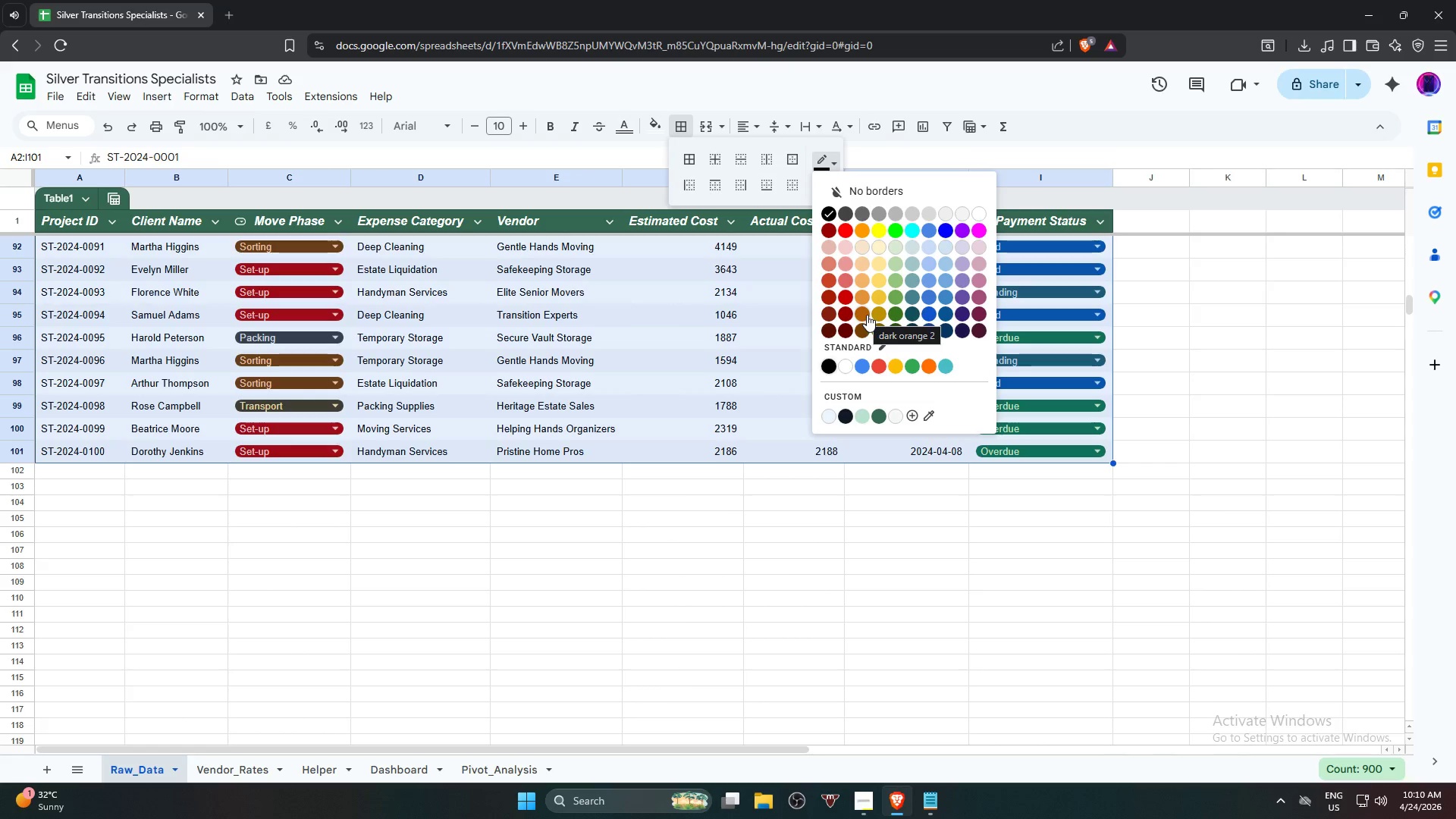 
wait(10.25)
 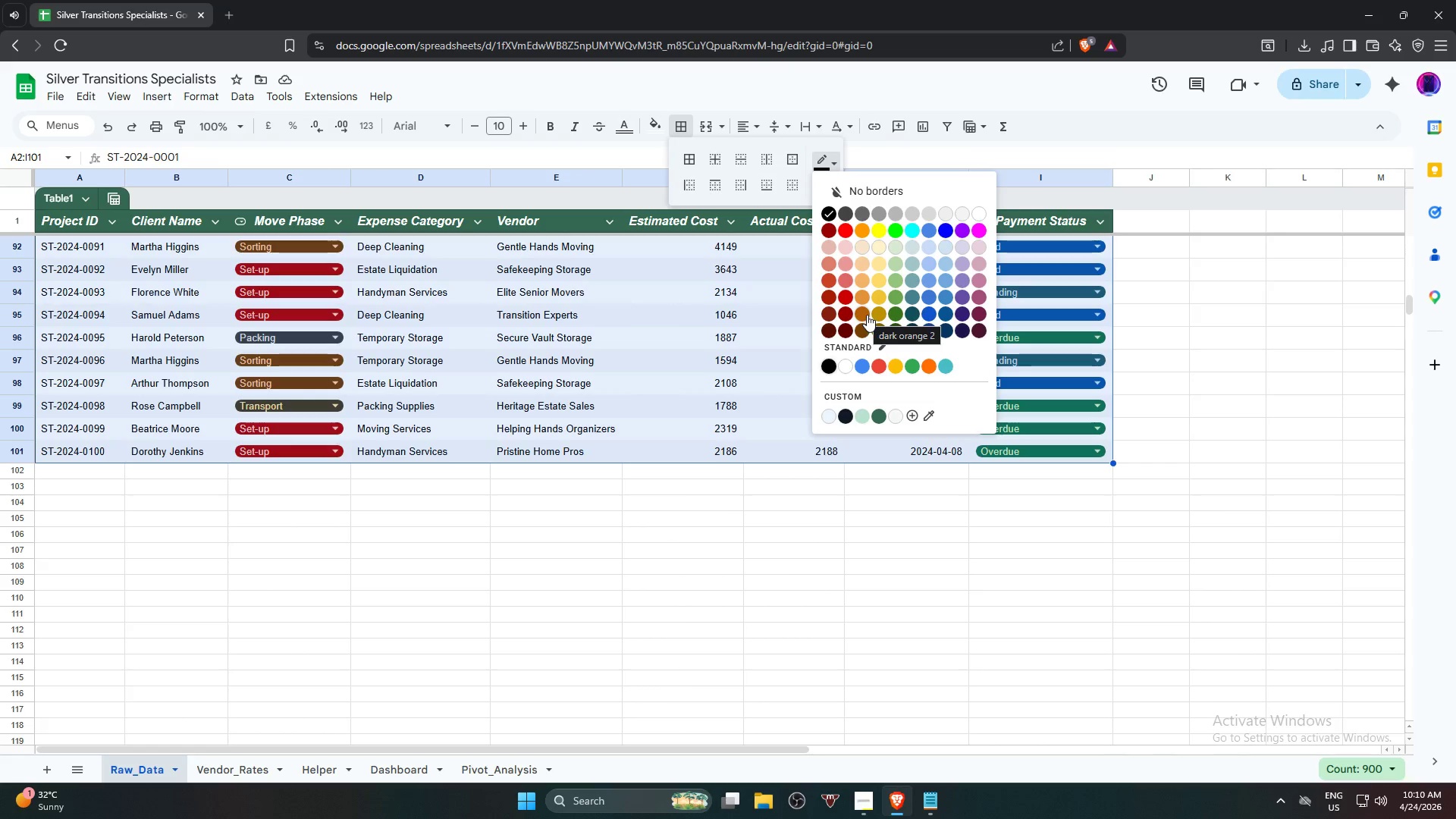 
left_click([945, 331])
 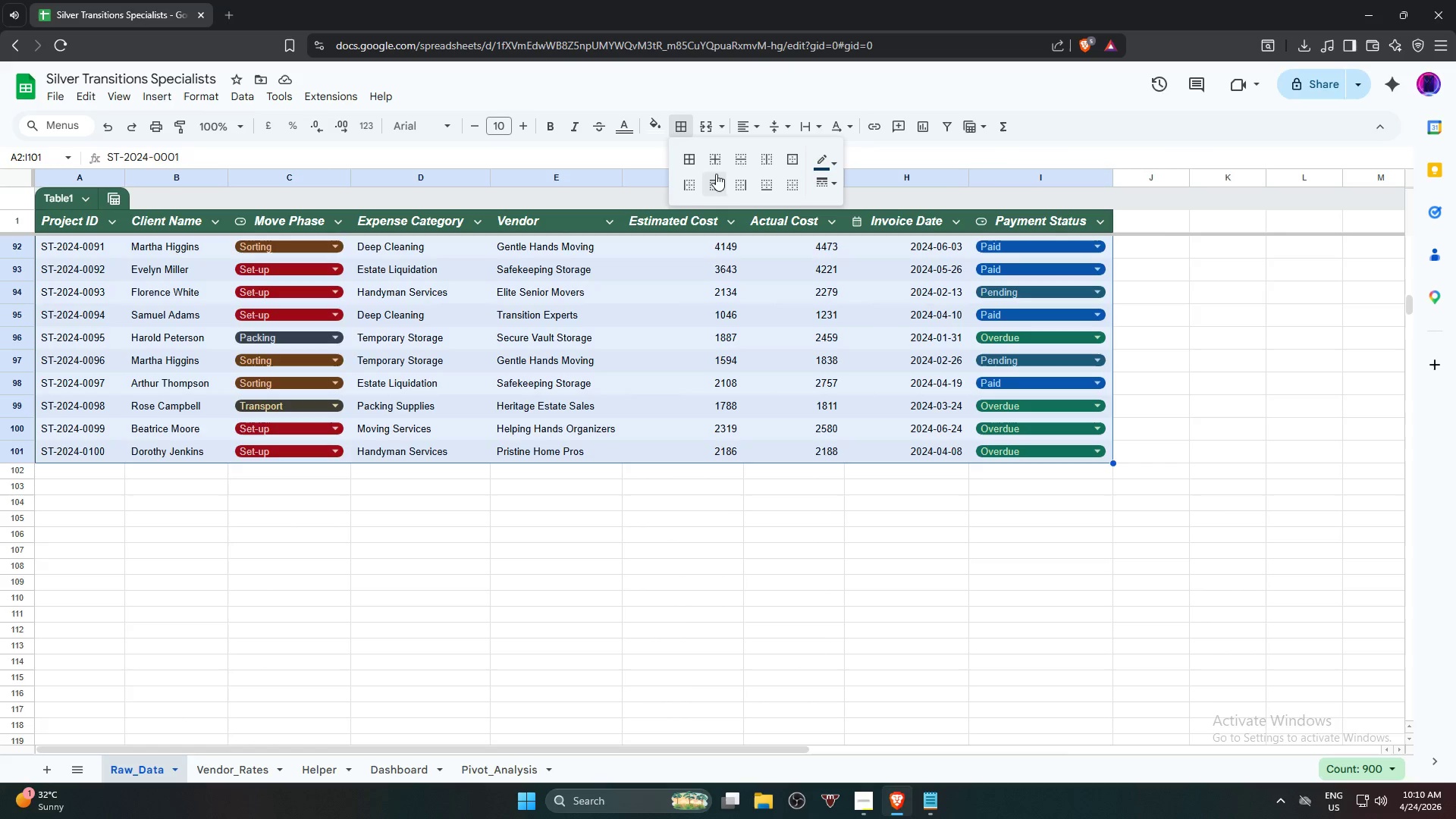 
left_click([689, 158])
 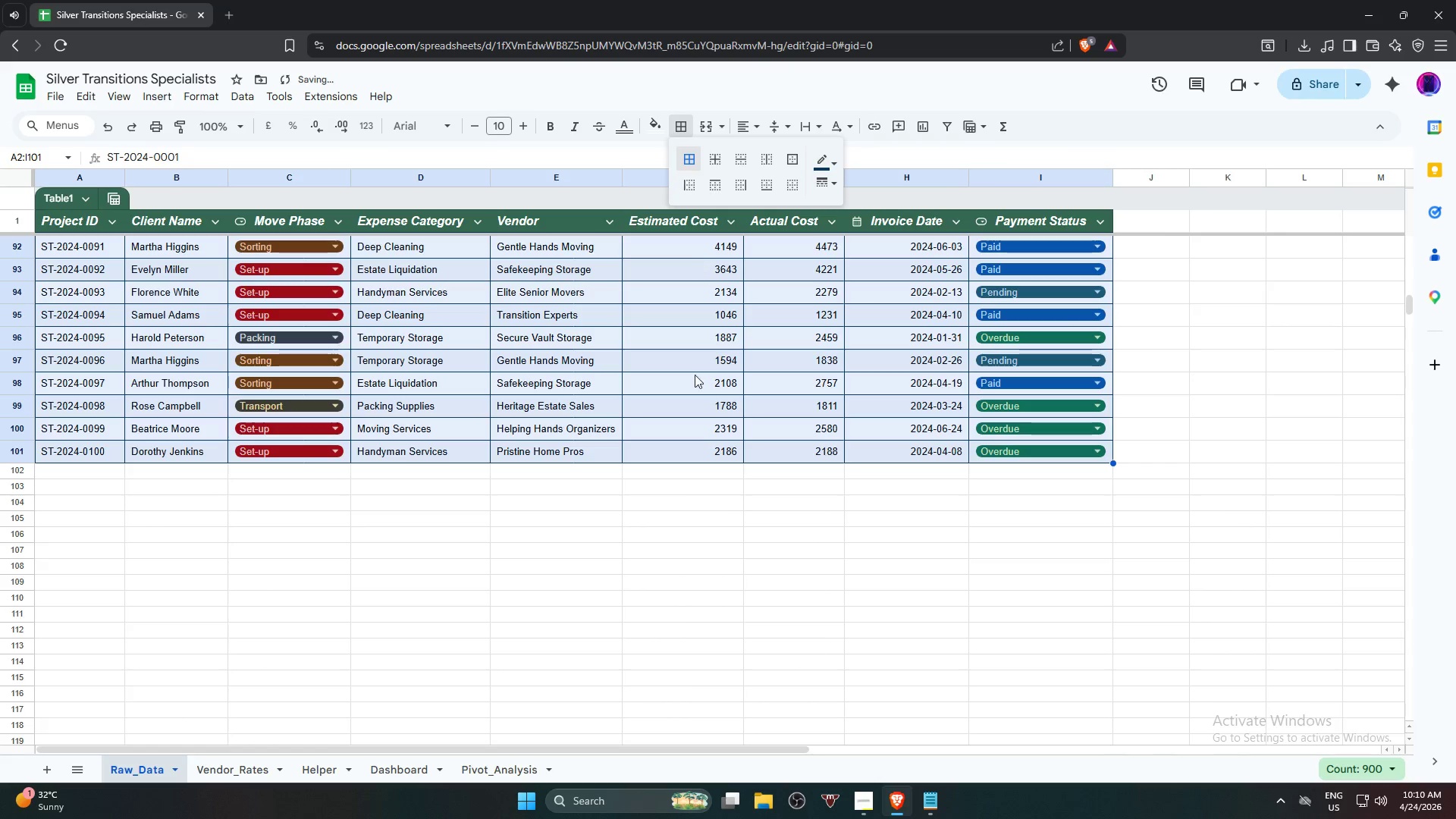 
scroll: coordinate [684, 422], scroll_direction: up, amount: 17.0
 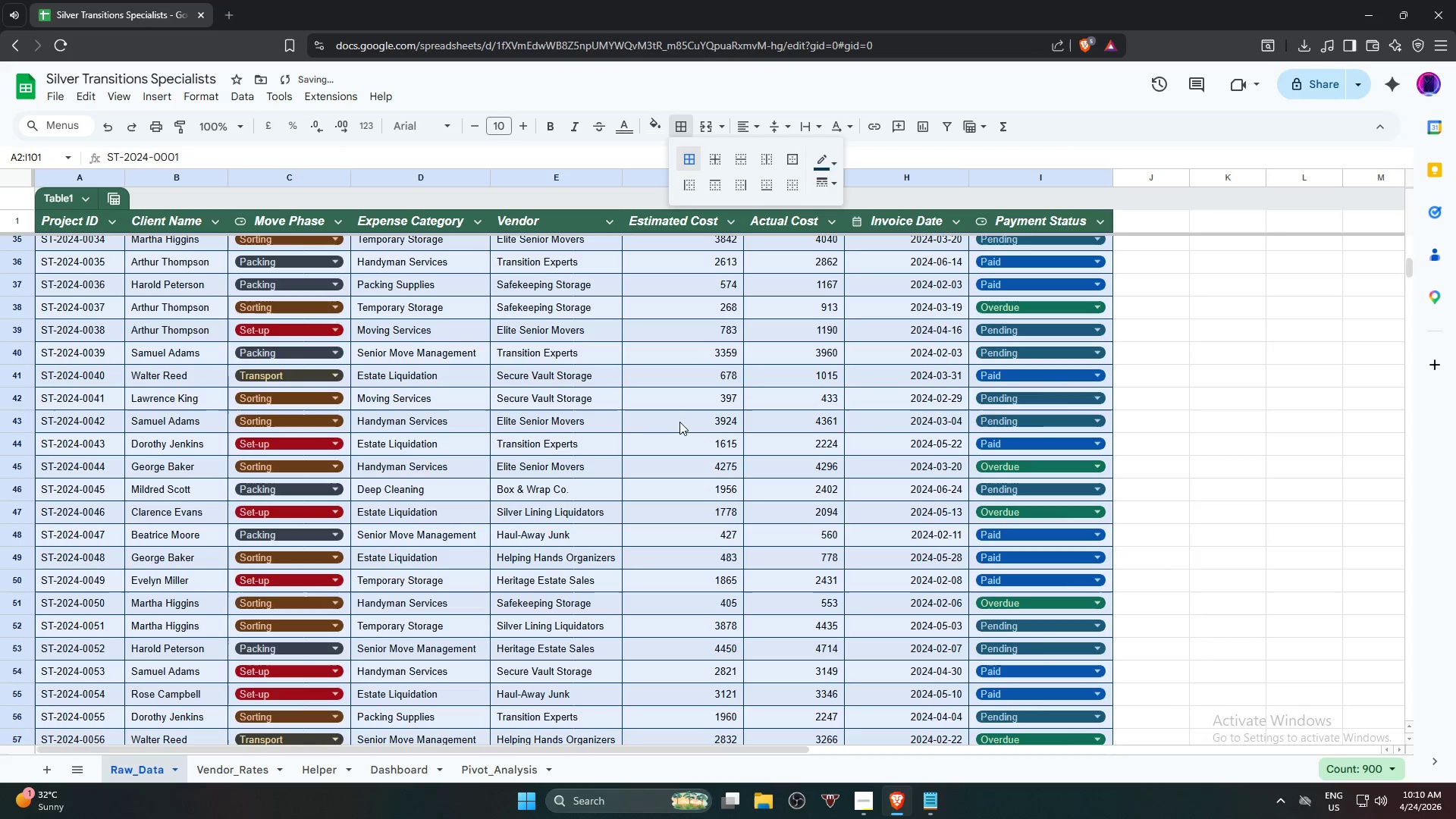 
left_click([679, 422])
 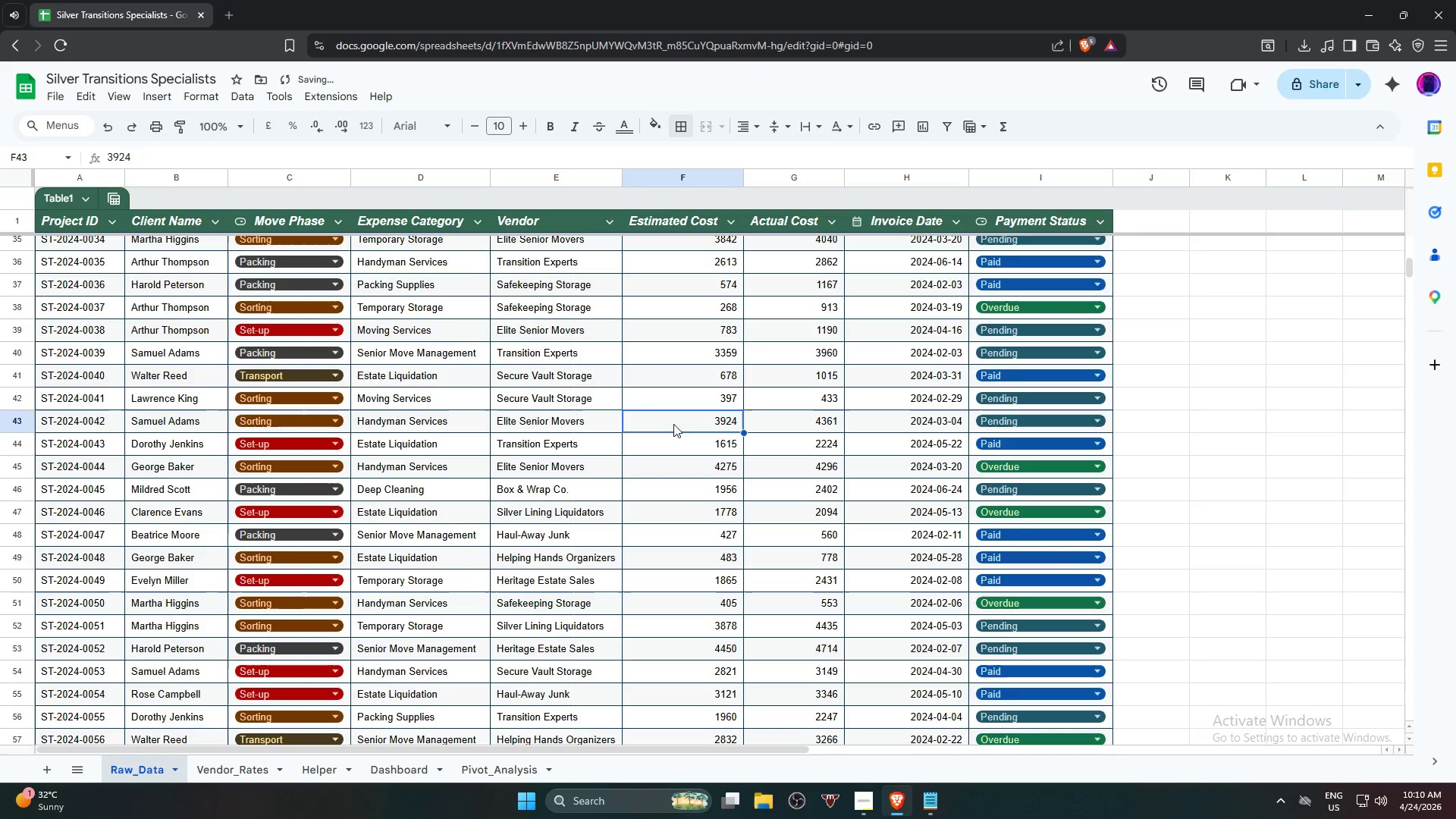 
scroll: coordinate [666, 428], scroll_direction: up, amount: 19.0
 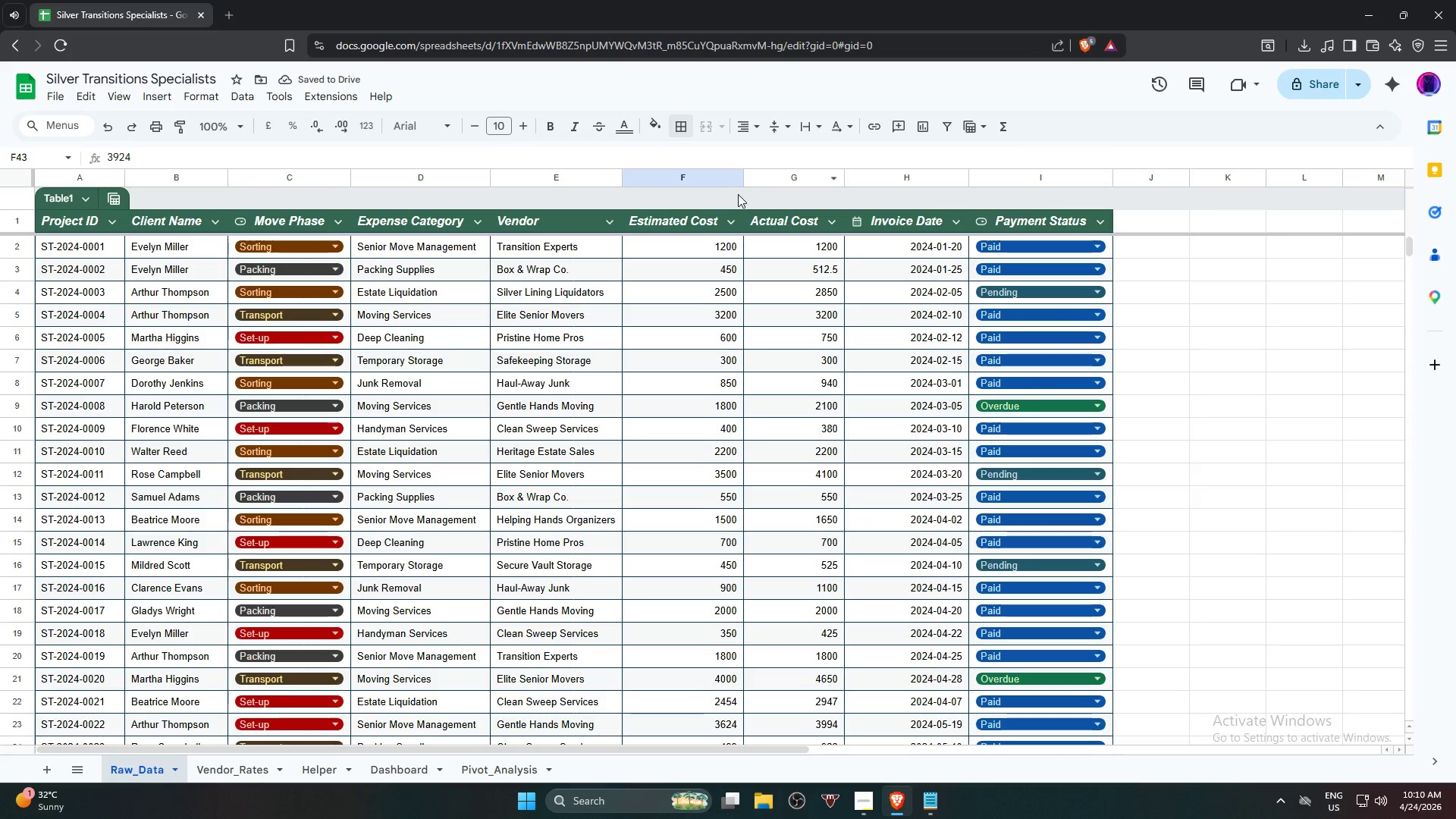 
hold_key(key=ControlLeft, duration=0.66)
 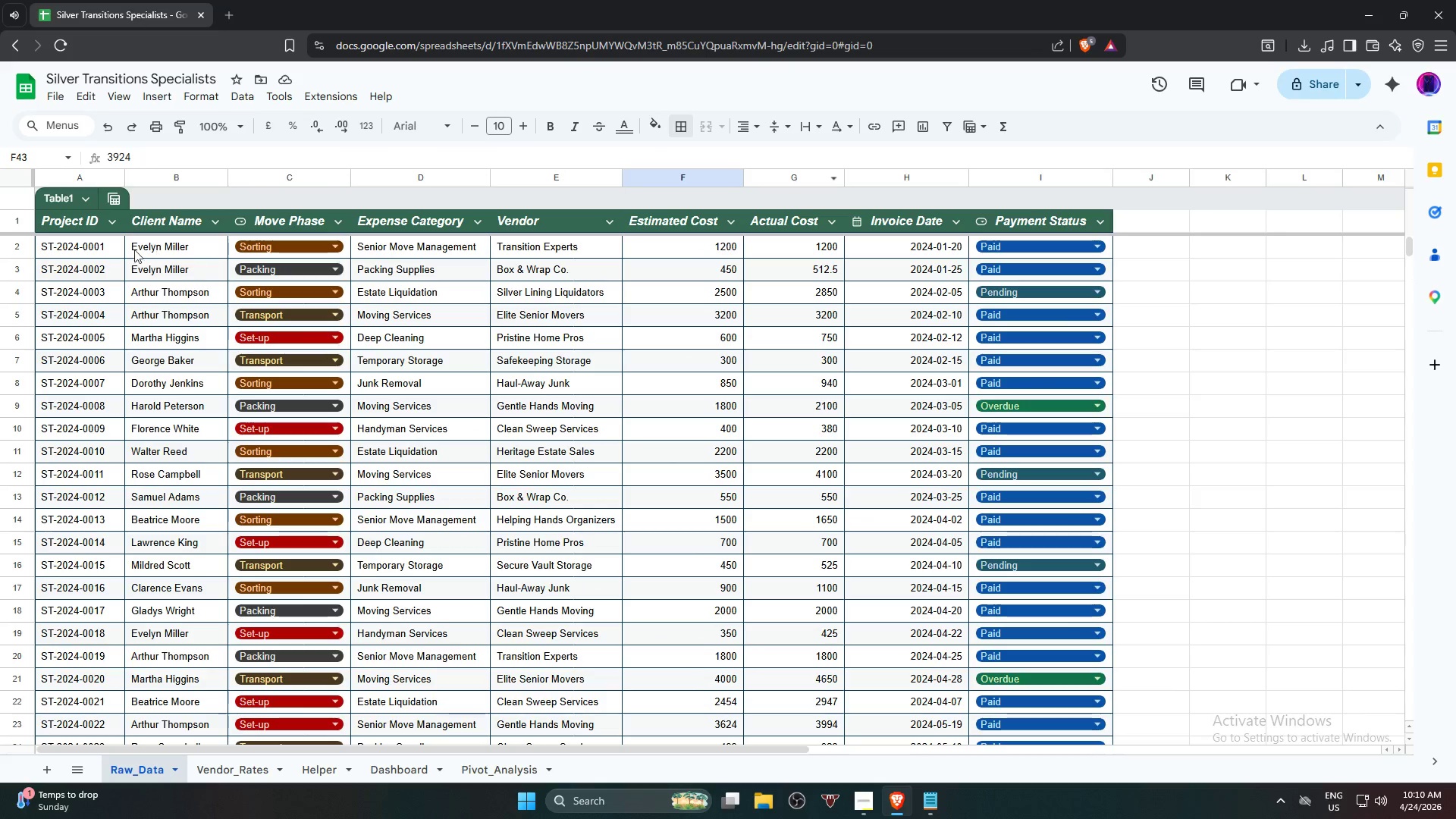 
left_click([106, 249])
 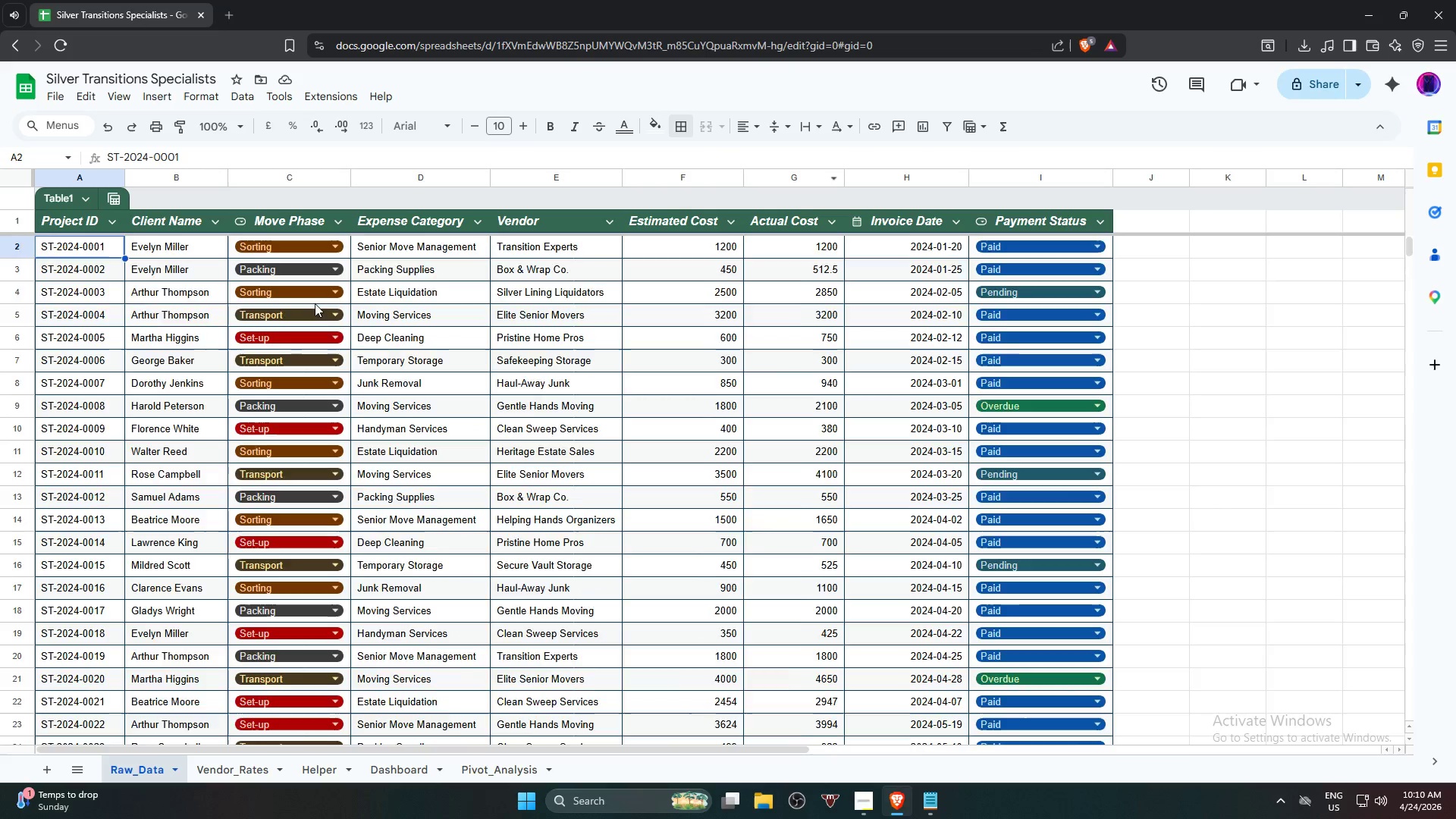 
hold_key(key=ShiftLeft, duration=1.72)
 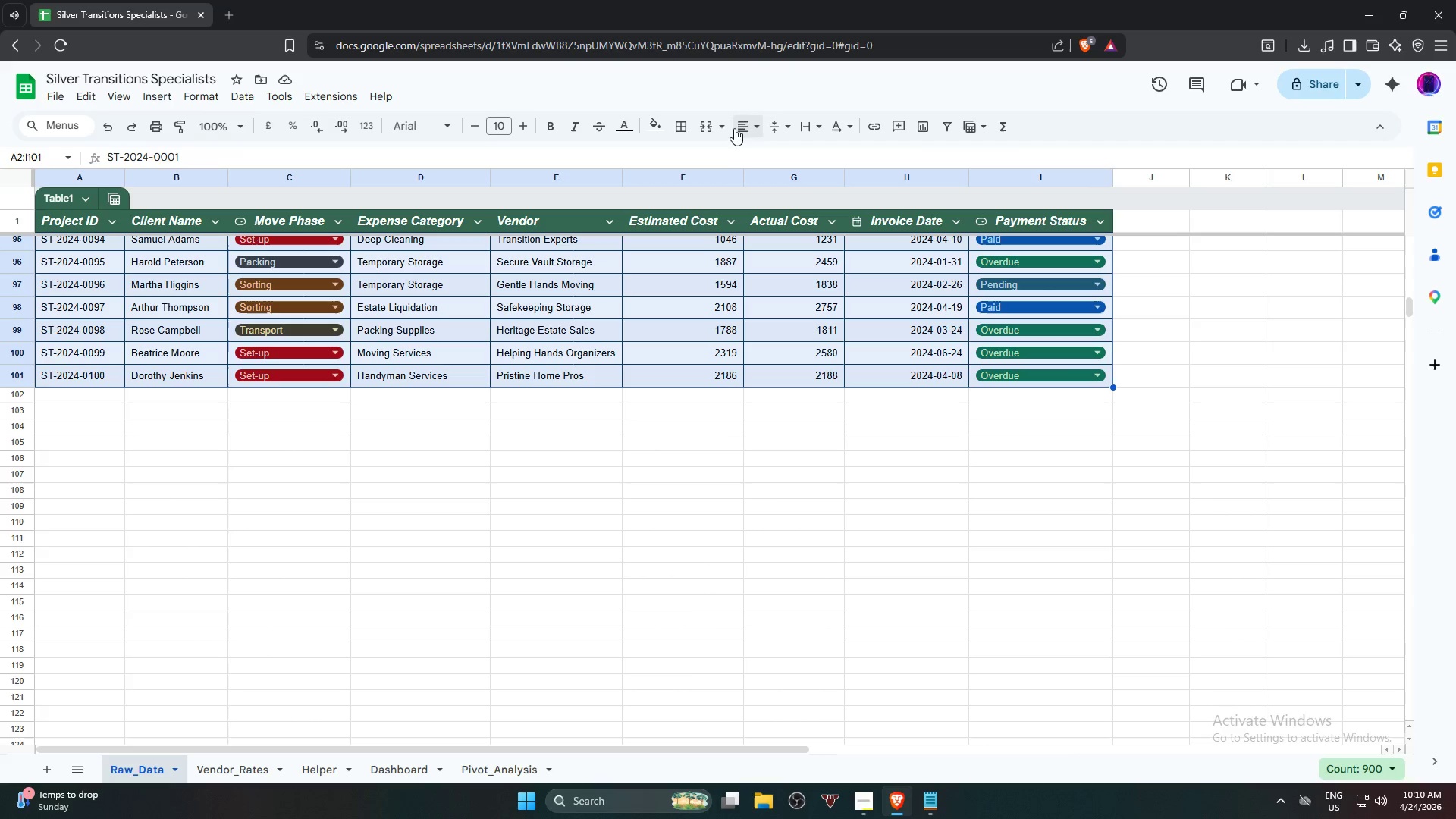 
scroll: coordinate [931, 532], scroll_direction: down, amount: 28.0
 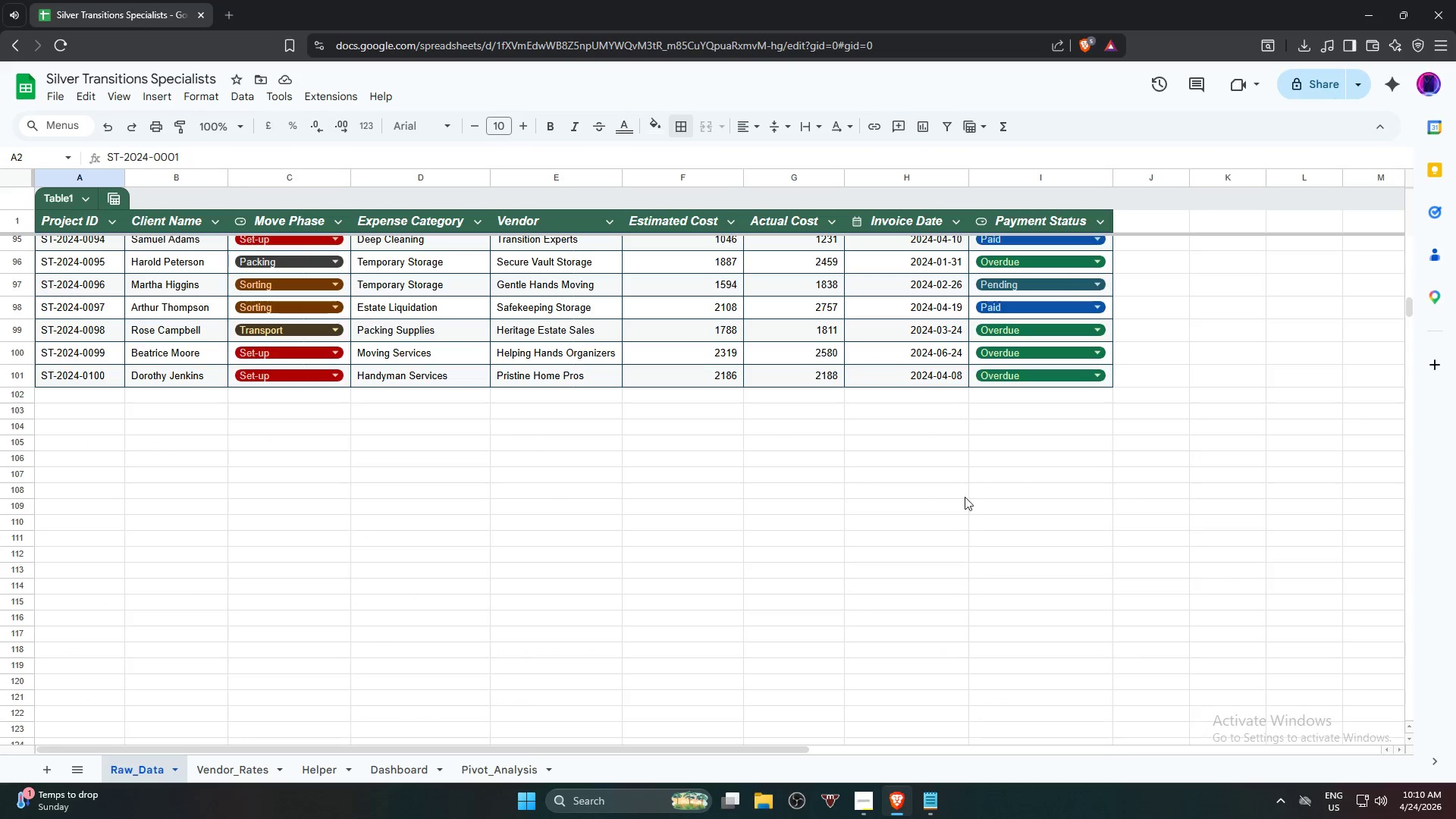 
left_click([973, 383])
 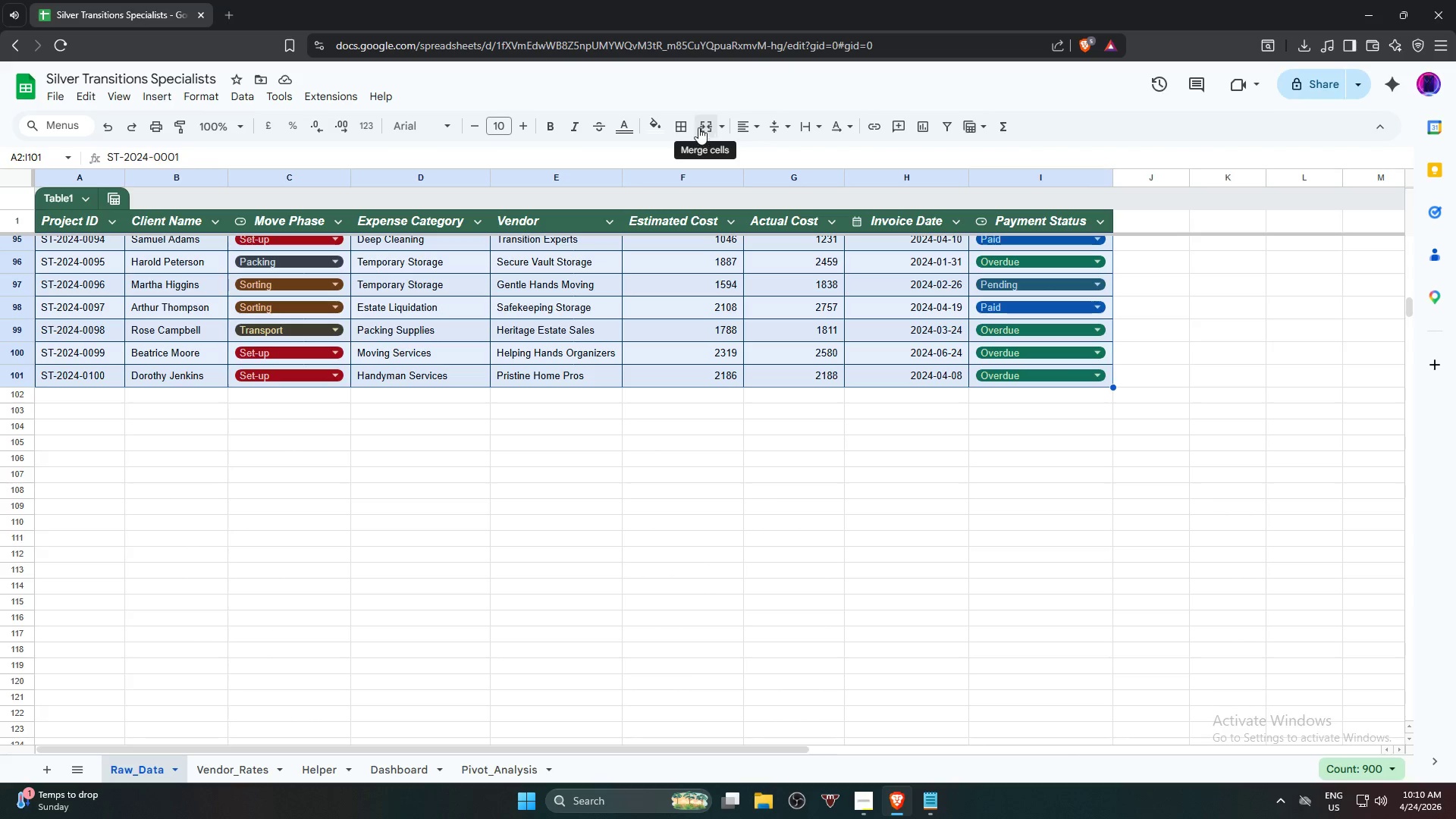 
left_click([689, 125])
 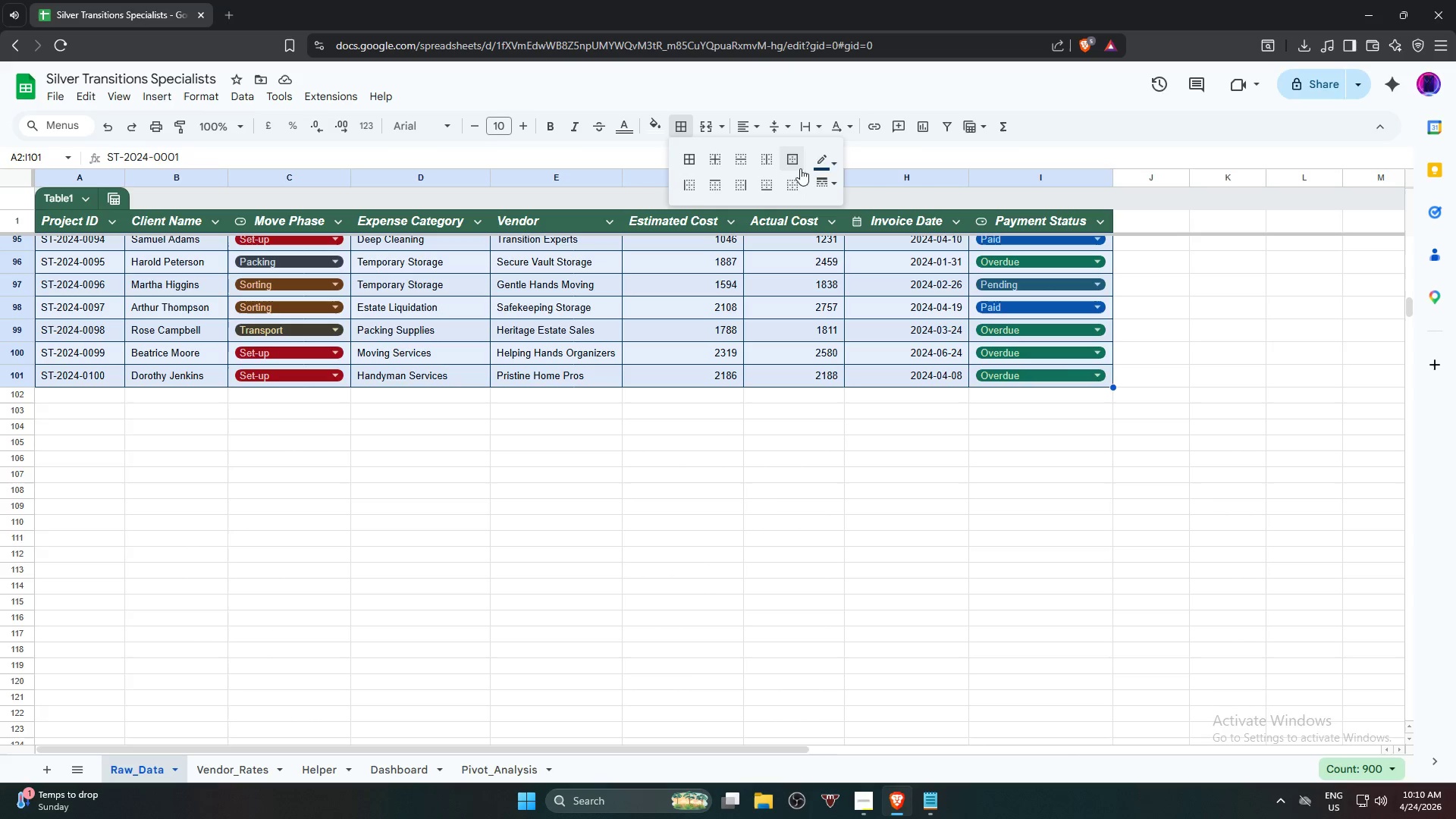 
left_click([824, 162])
 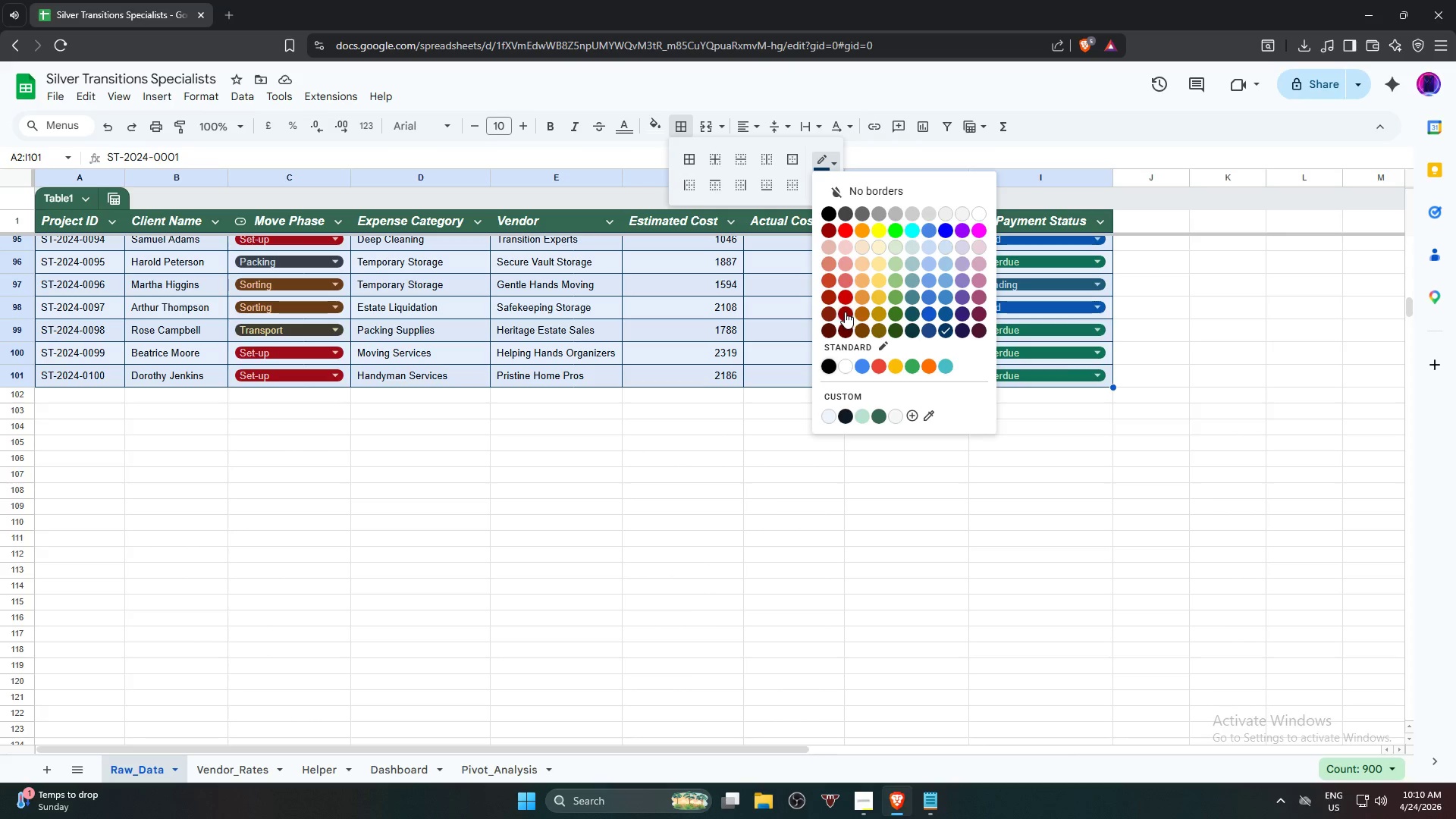 
left_click([843, 297])
 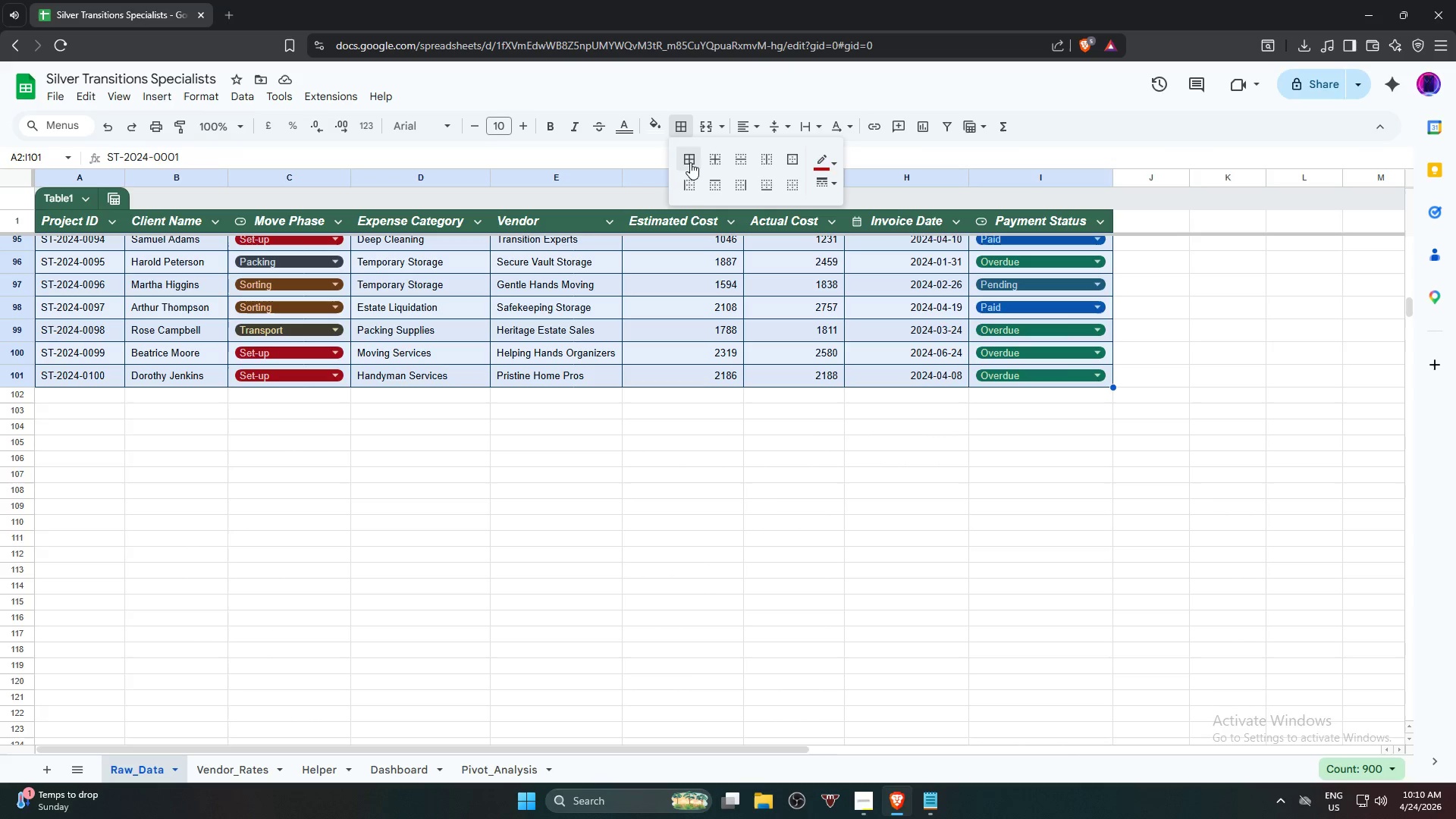 
left_click([687, 159])
 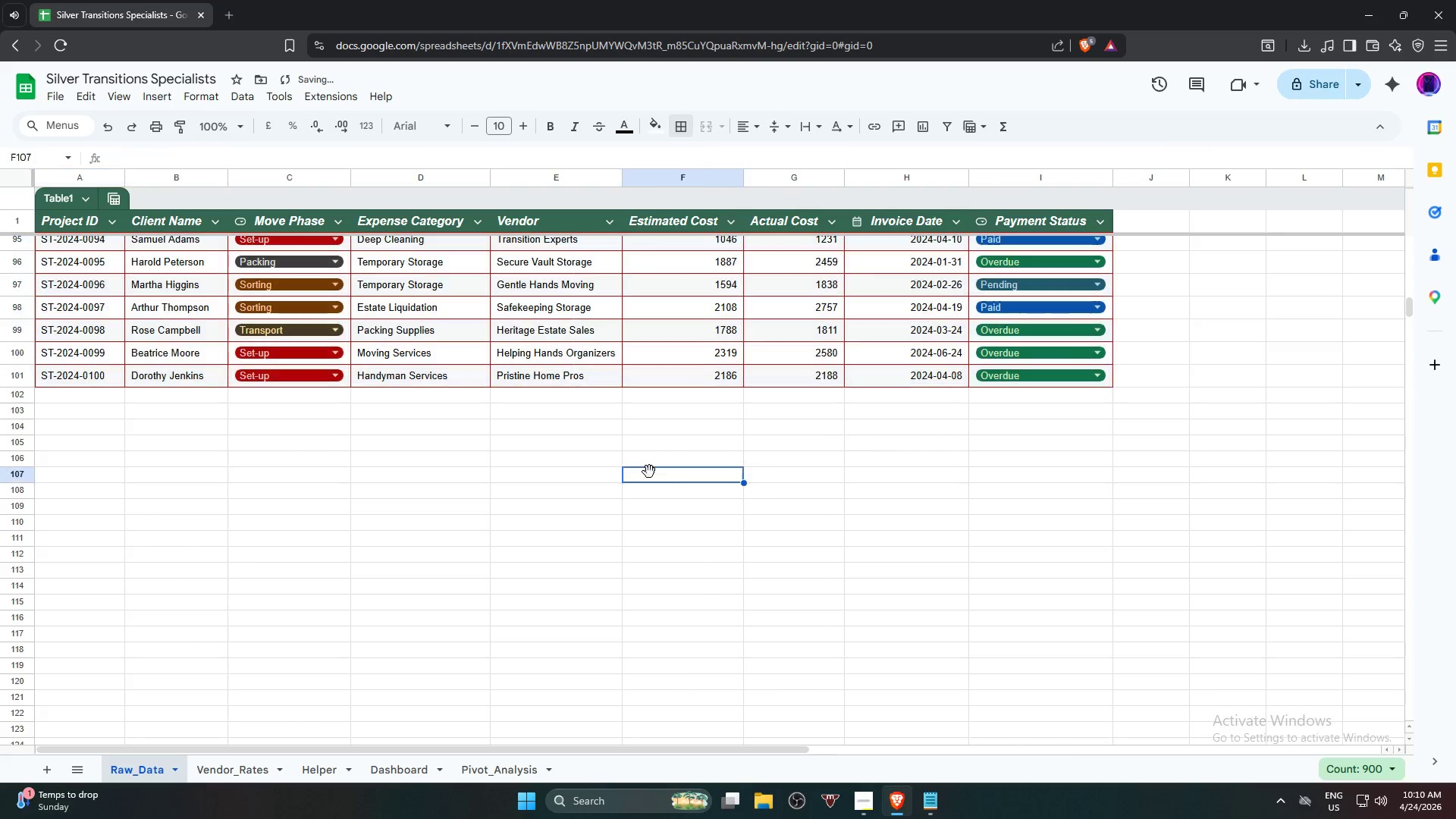 
scroll: coordinate [72, 310], scroll_direction: up, amount: 37.0
 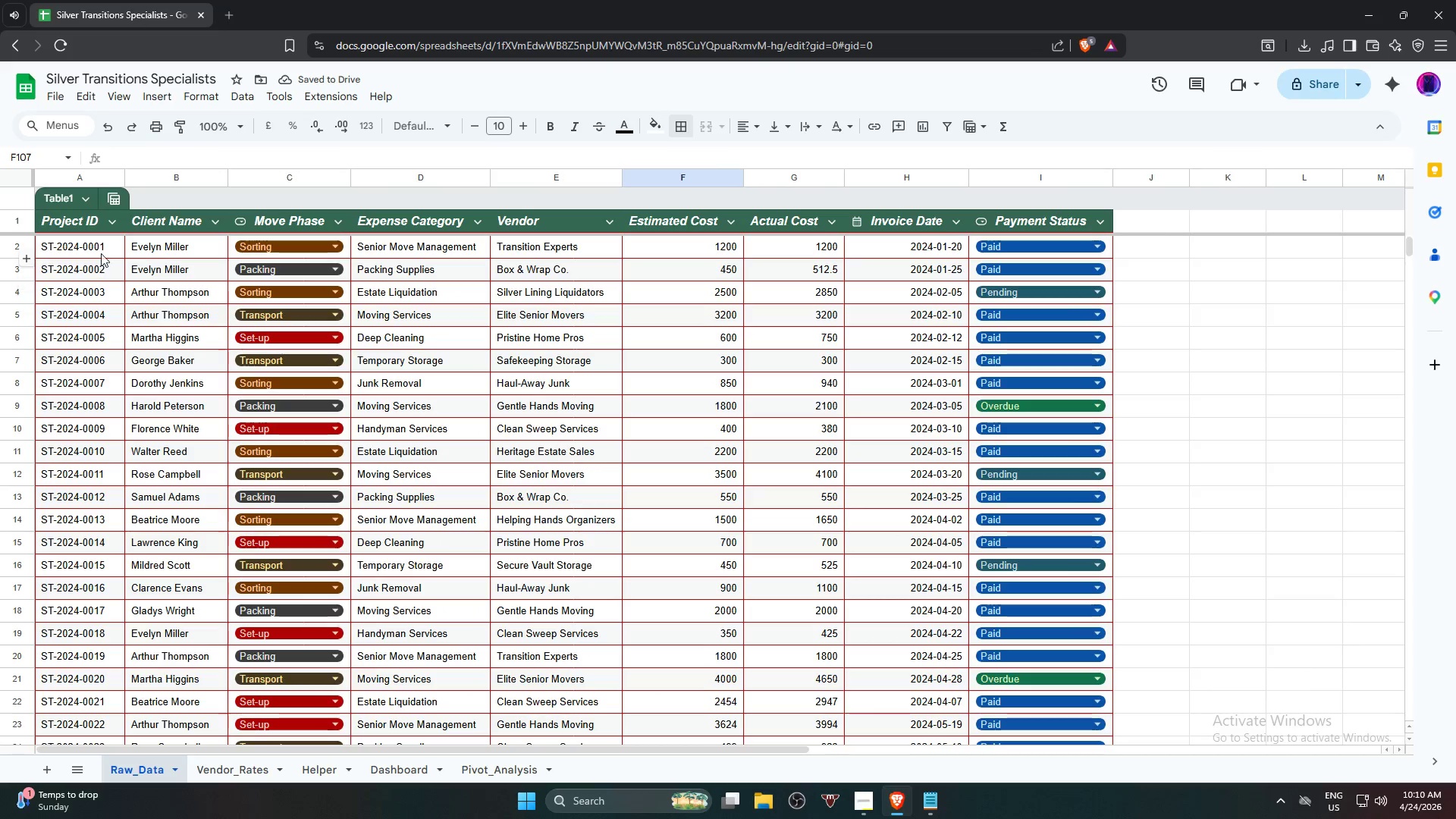 
left_click([103, 251])
 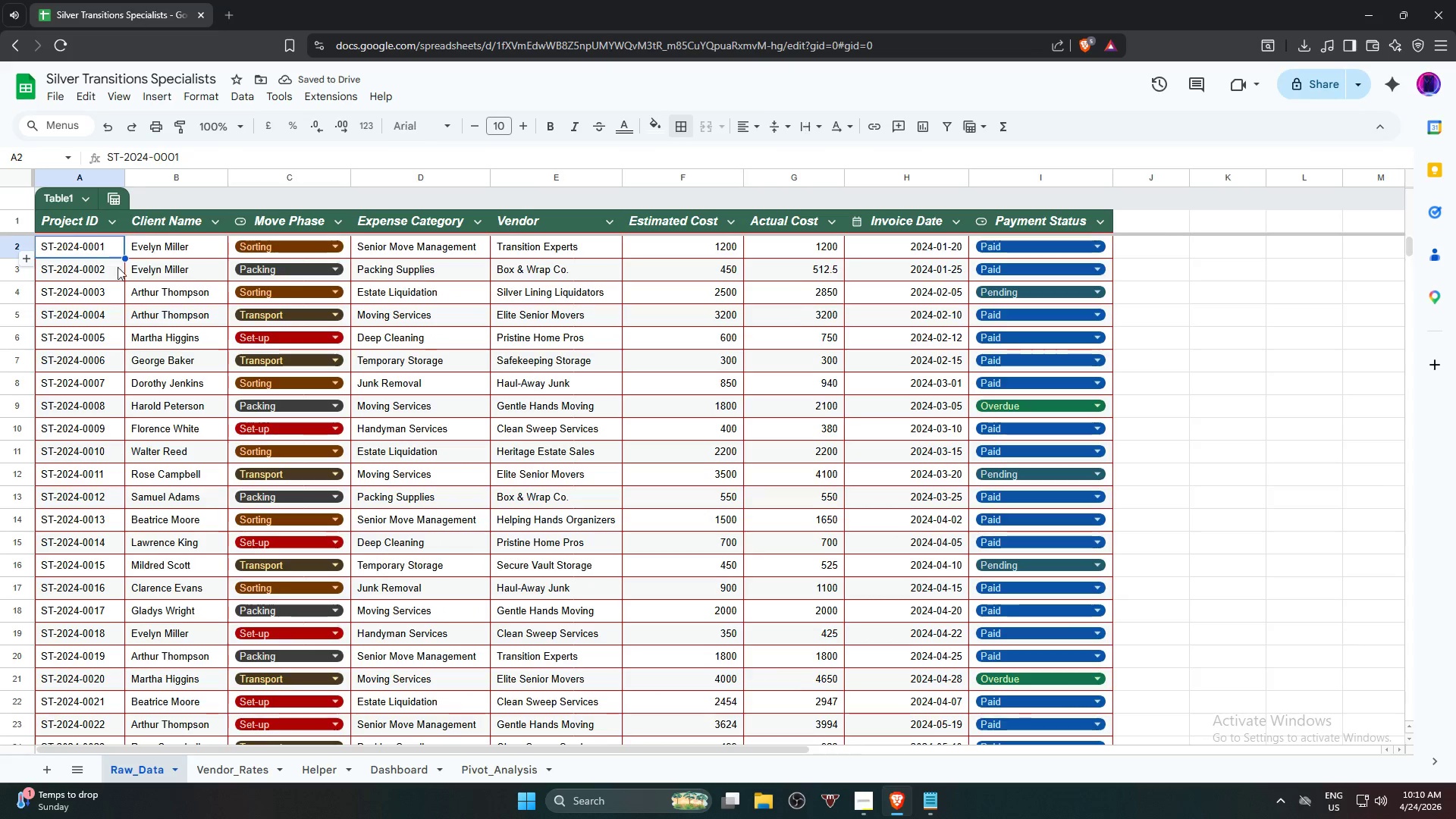 
hold_key(key=ShiftLeft, duration=1.36)
 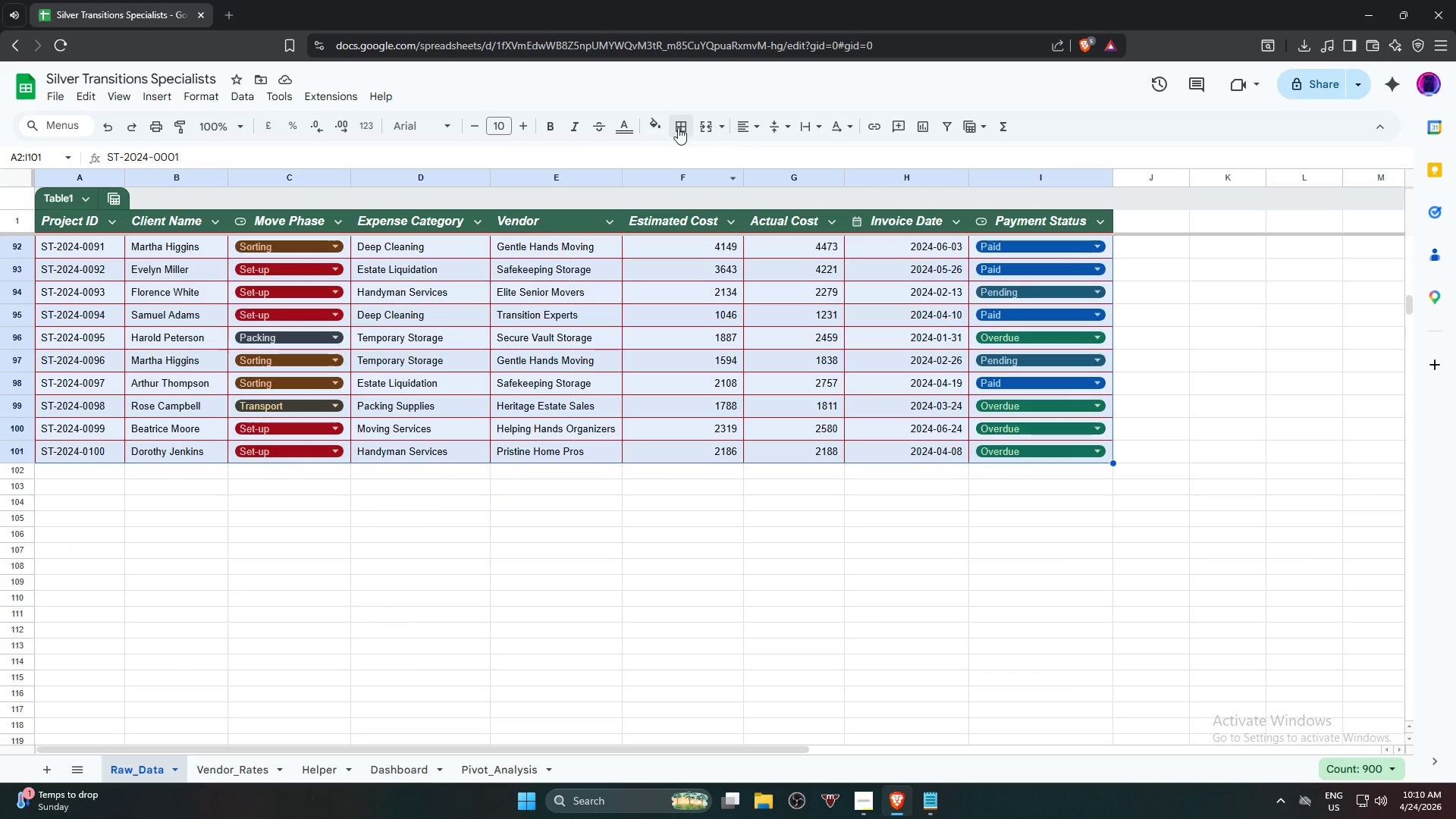 
scroll: coordinate [916, 528], scroll_direction: down, amount: 27.0
 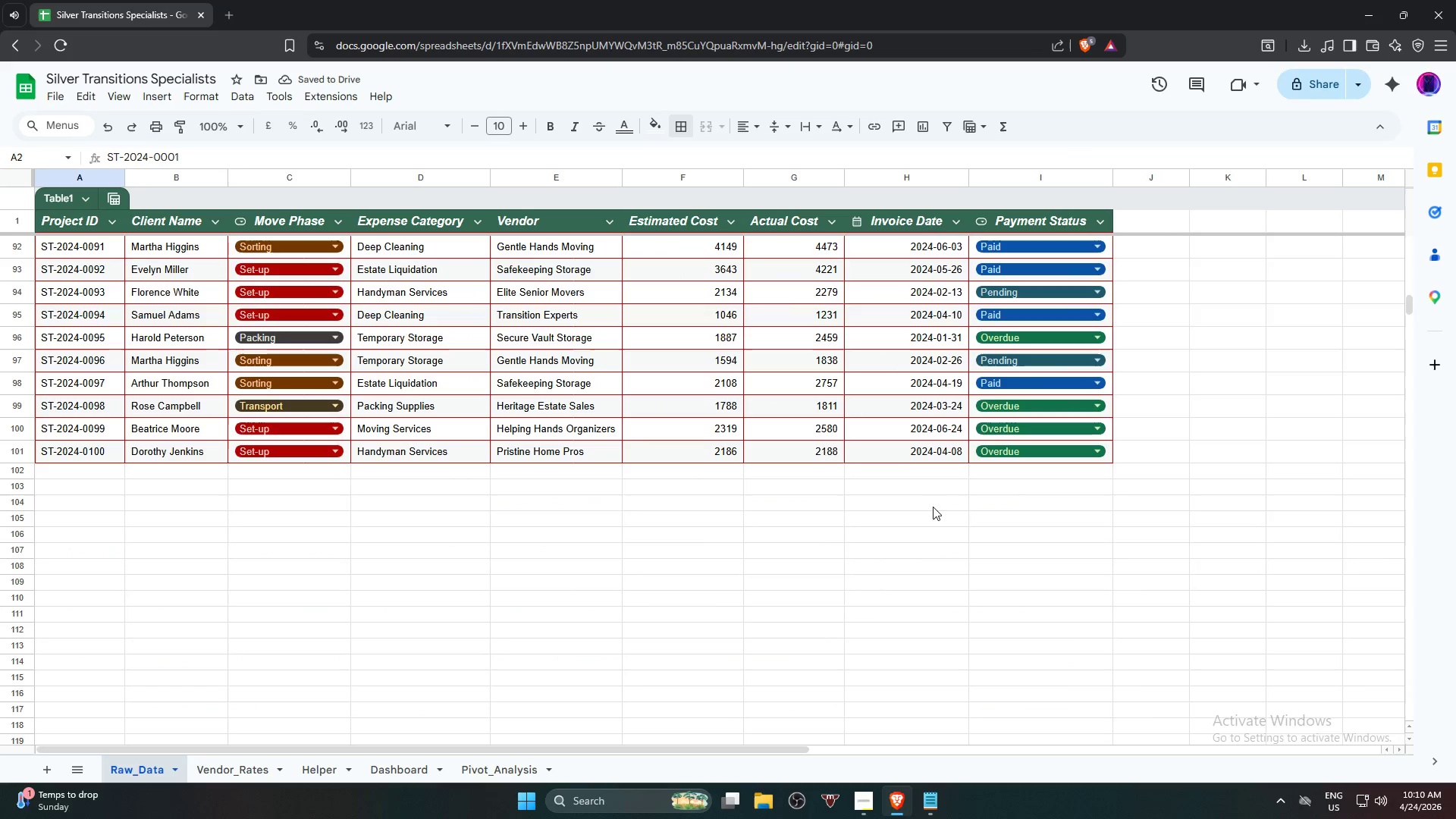 
left_click([974, 458])
 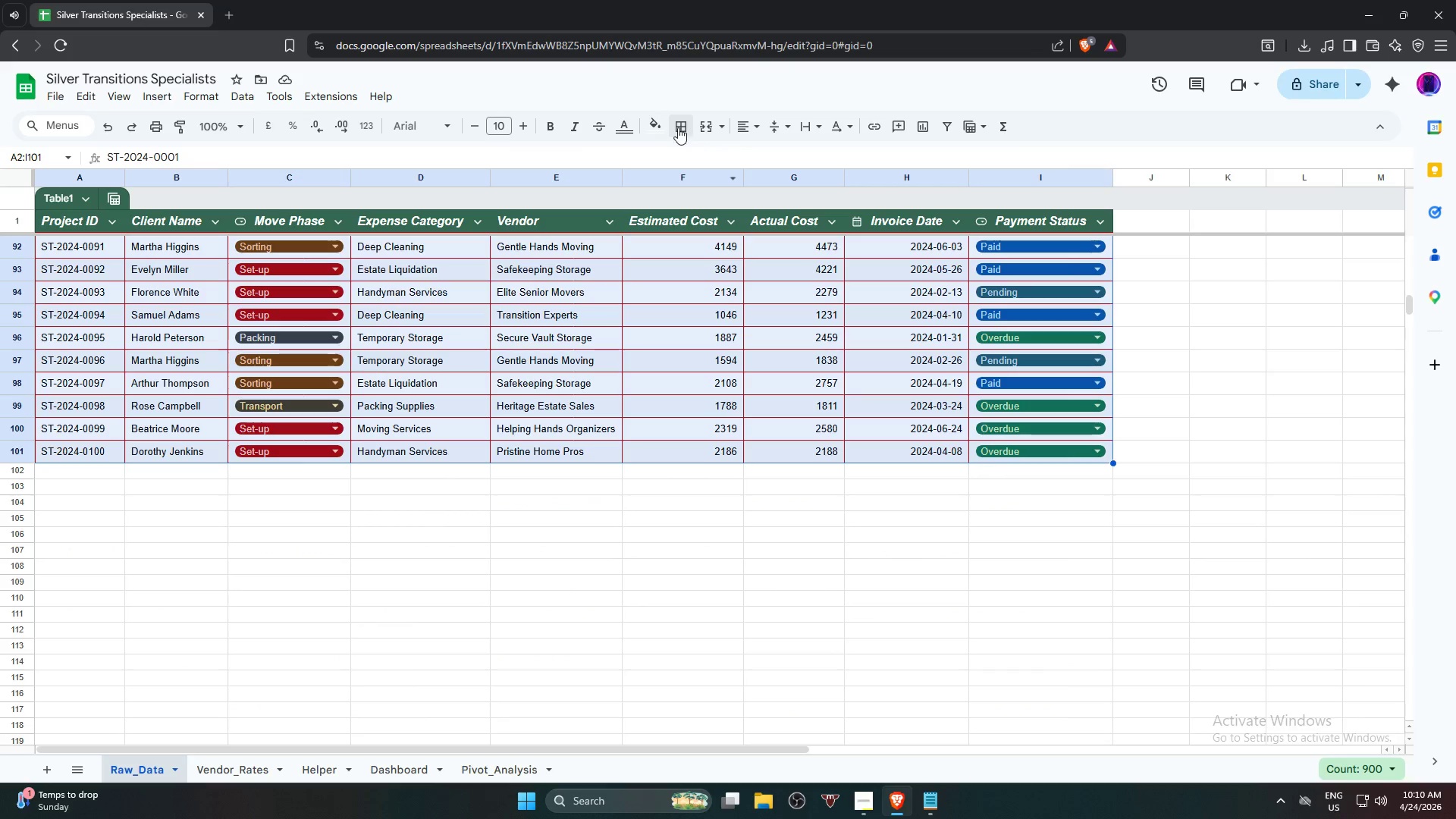 
left_click([661, 123])
 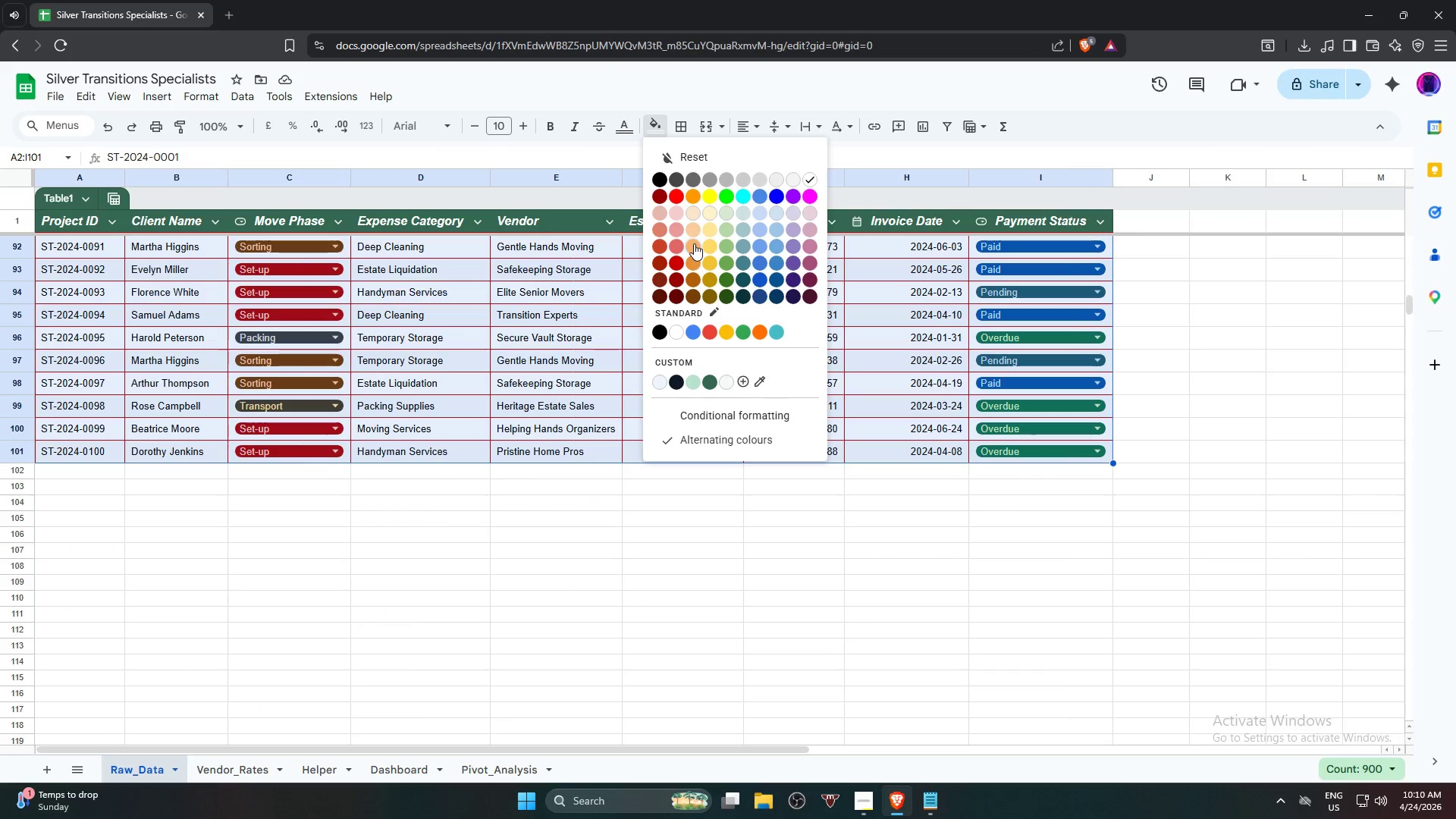 
left_click([694, 245])
 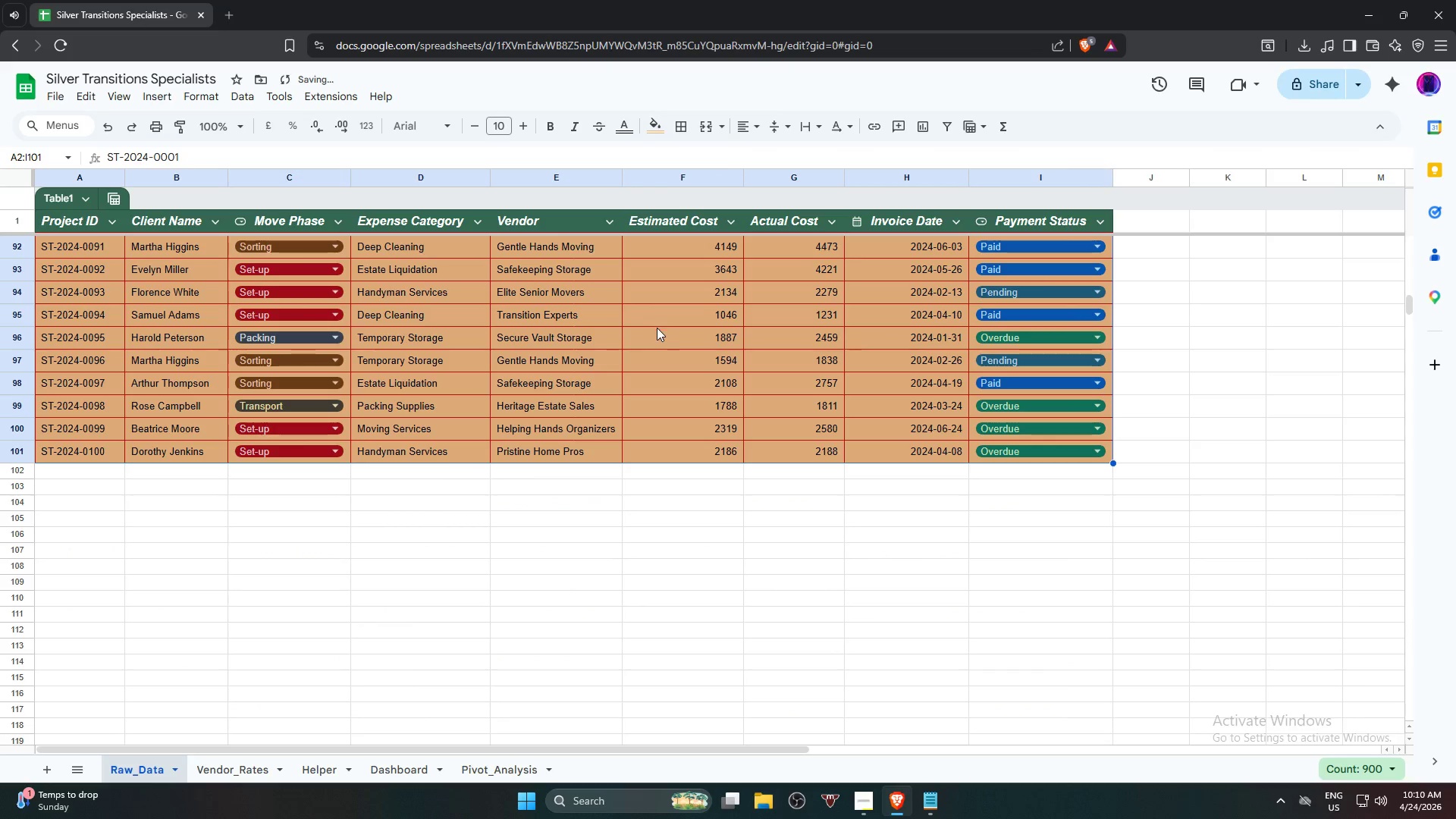 
left_click([657, 132])
 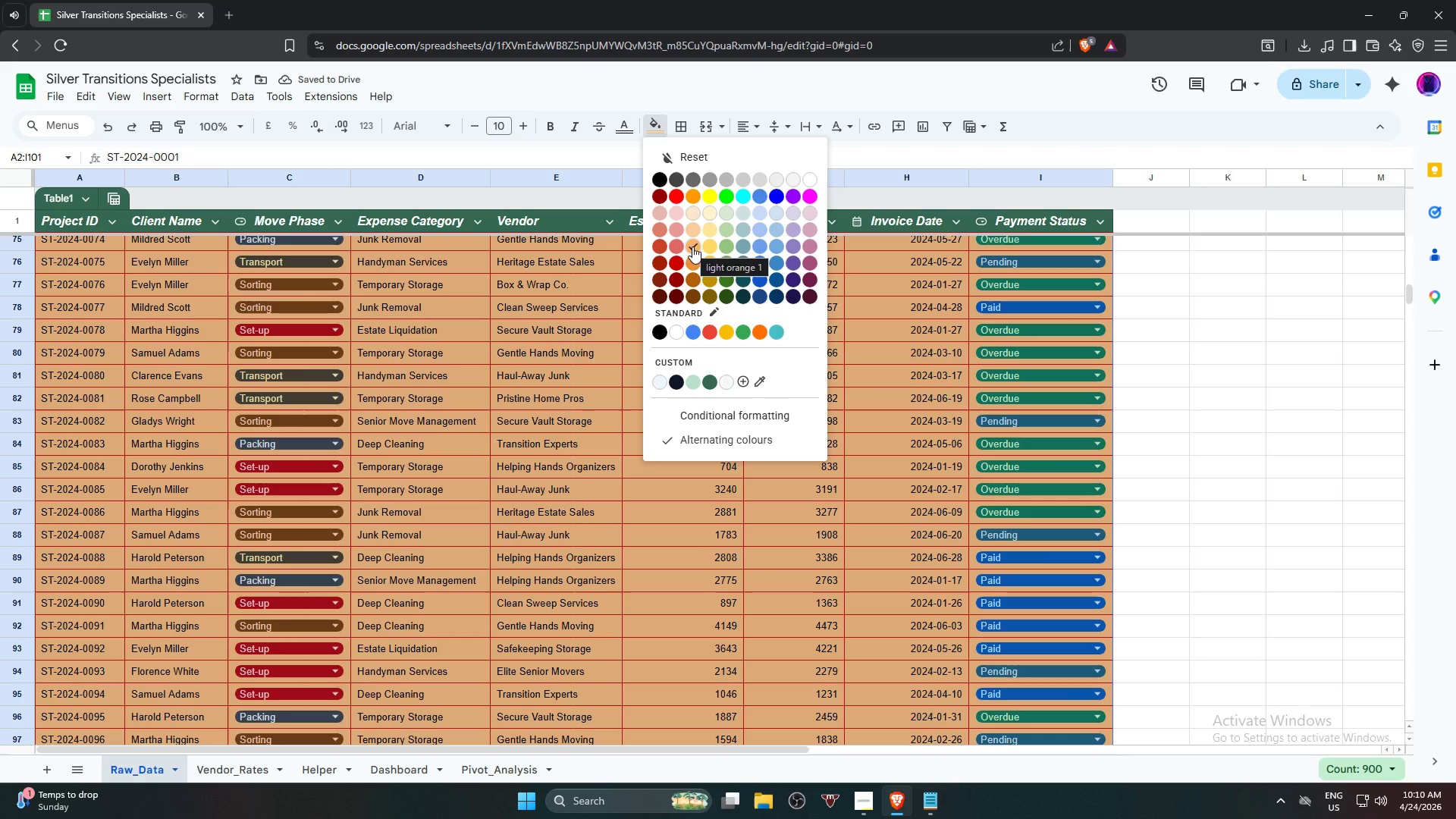 
scroll: coordinate [657, 299], scroll_direction: up, amount: 5.0
 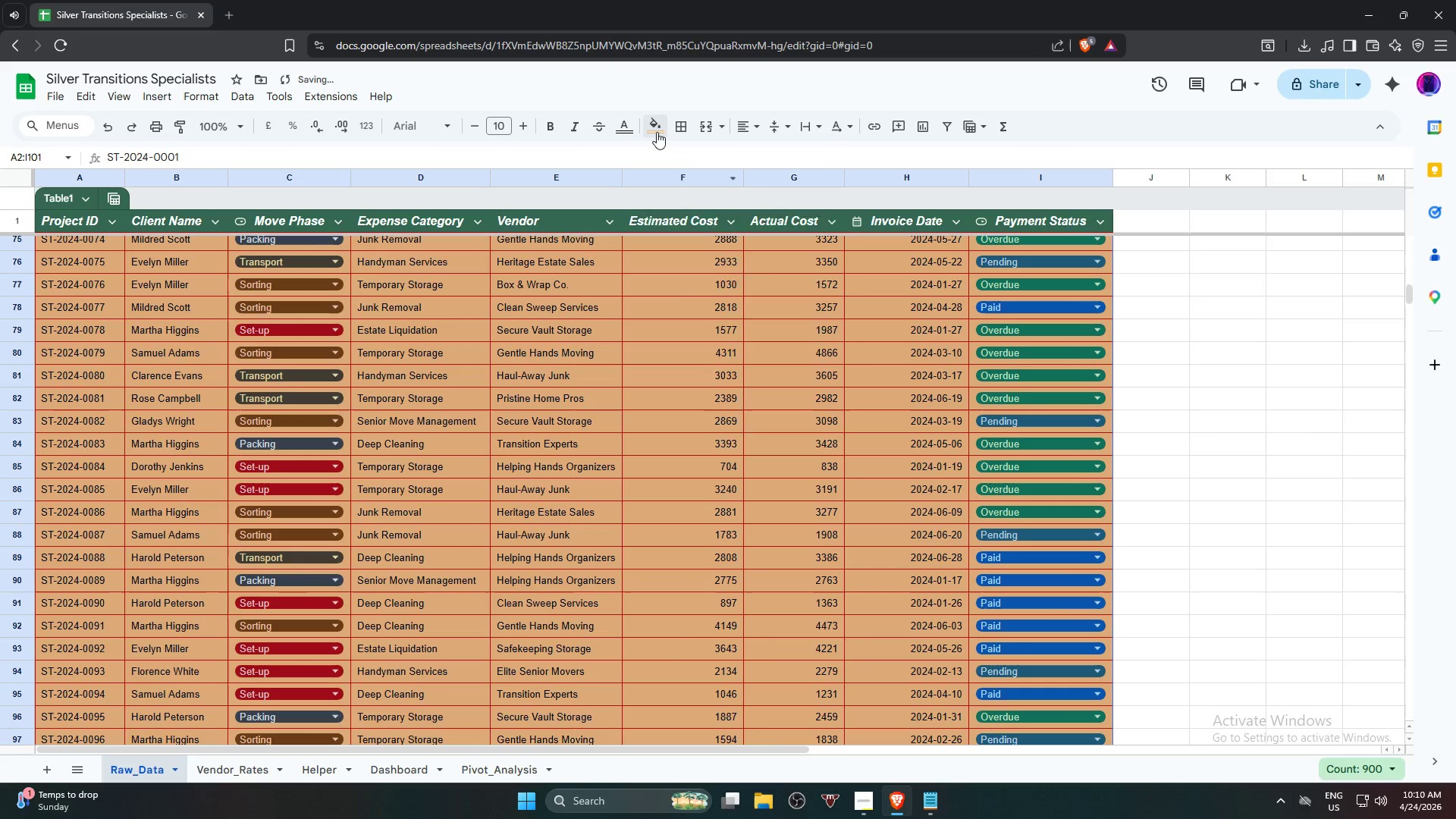 
left_click([1285, 367])
 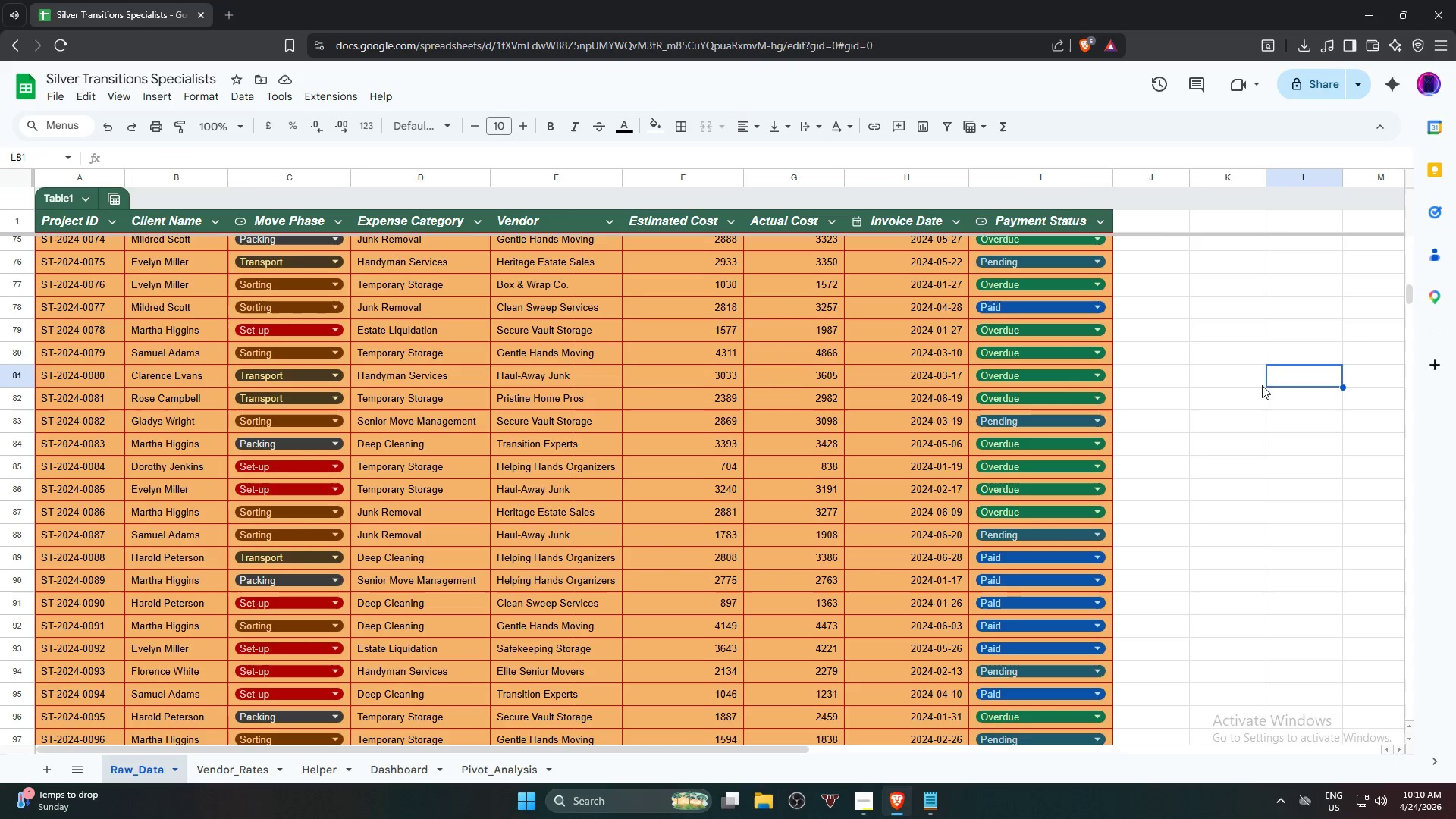 
scroll: coordinate [1157, 394], scroll_direction: up, amount: 32.0
 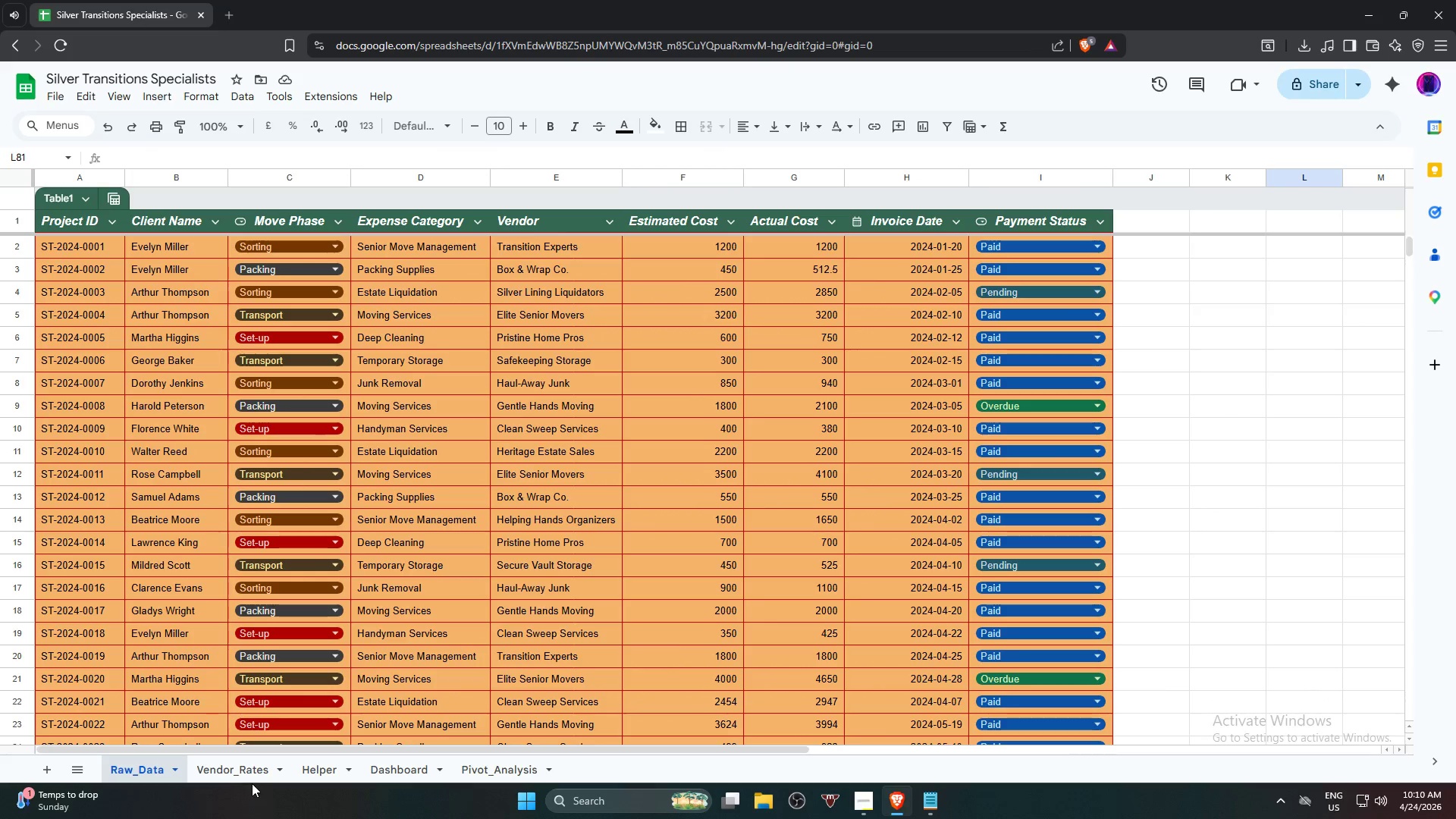 
left_click_drag(start_coordinate=[241, 767], to_coordinate=[77, 199])
 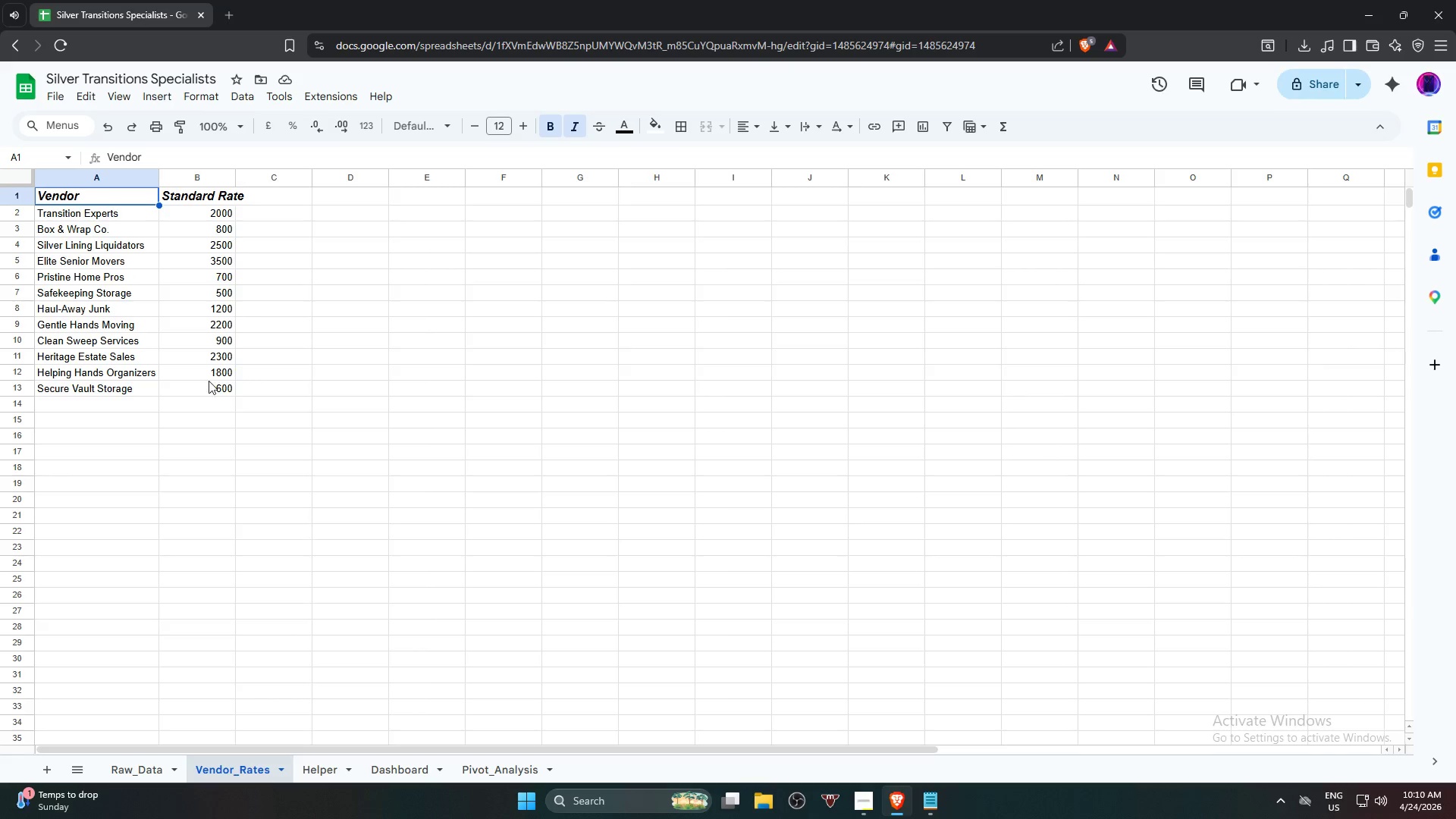 
left_click([77, 199])
 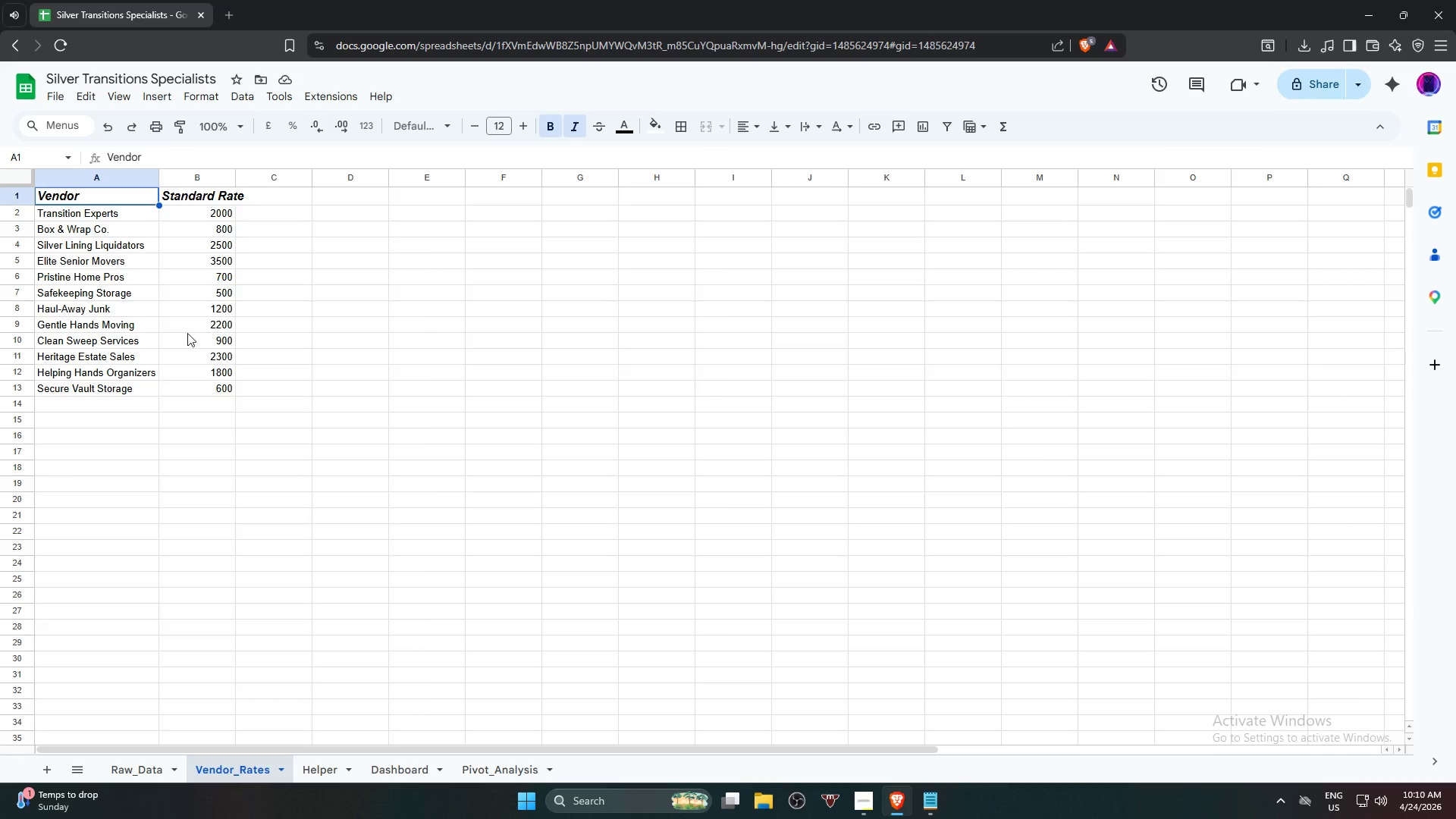 
hold_key(key=ShiftLeft, duration=0.88)
 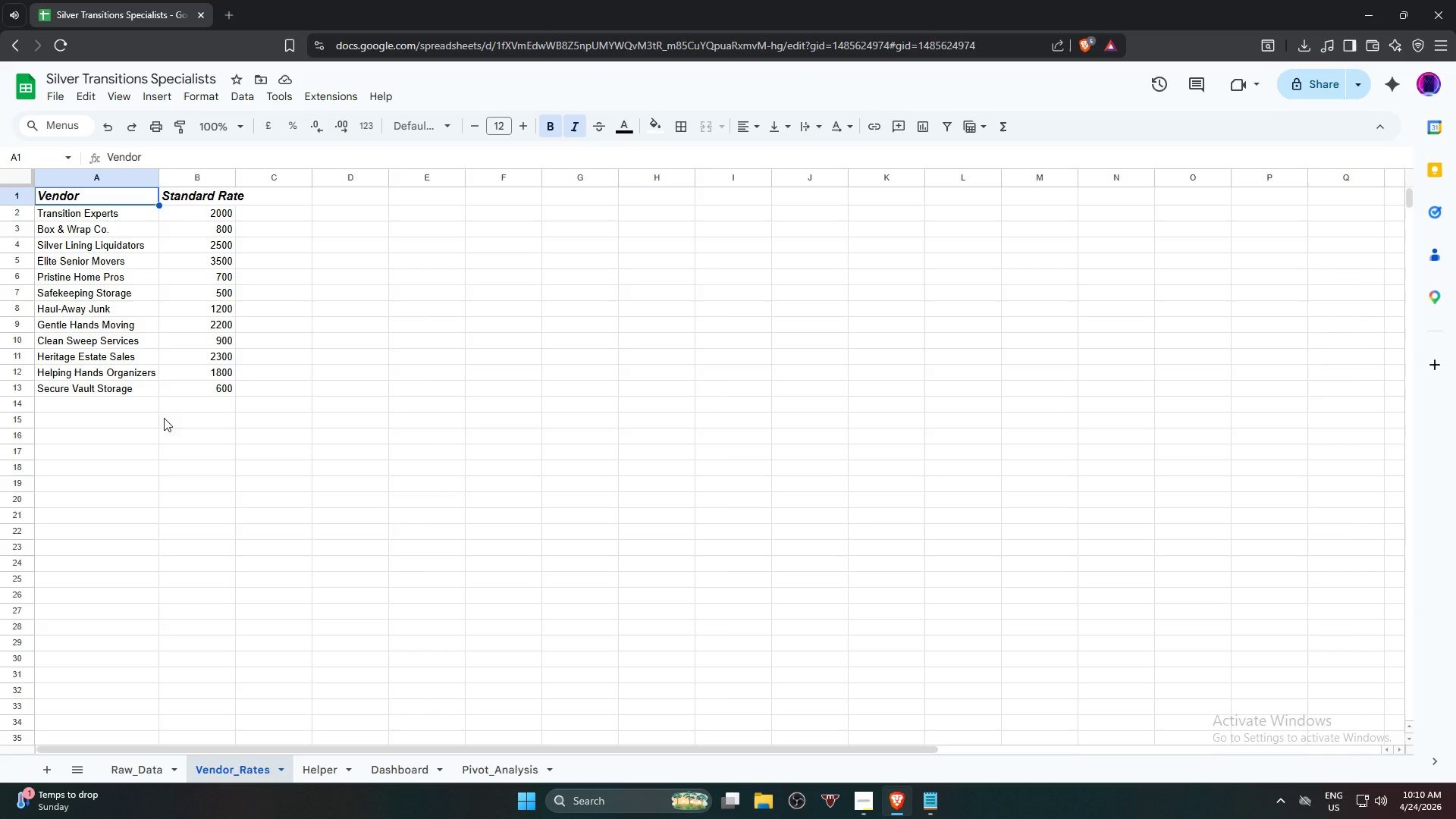 
hold_key(key=ControlLeft, duration=1.14)
 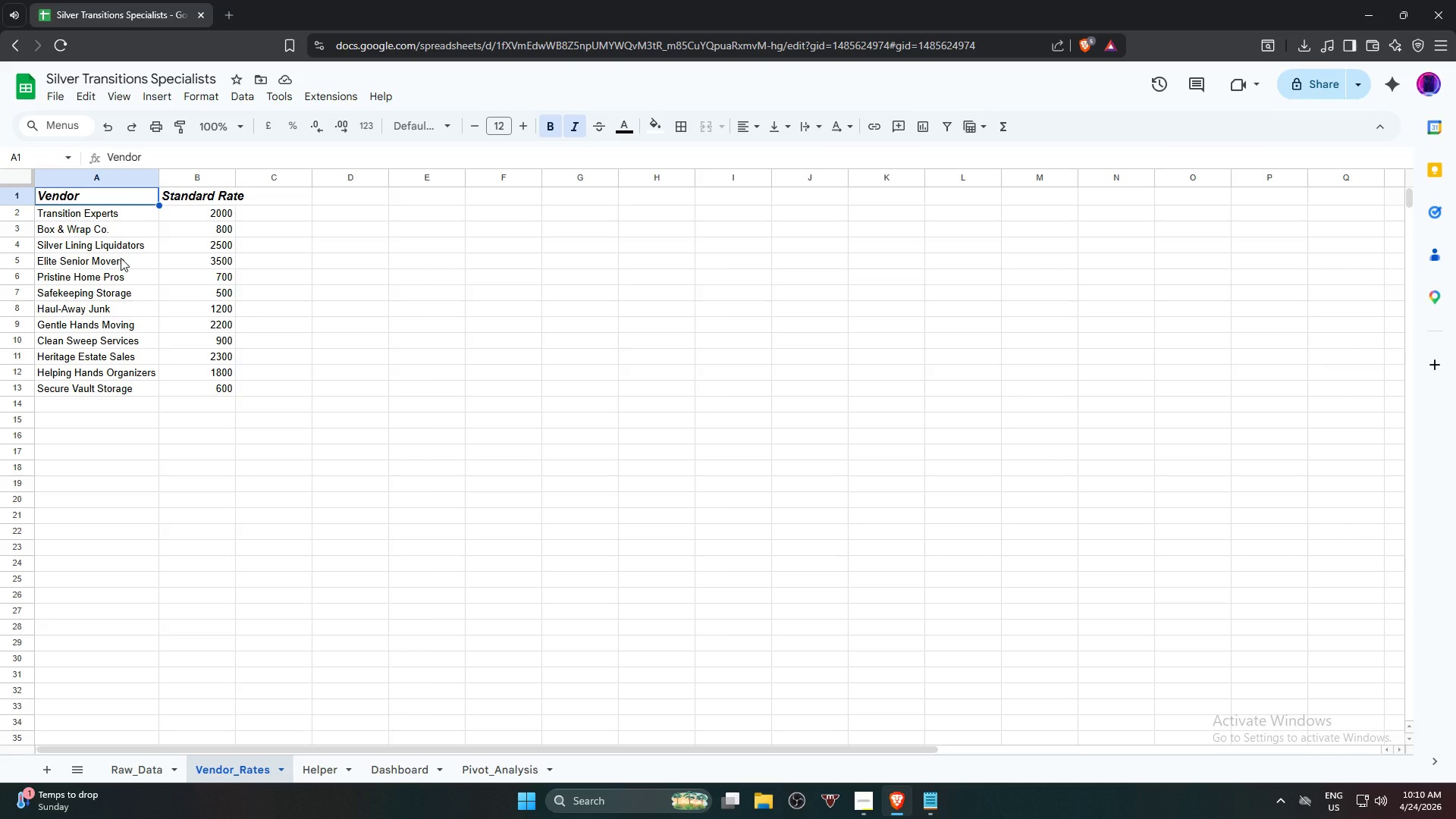 
hold_key(key=AltLeft, duration=0.8)
 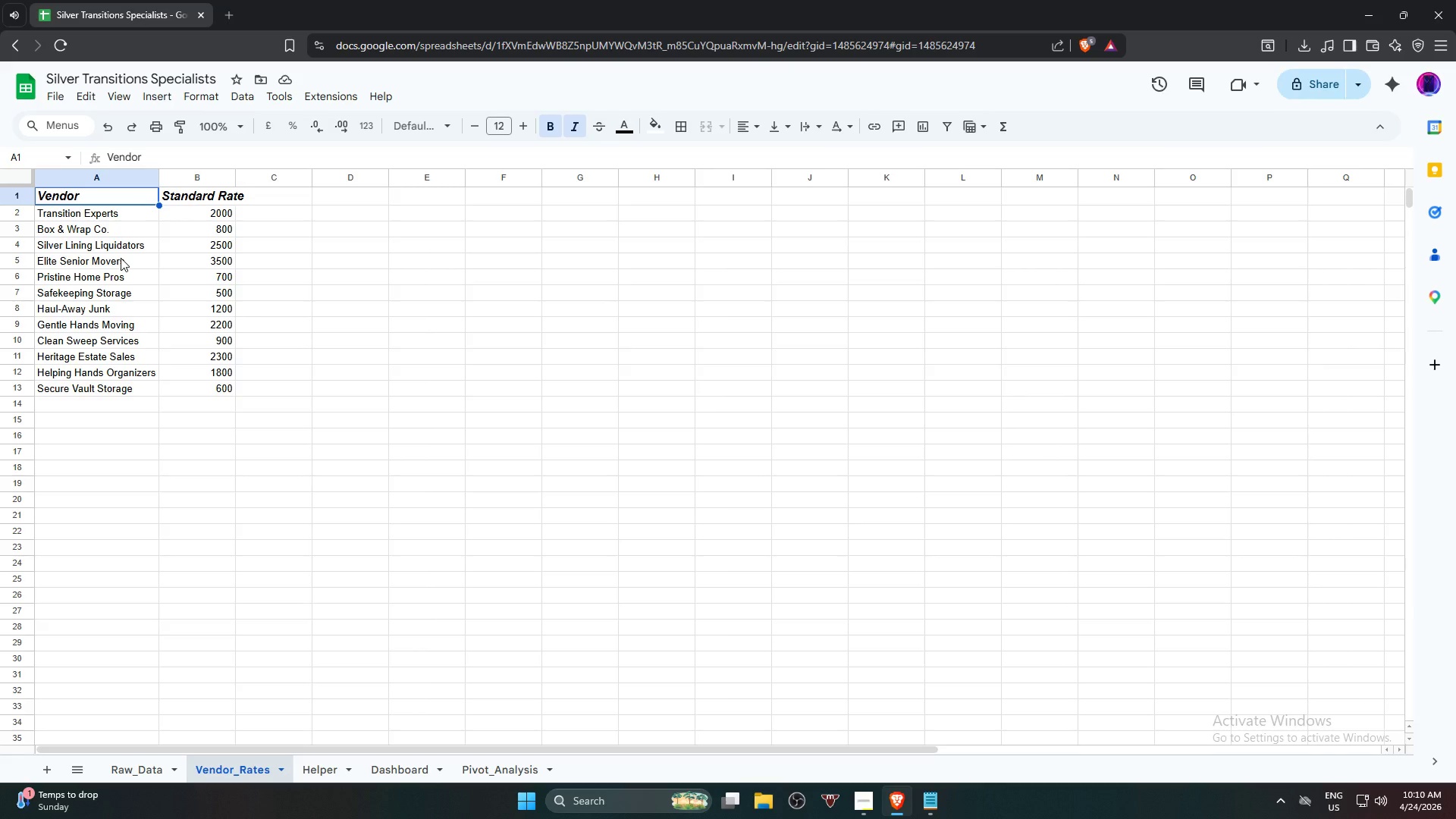 
key(Control+A)
 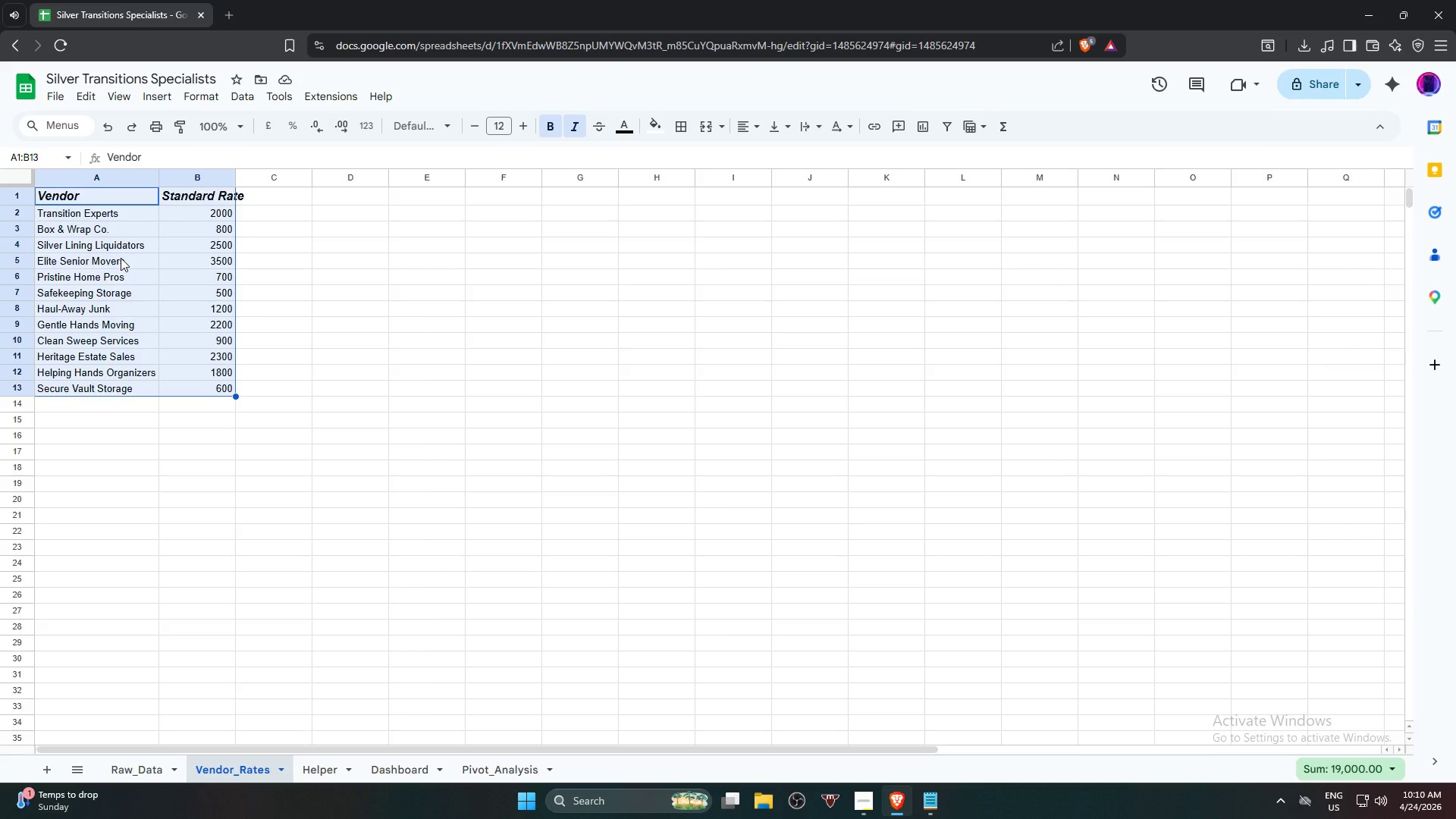 
key(Alt+Control+T)
 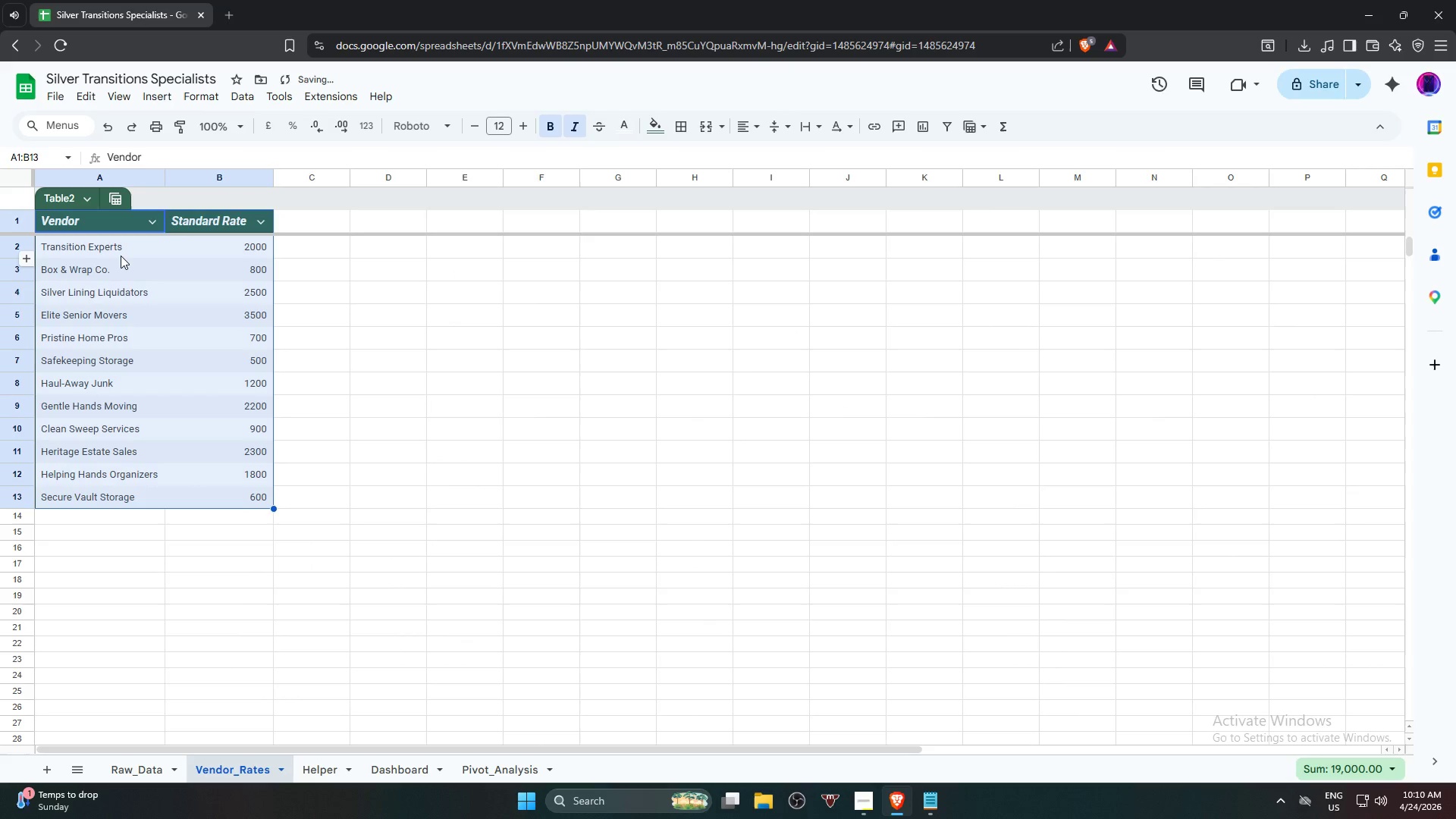 
left_click([121, 256])
 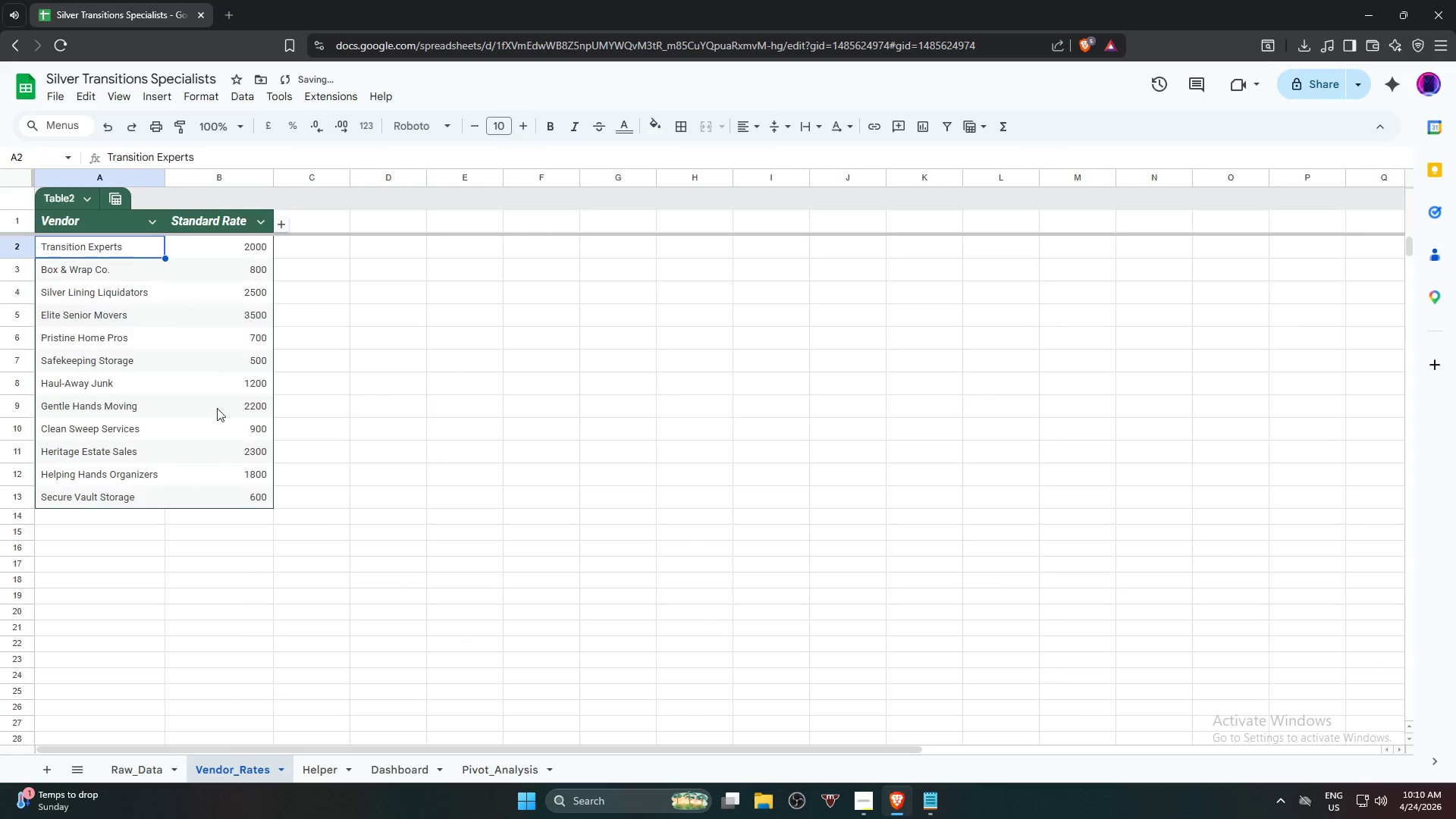 
hold_key(key=ShiftLeft, duration=0.62)
 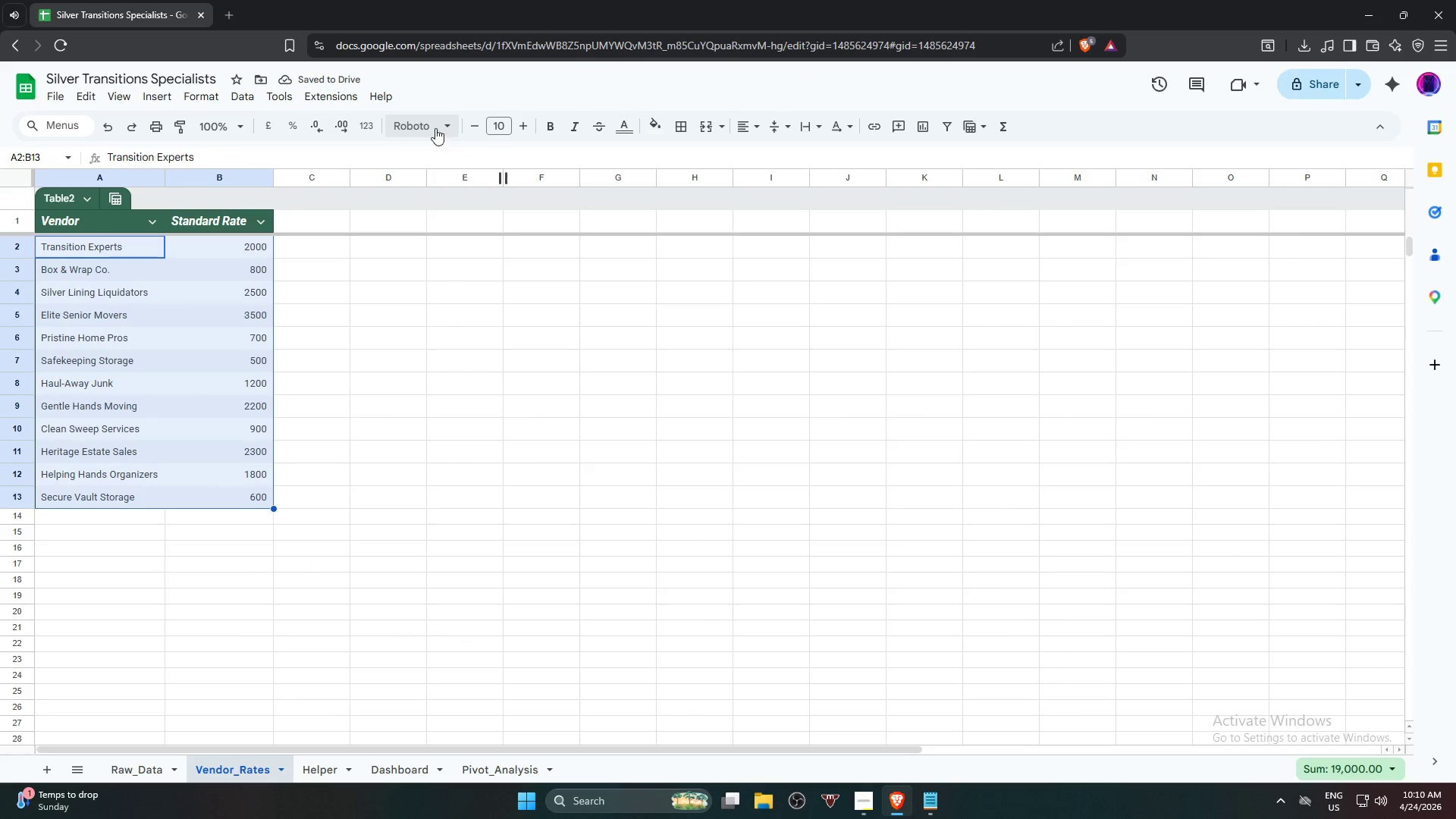 
left_click([435, 127])
 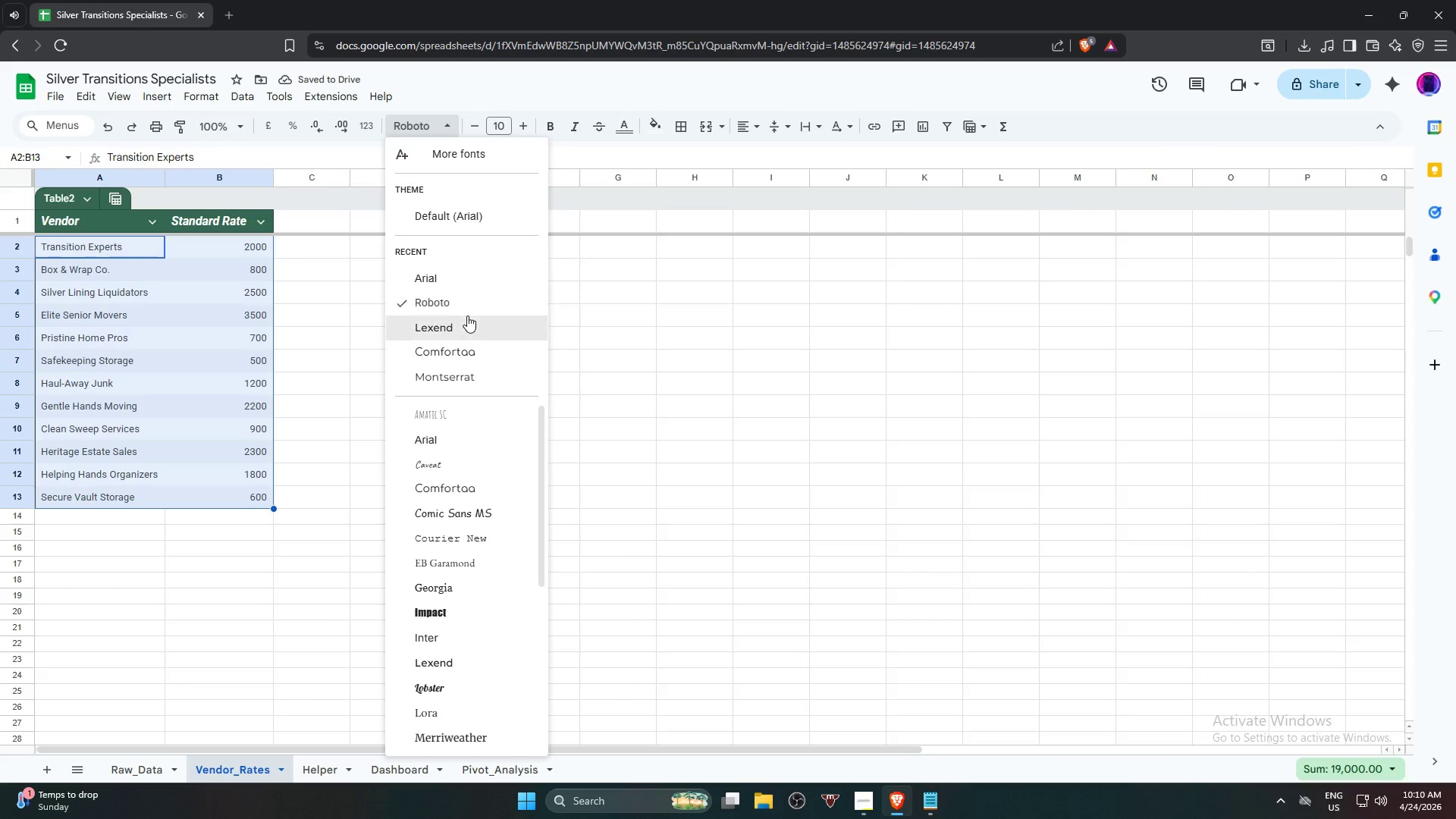 
left_click([471, 276])
 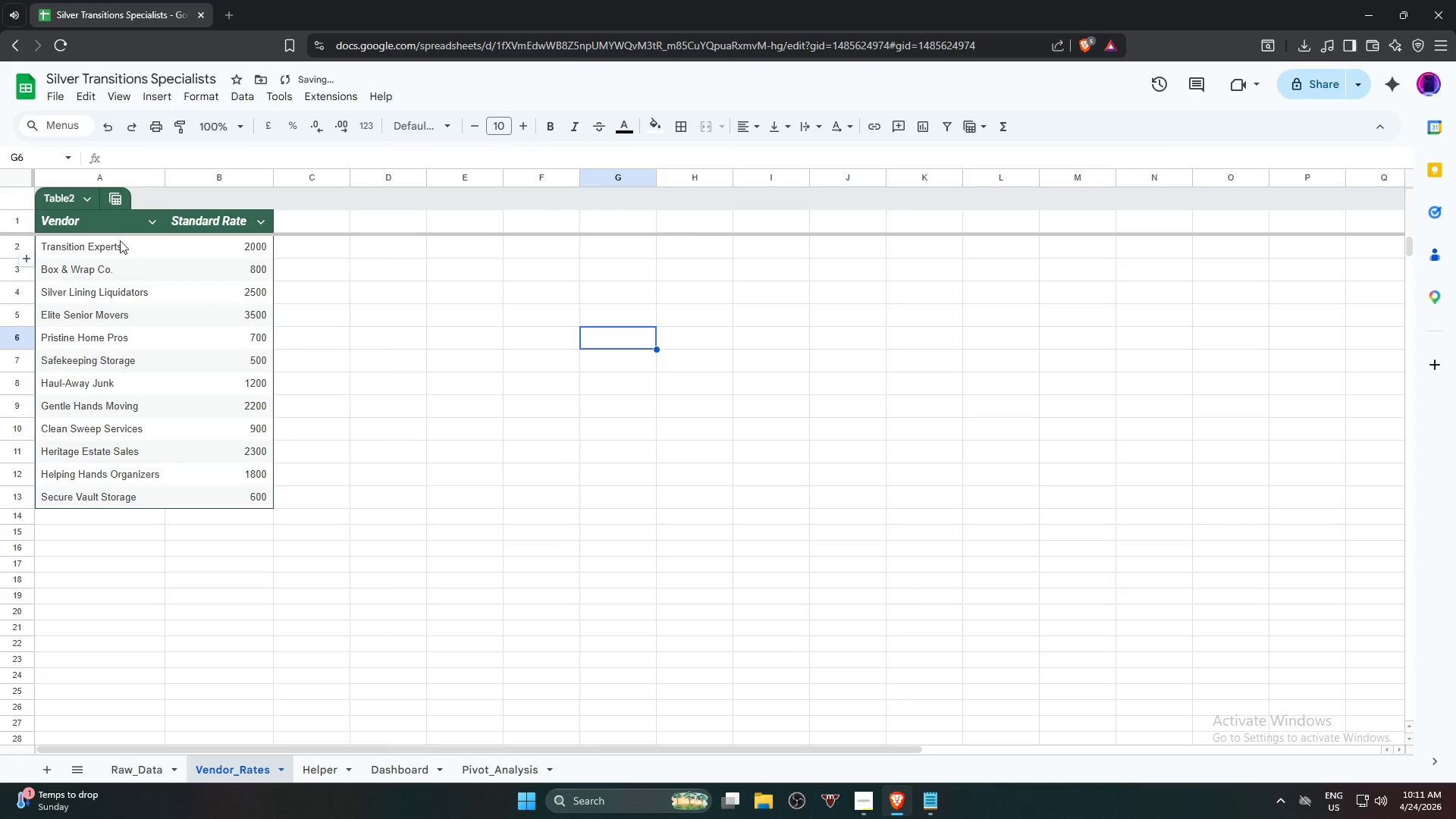 
left_click([92, 220])
 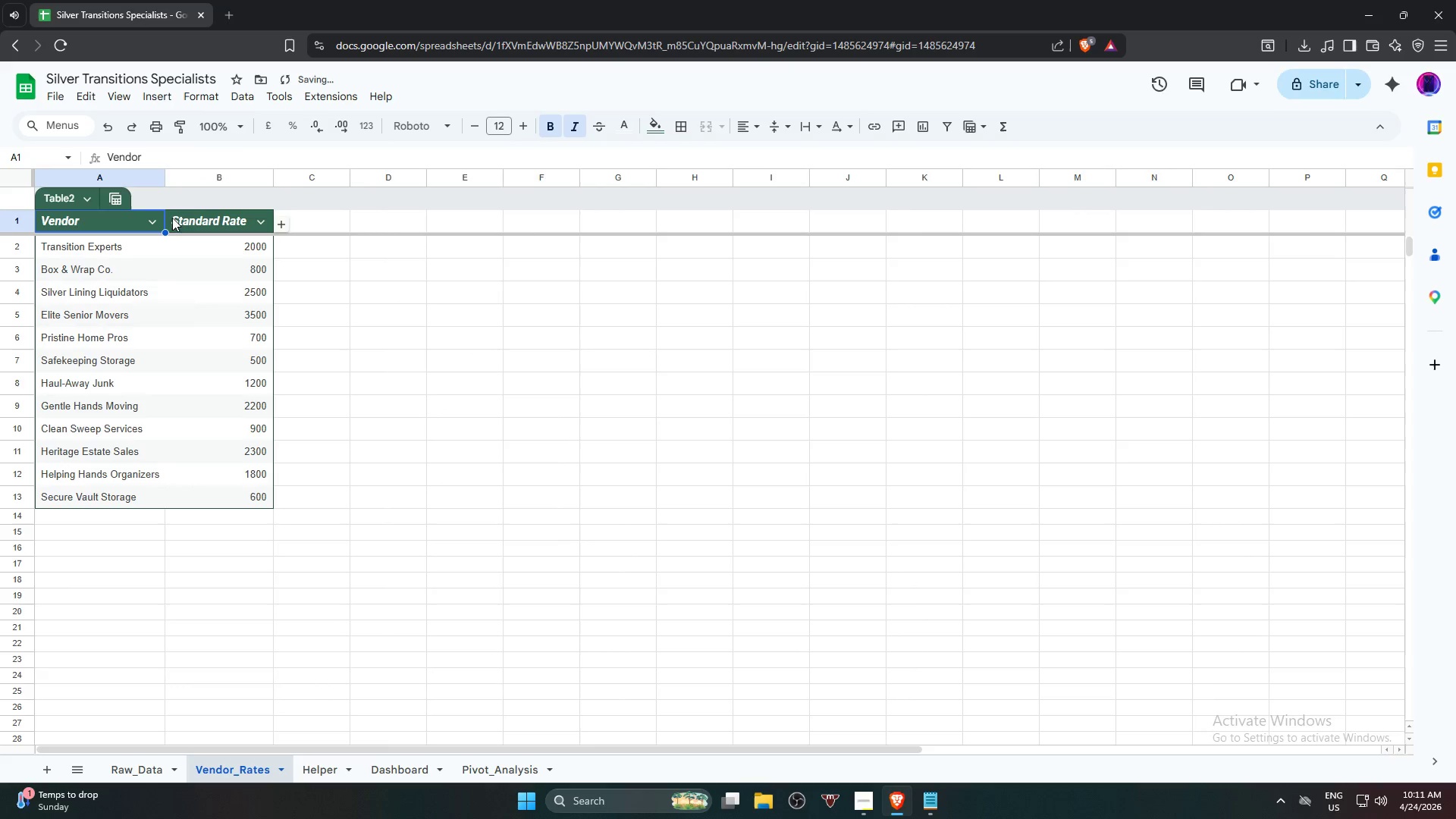 
left_click([183, 219])
 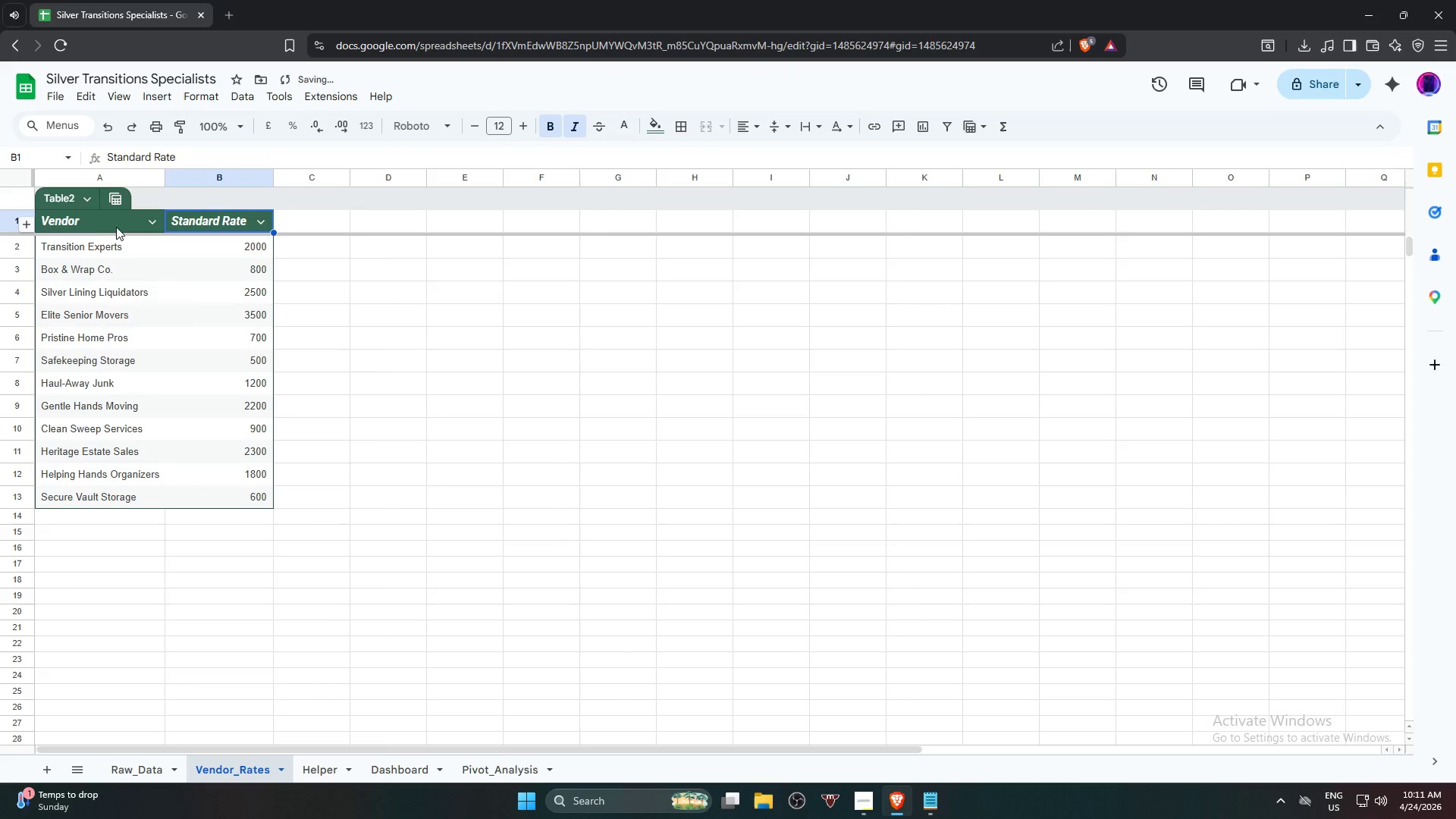 
left_click([108, 228])
 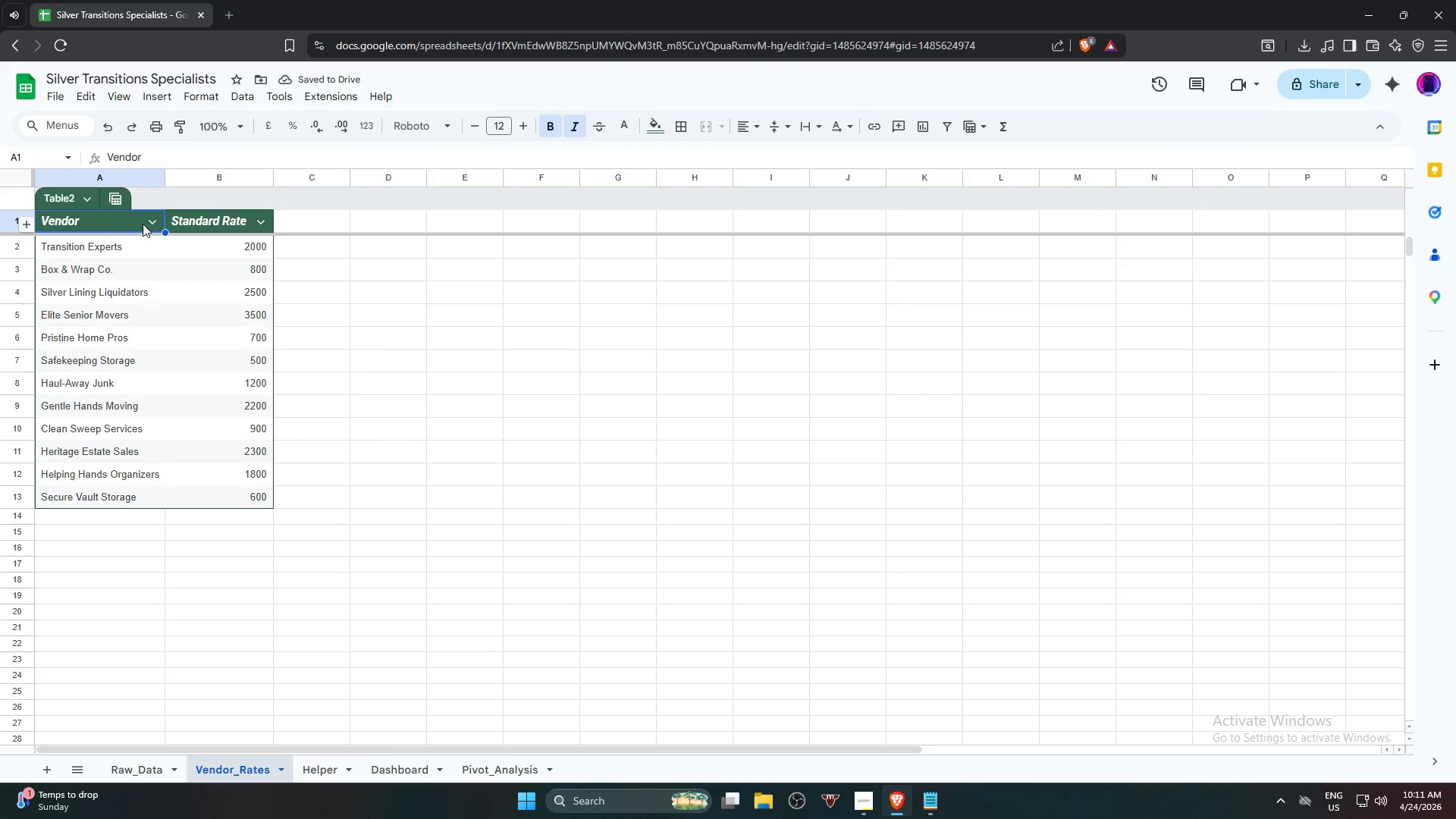 
hold_key(key=ShiftLeft, duration=0.55)
left_click([187, 218])
 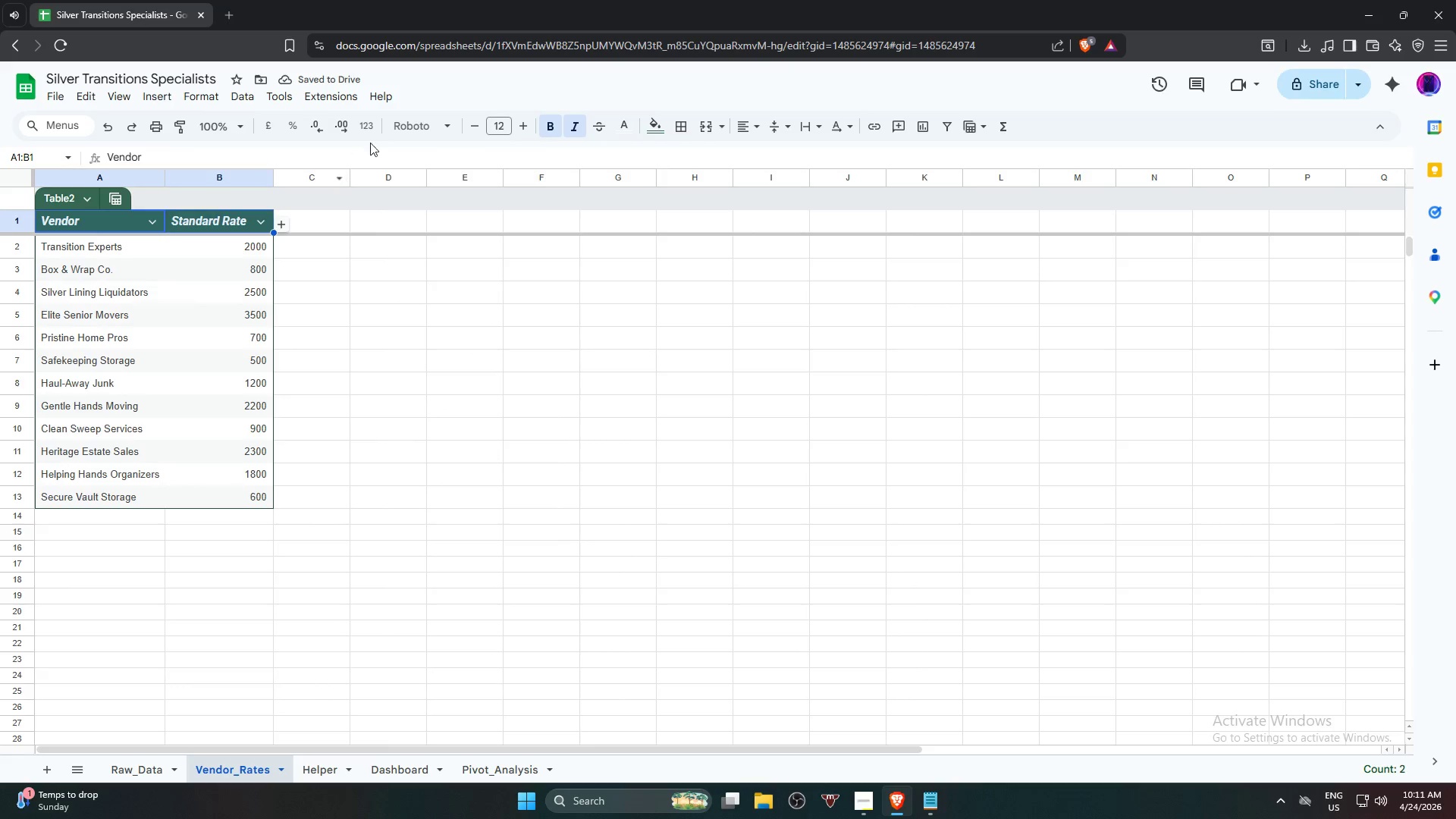 
left_click([396, 129])
 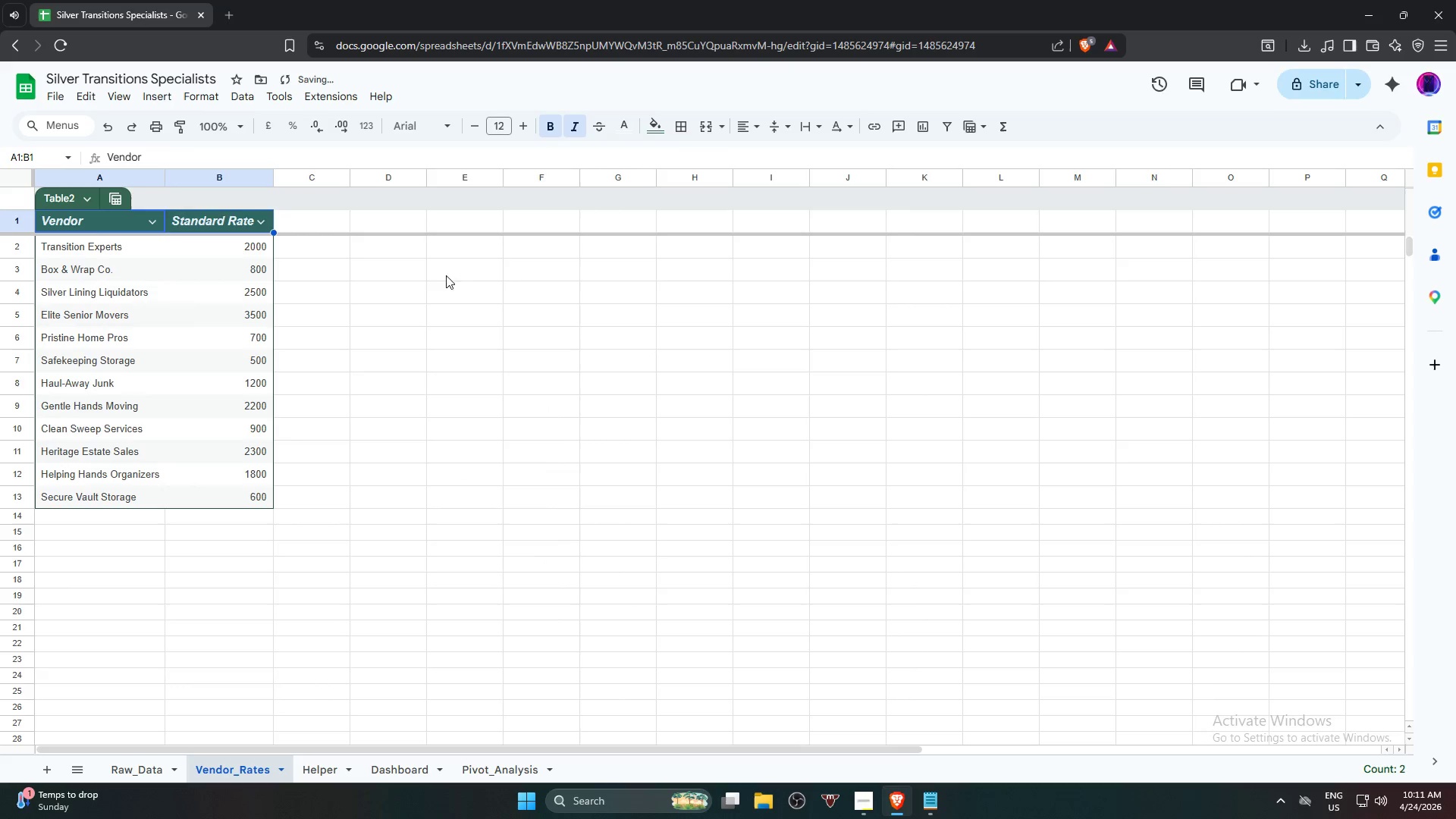 
double_click([510, 334])
 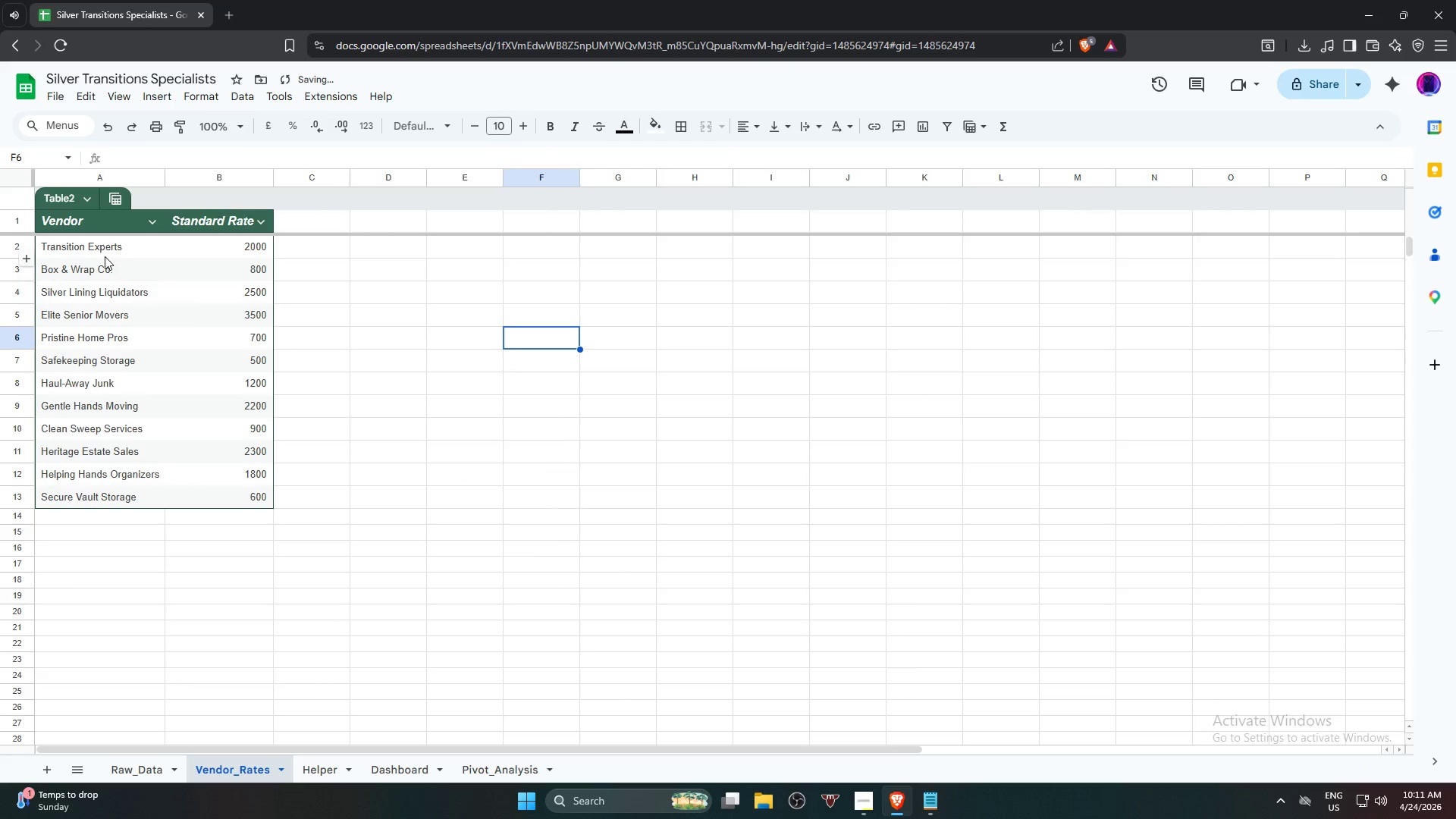 
left_click([105, 256])
 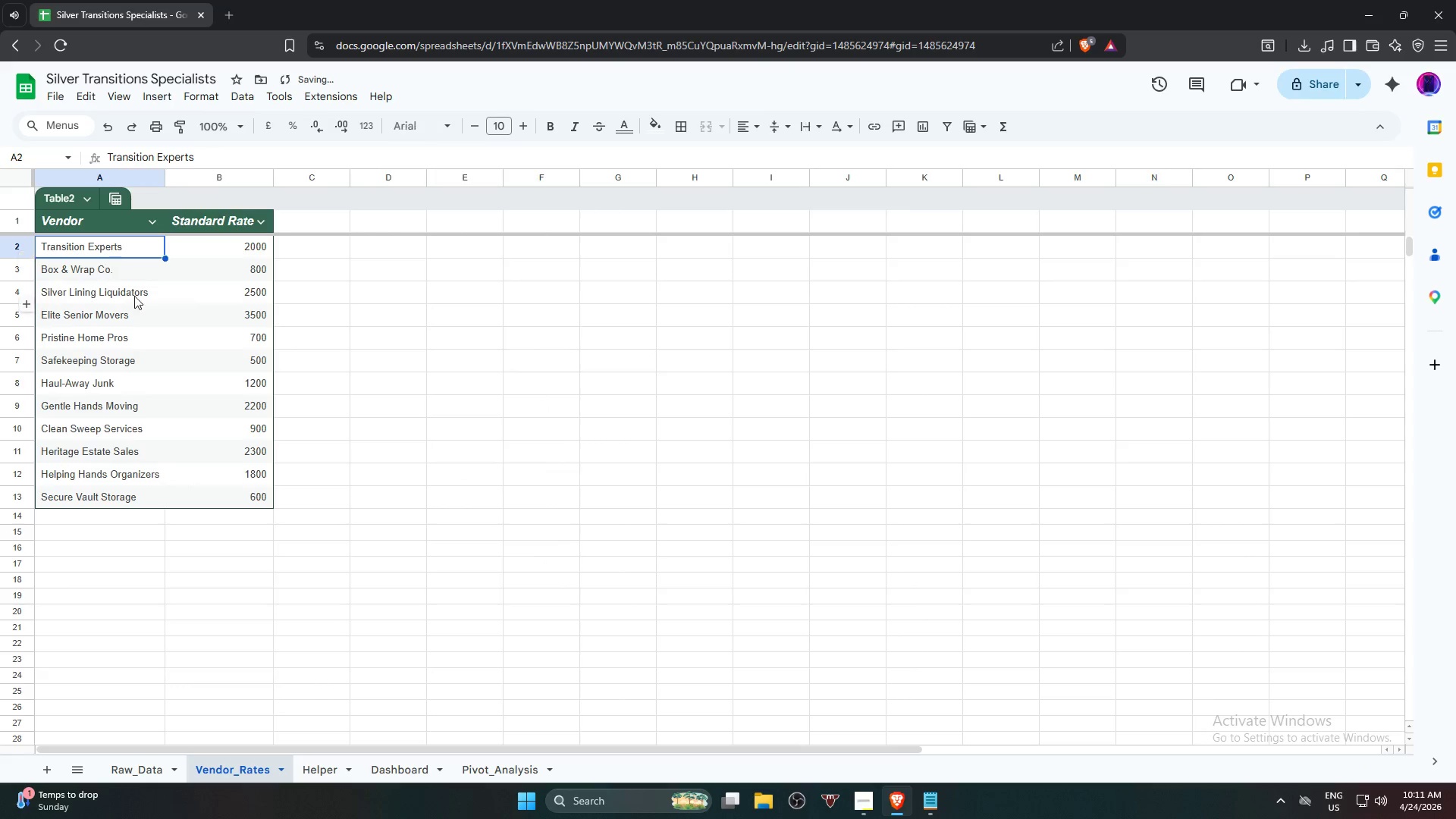 
hold_key(key=ShiftLeft, duration=0.61)
left_click([234, 499])
 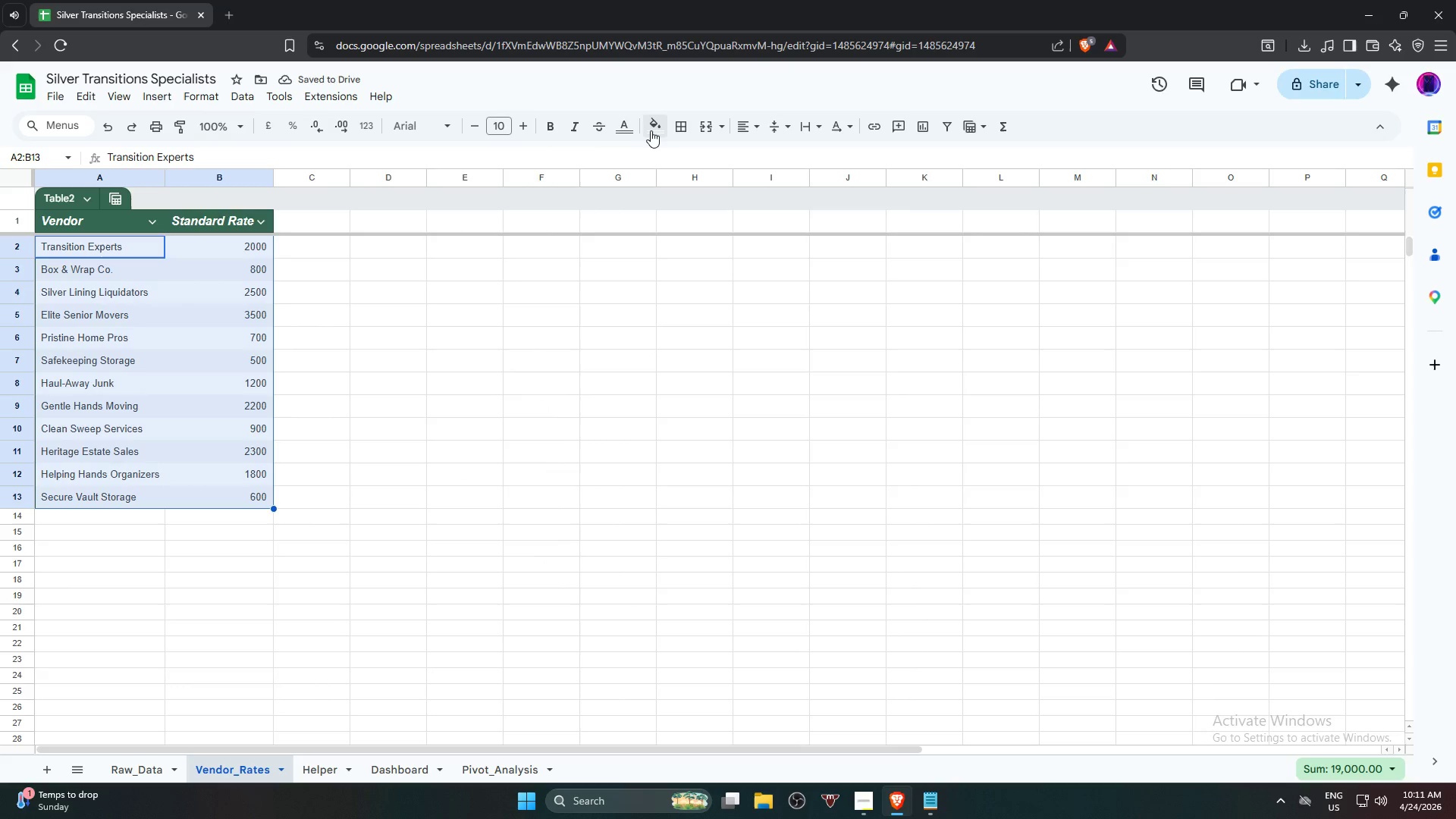 
left_click([654, 128])
 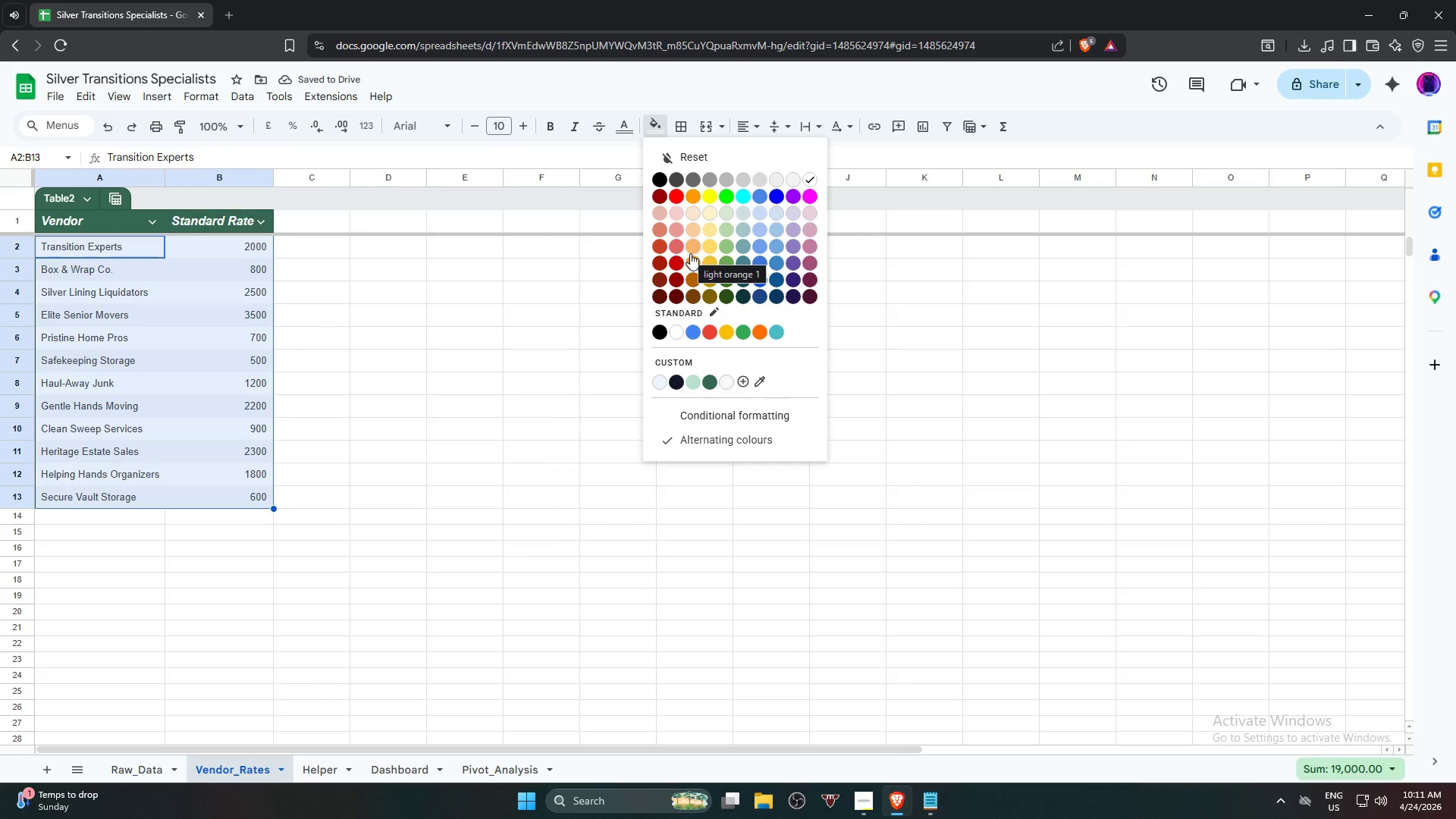 
left_click([692, 251])
 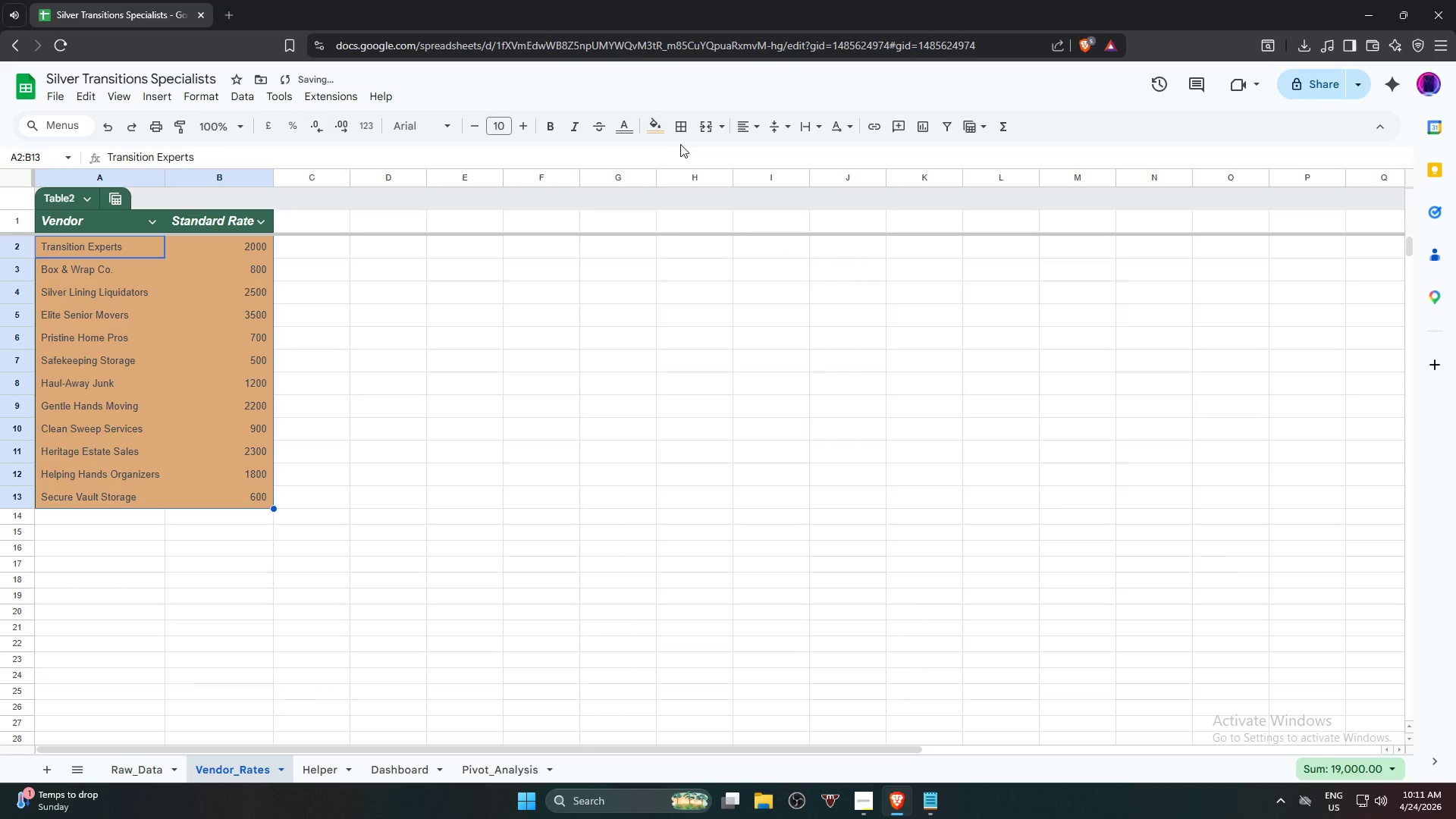 
left_click([682, 130])
 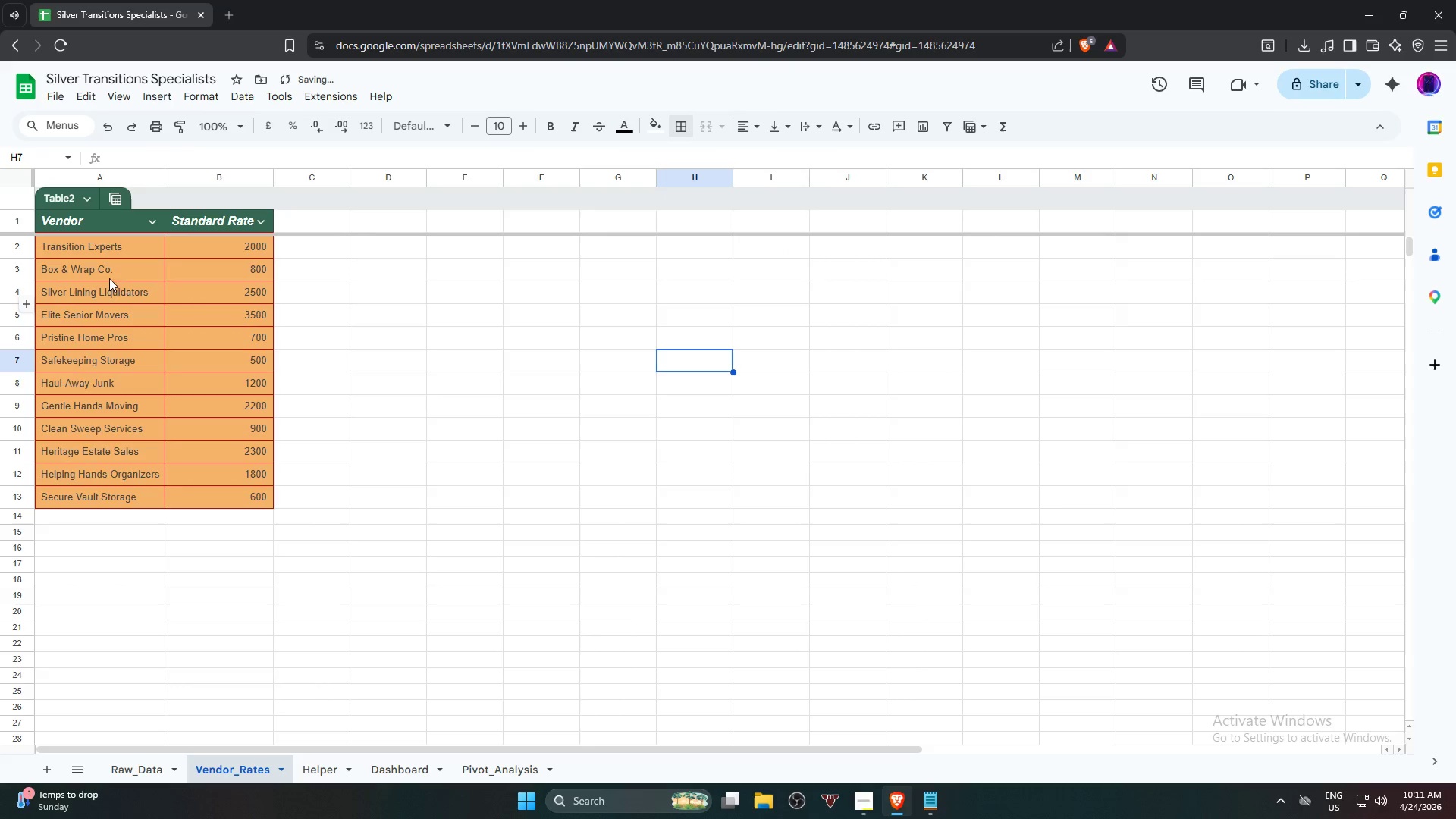 
left_click([89, 243])
 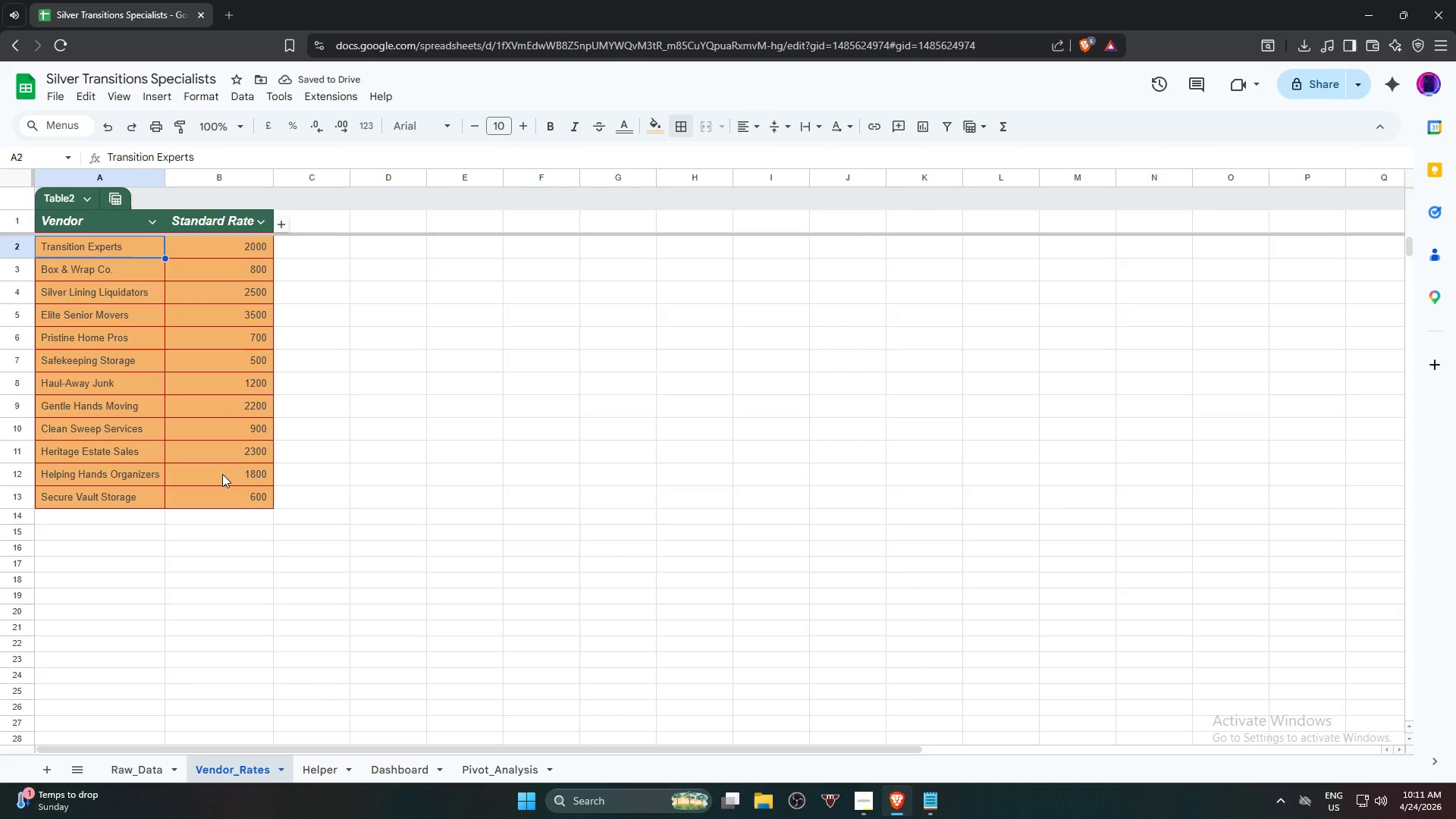 
hold_key(key=ShiftLeft, duration=0.45)
left_click([240, 502])
 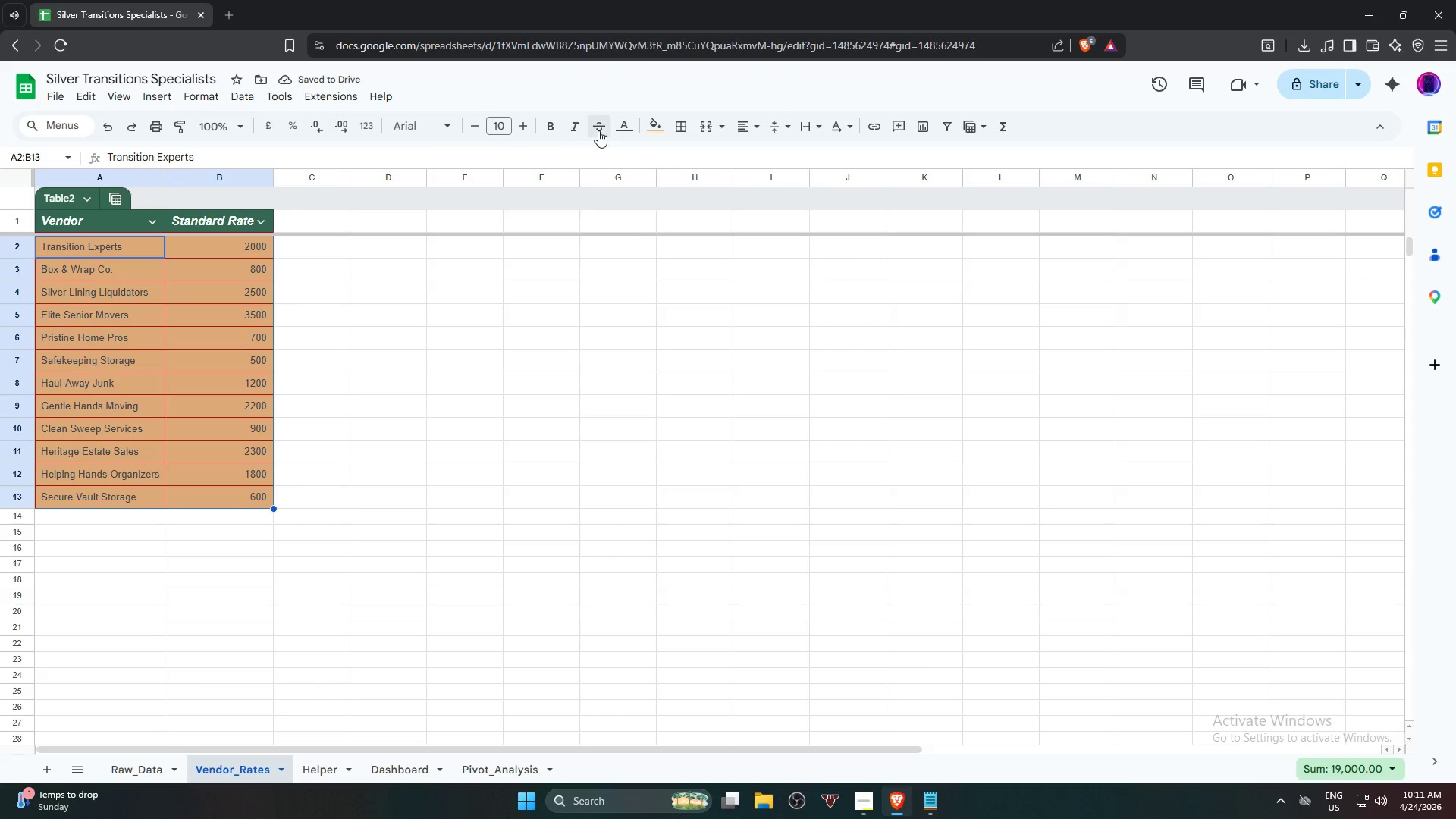 
left_click([620, 130])
 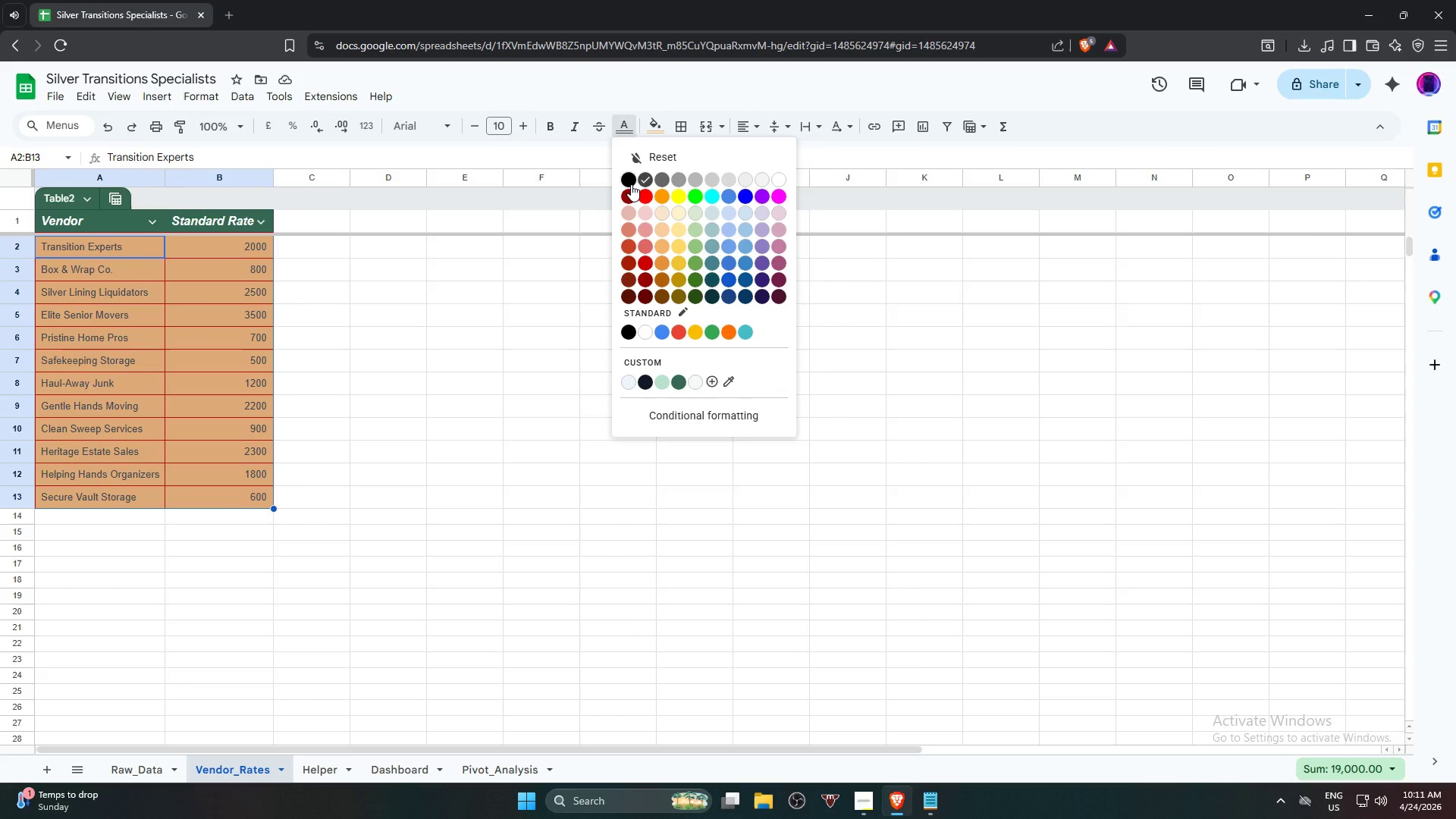 
left_click([631, 184])
 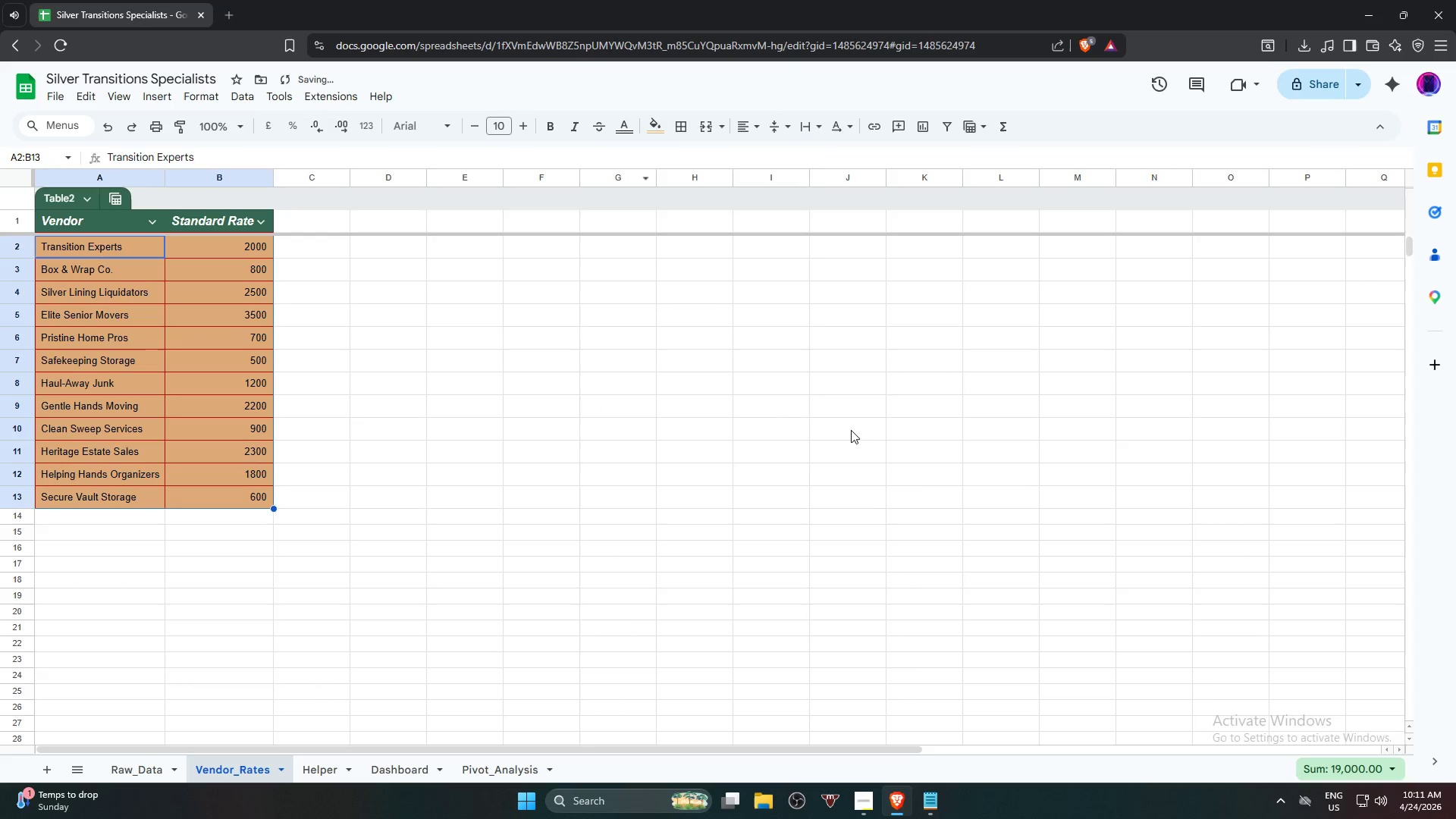 
double_click([915, 478])
 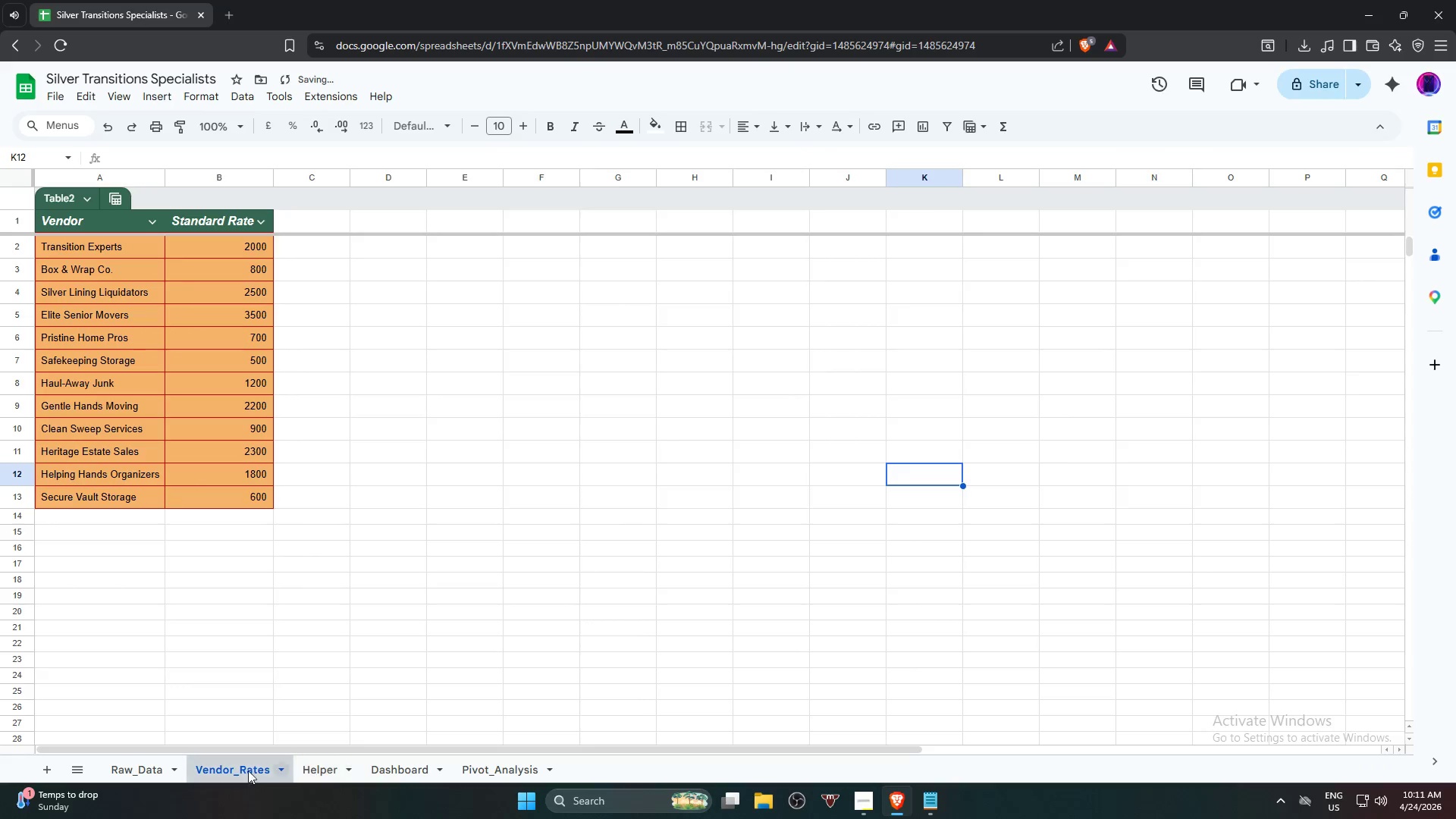 
left_click([143, 774])
 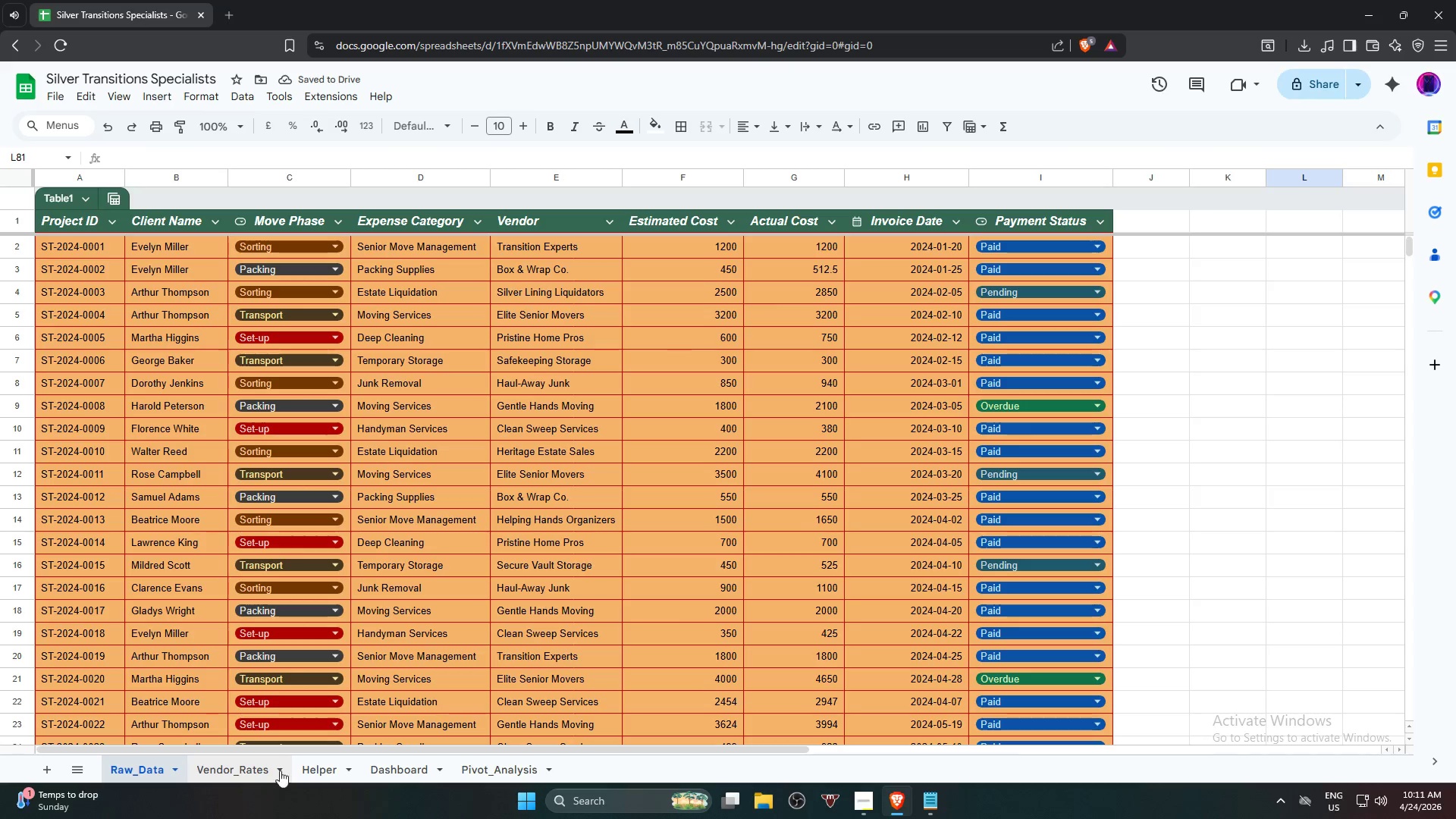 
key(Control+A)
 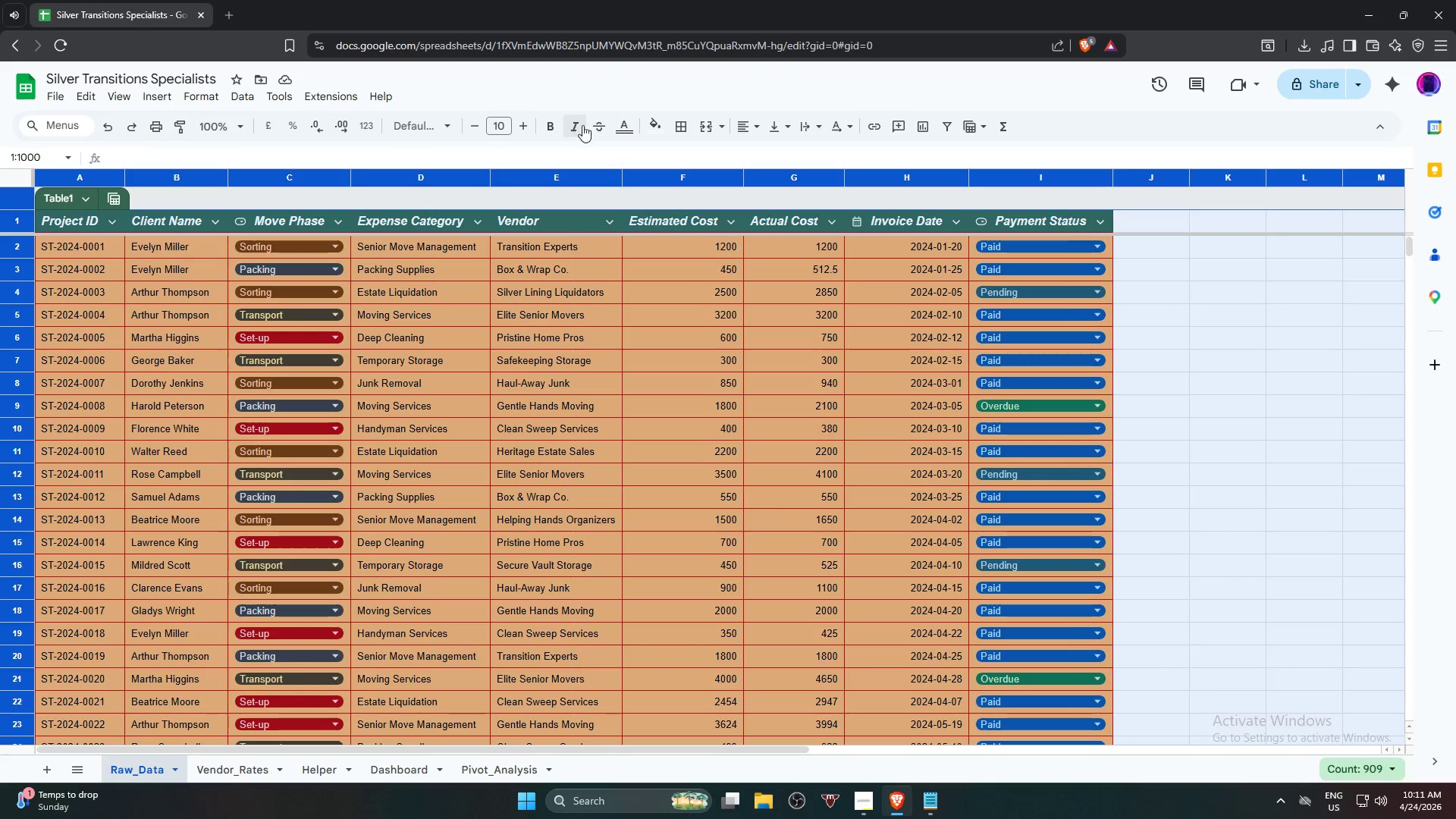 
left_click([657, 124])
 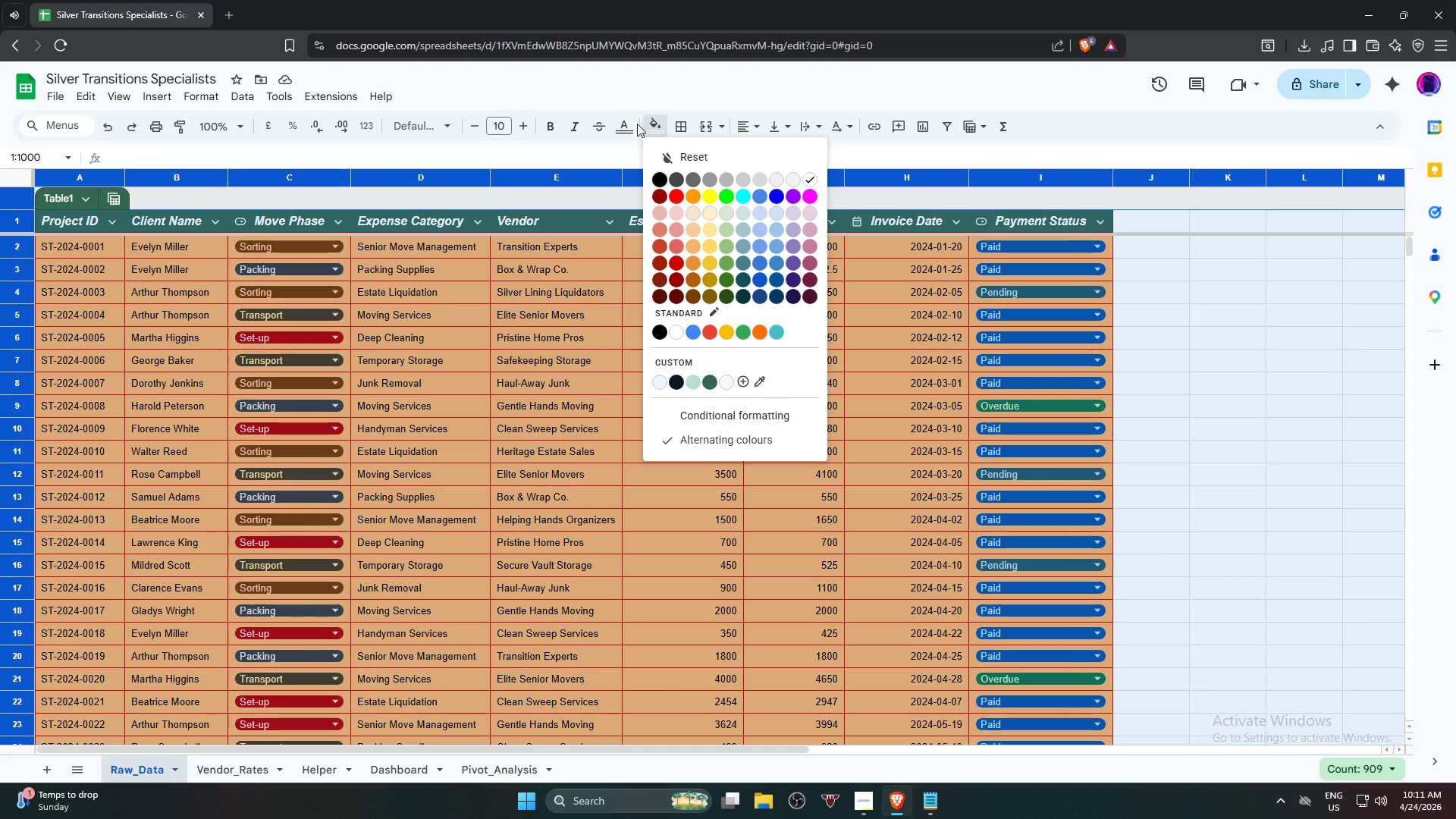 
left_click([624, 121])
 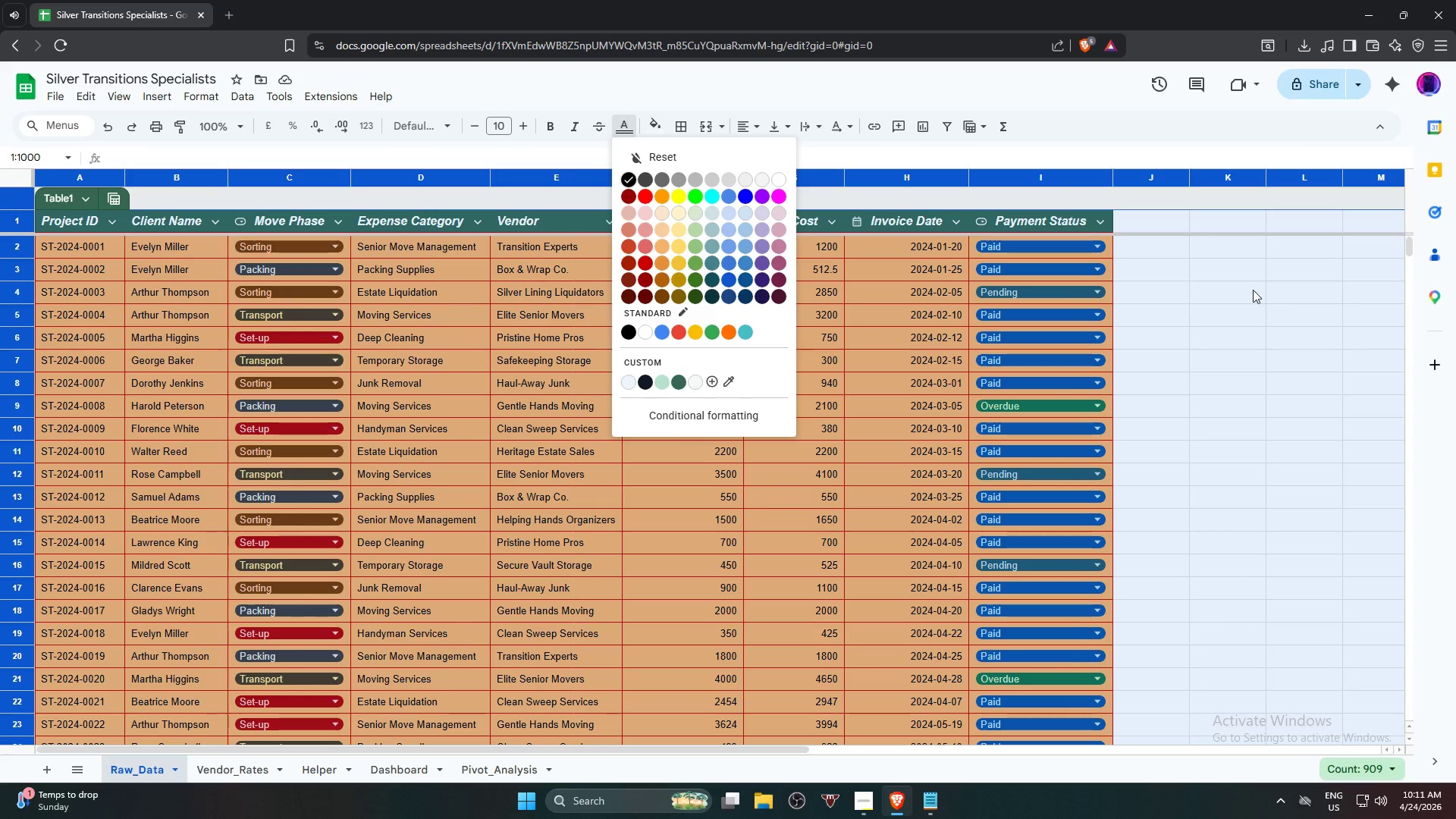 
left_click([1257, 288])
 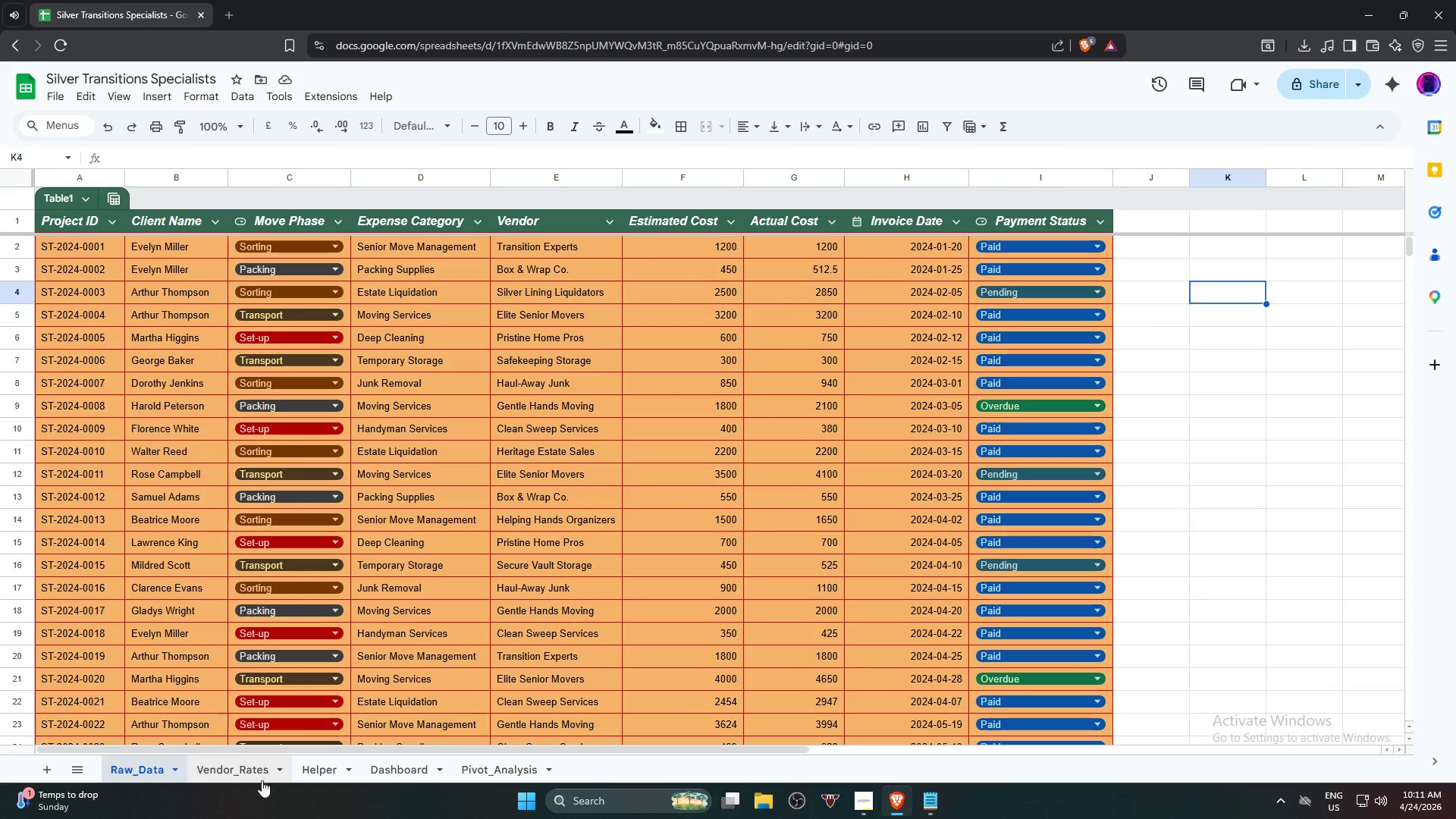 
left_click([237, 781])
 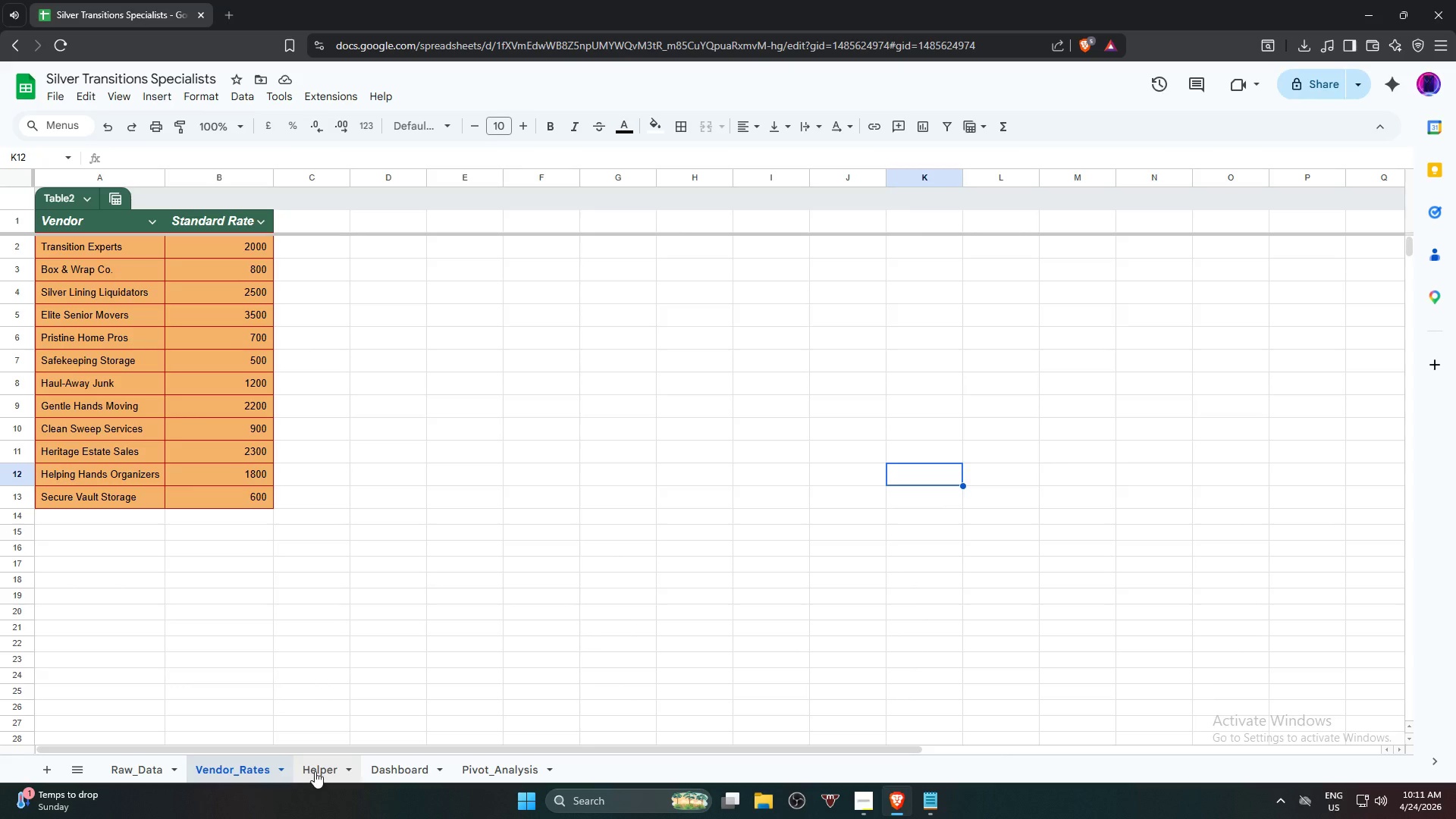 
left_click([315, 770])
 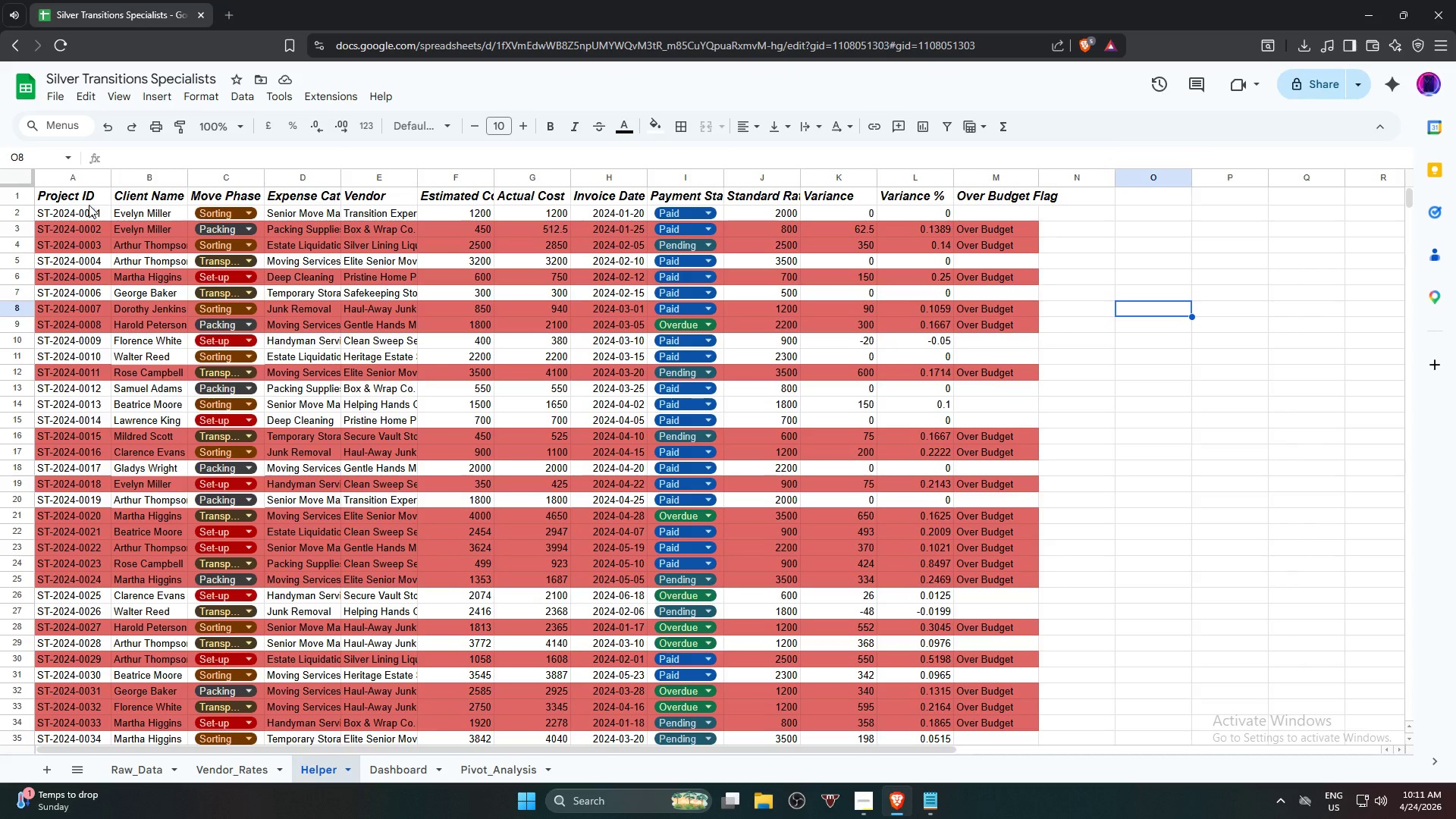 
key(Control+A)
 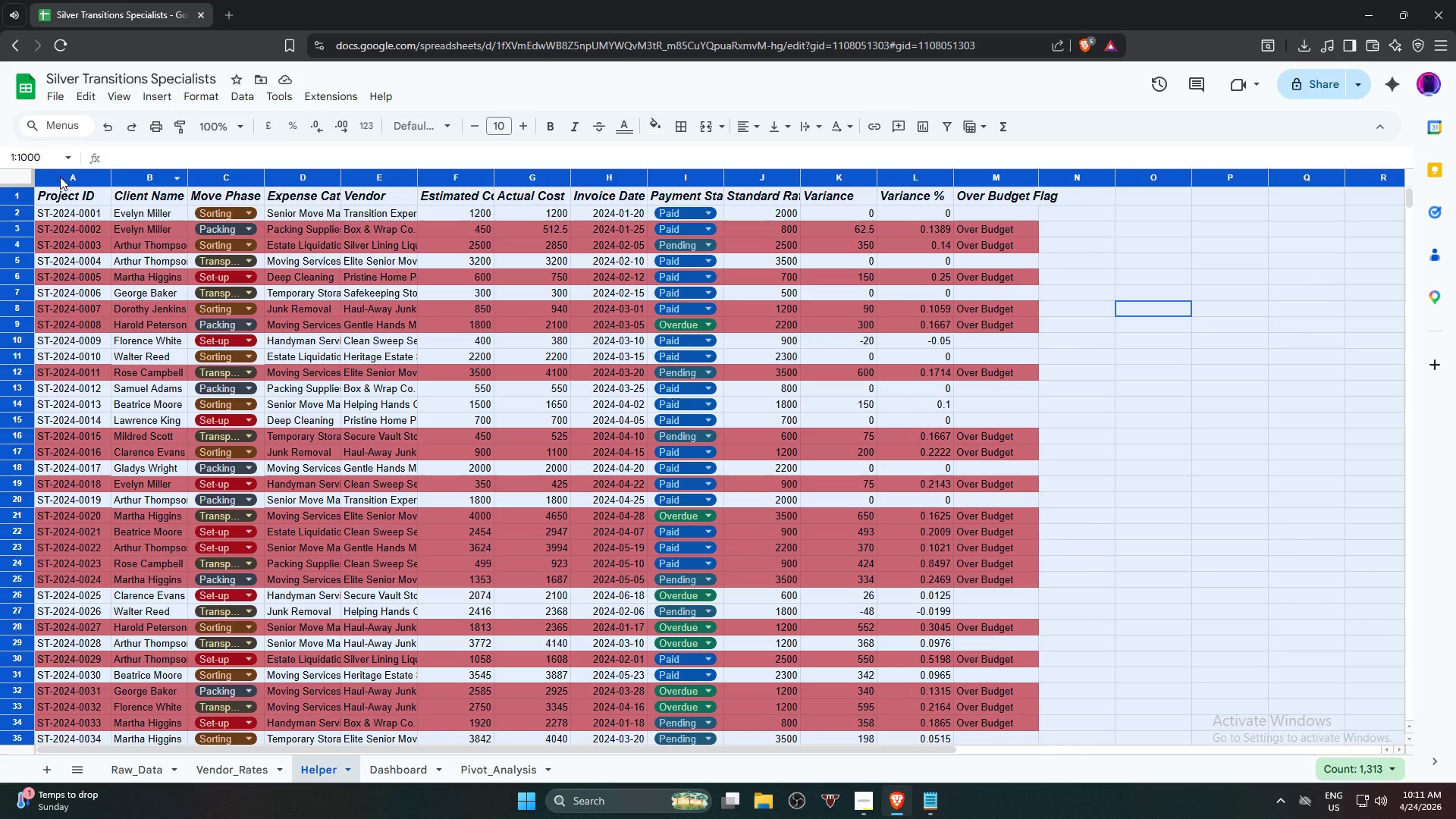 
left_click([72, 197])
 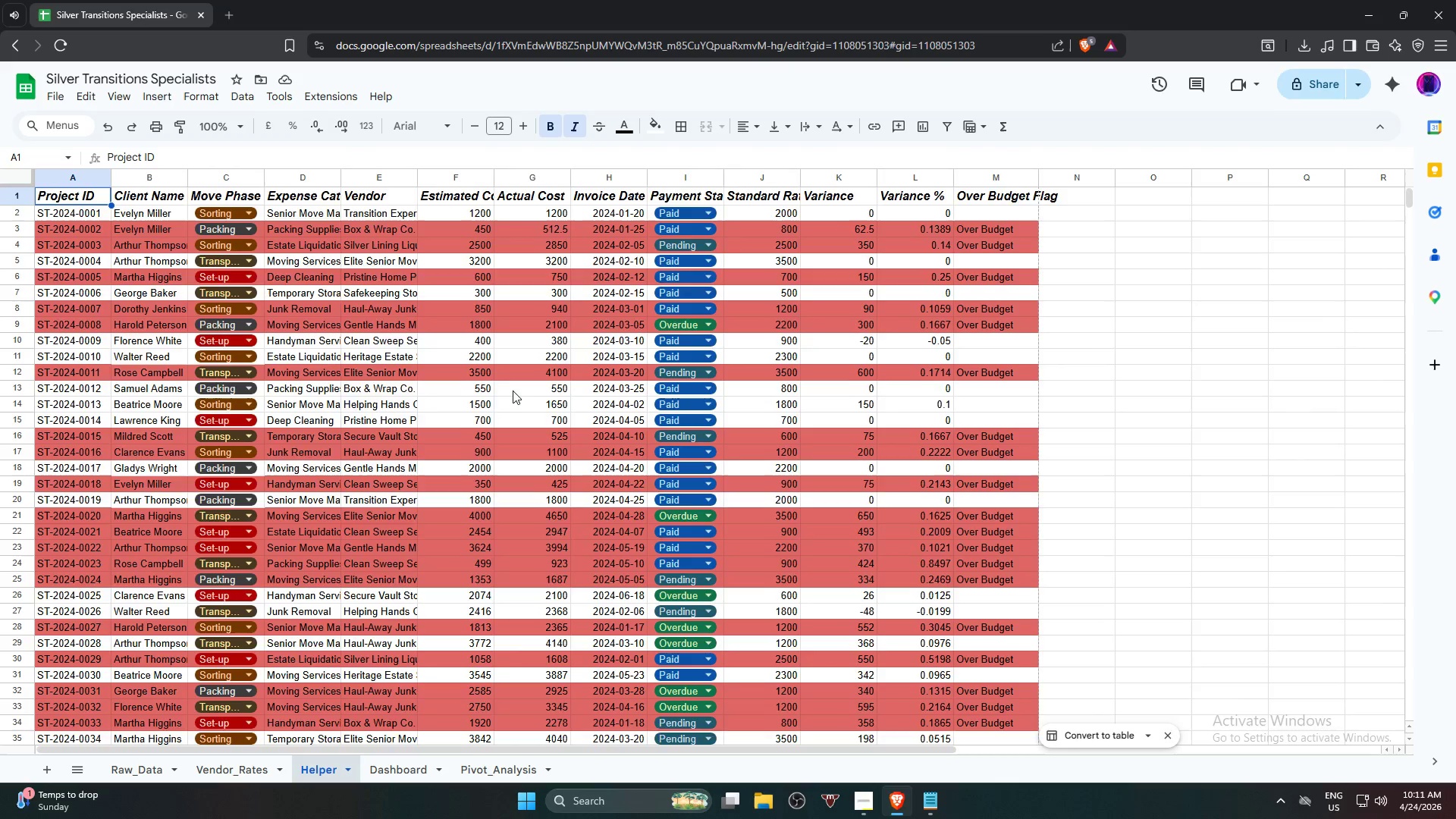 
scroll: coordinate [922, 538], scroll_direction: down, amount: 15.0
 